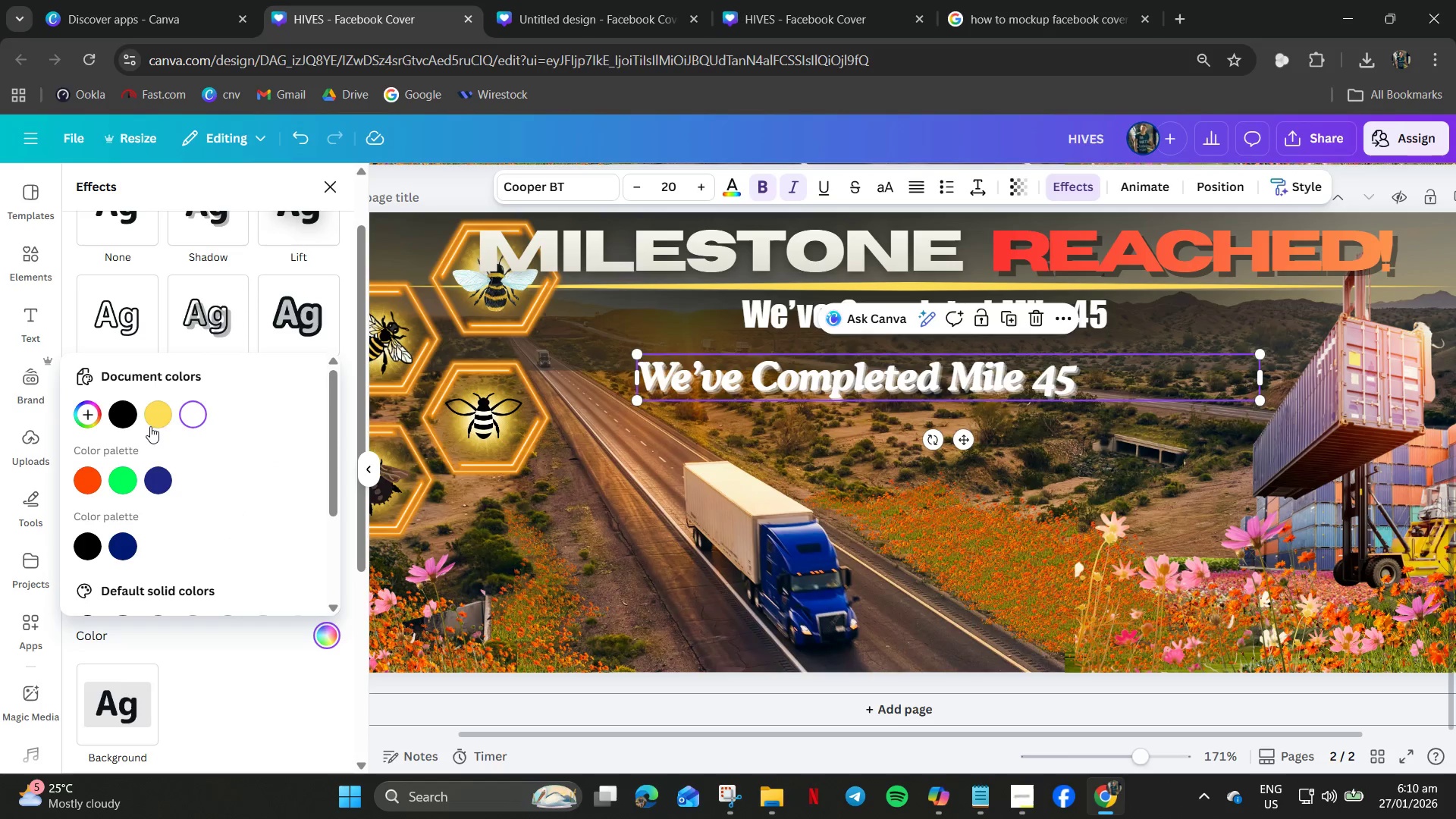 
left_click([116, 416])
 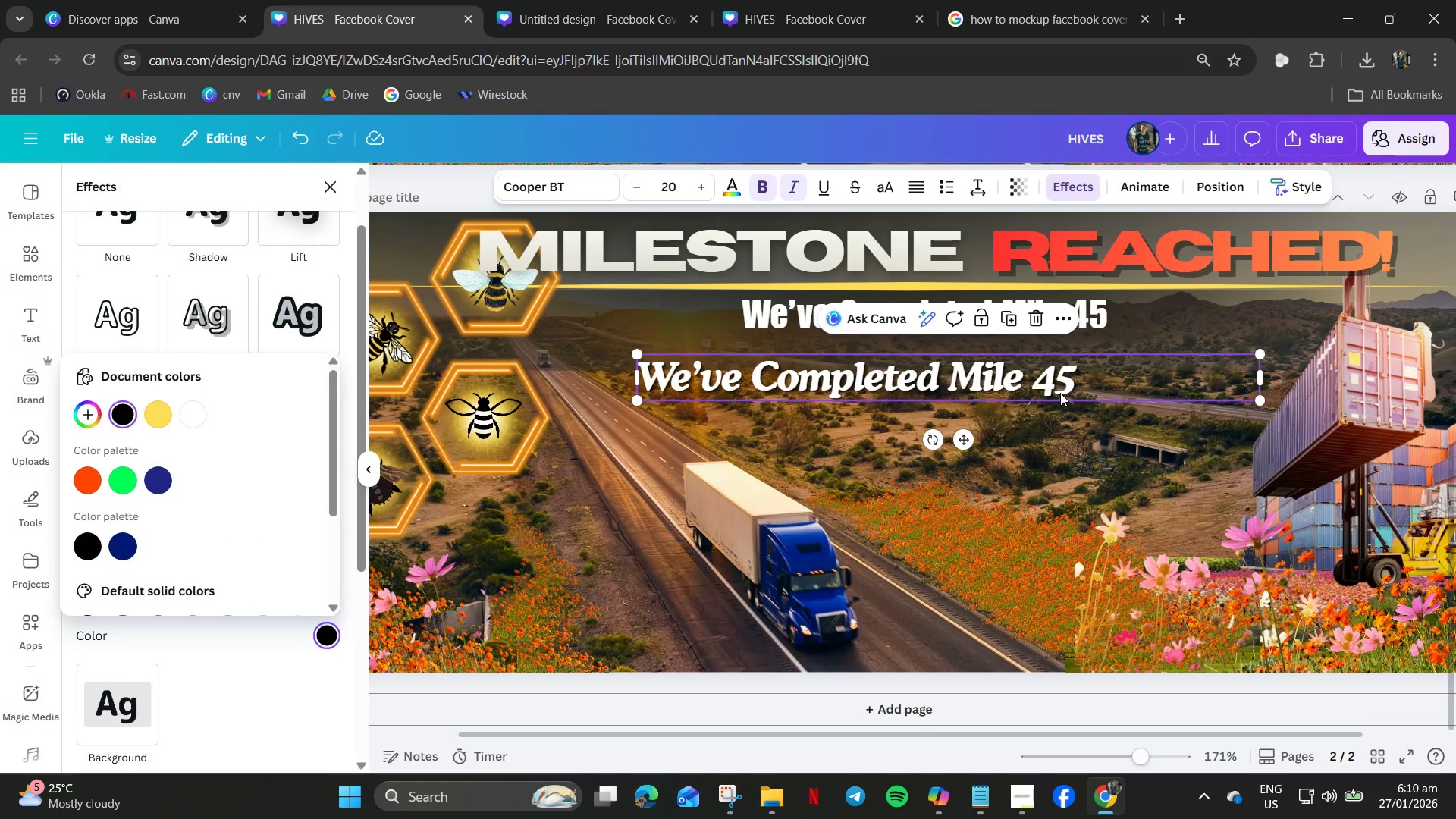 
left_click([772, 325])
 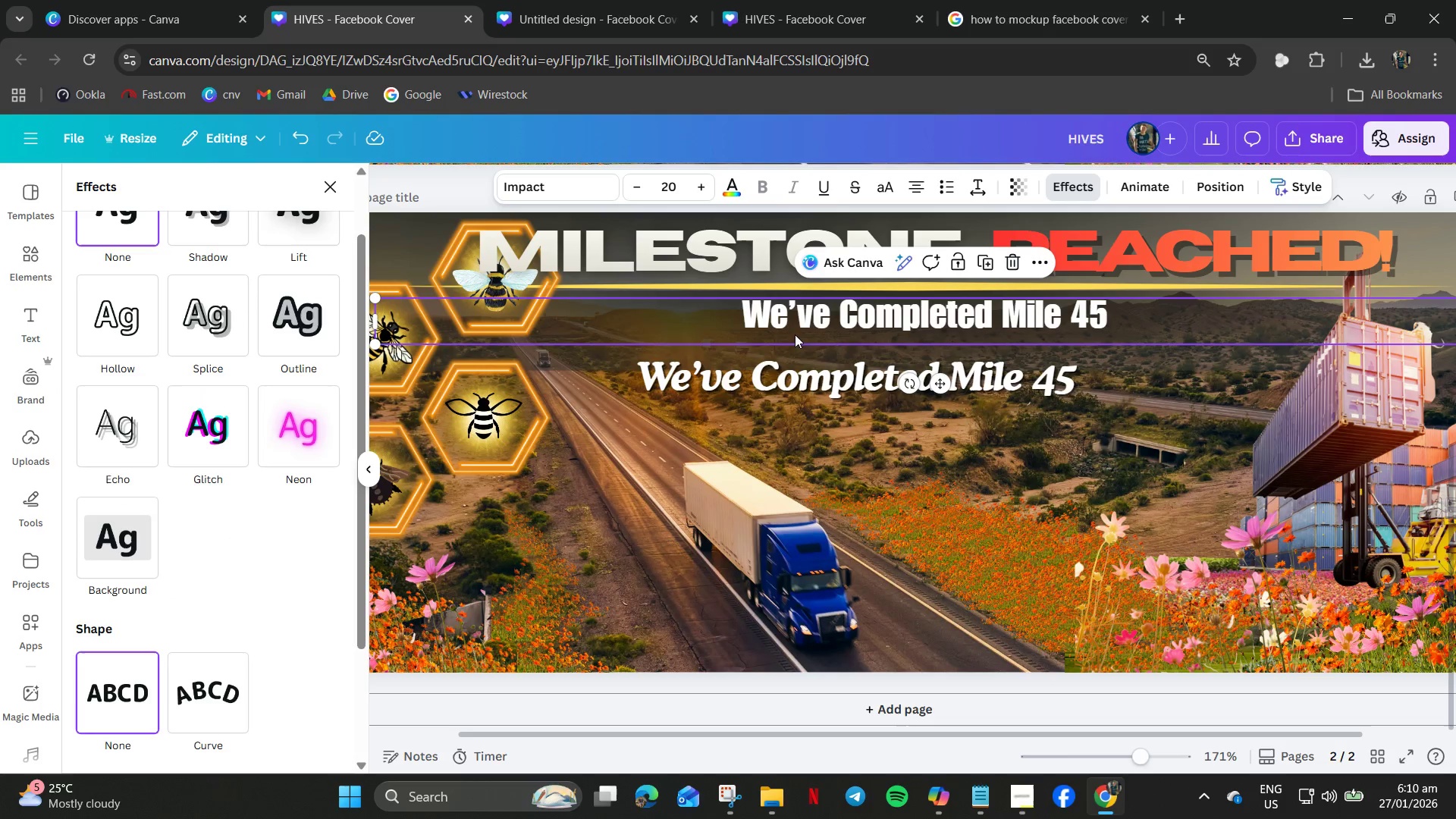 
key(Delete)
 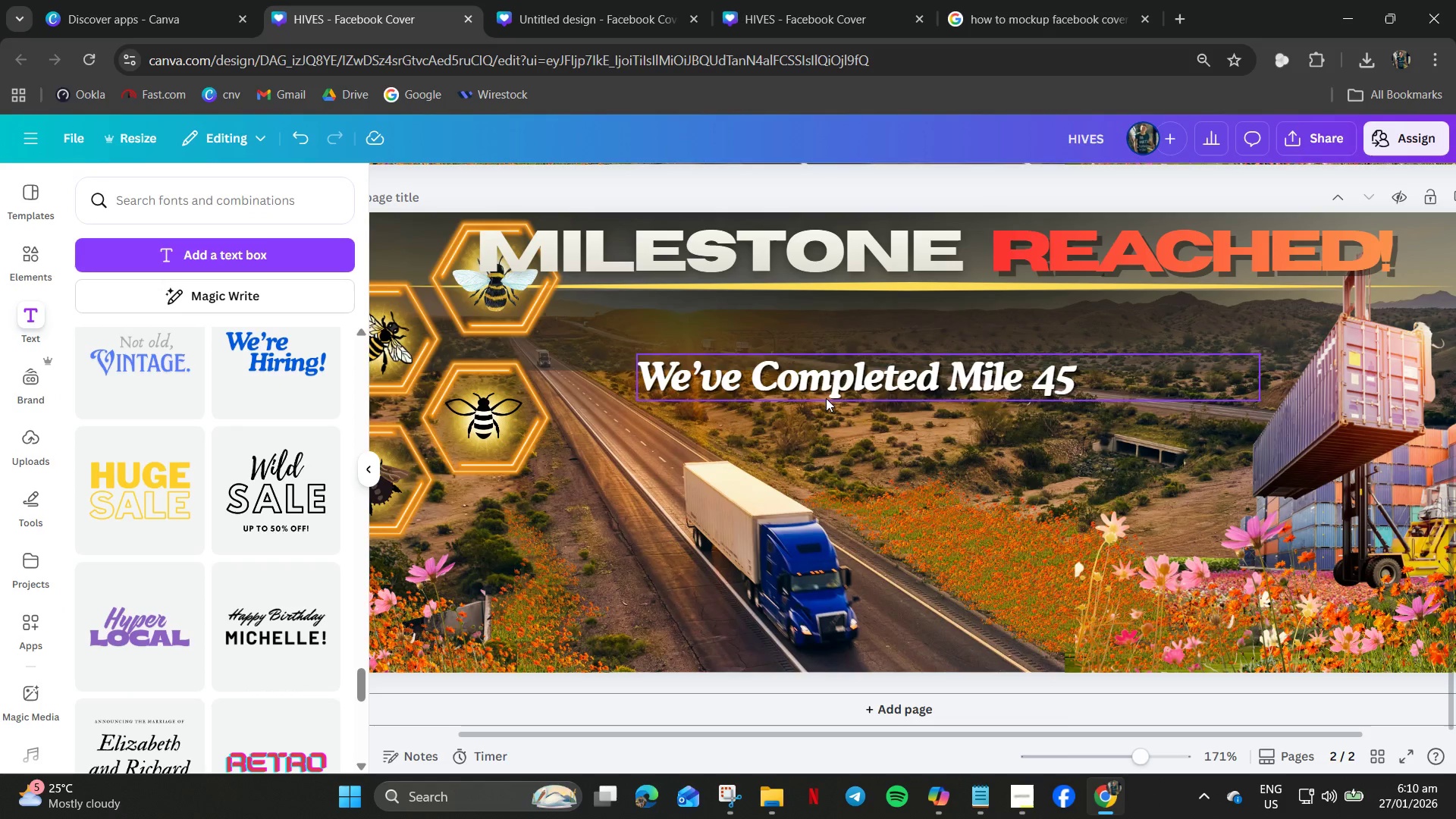 
left_click([826, 398])
 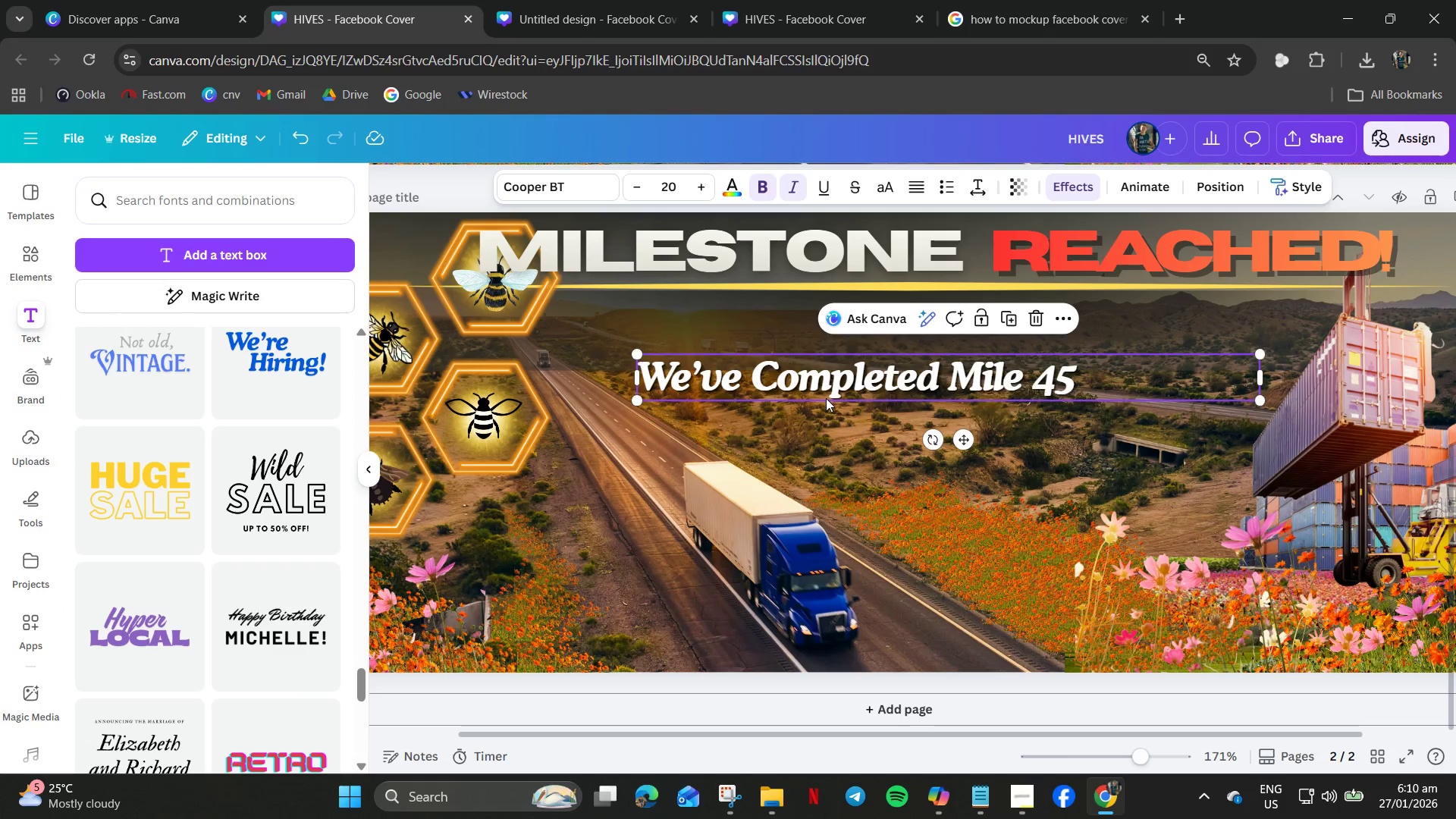 
left_click_drag(start_coordinate=[826, 398], to_coordinate=[842, 340])
 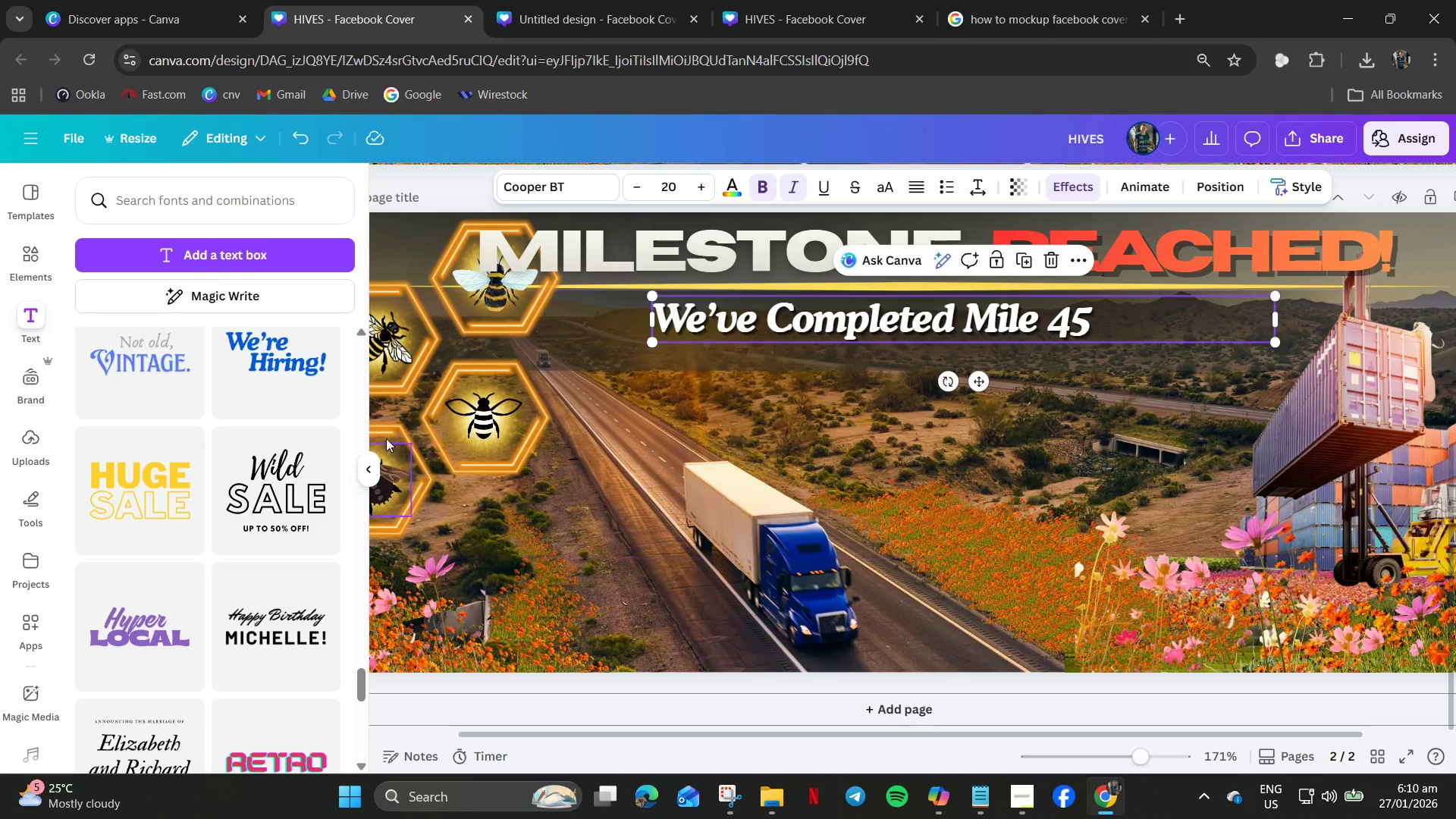 
left_click_drag(start_coordinate=[516, 331], to_coordinate=[500, 607])
 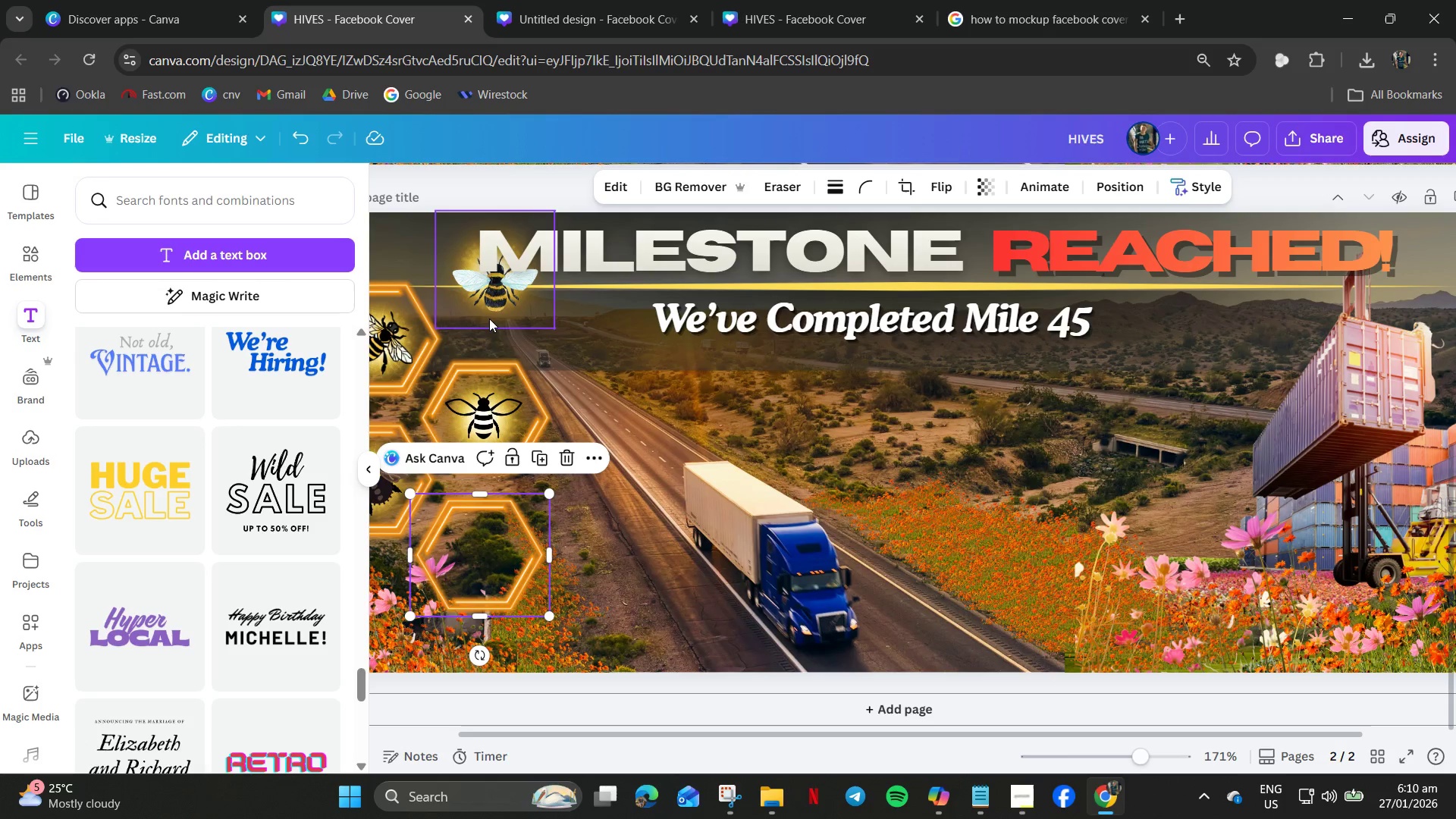 
left_click([489, 317])
 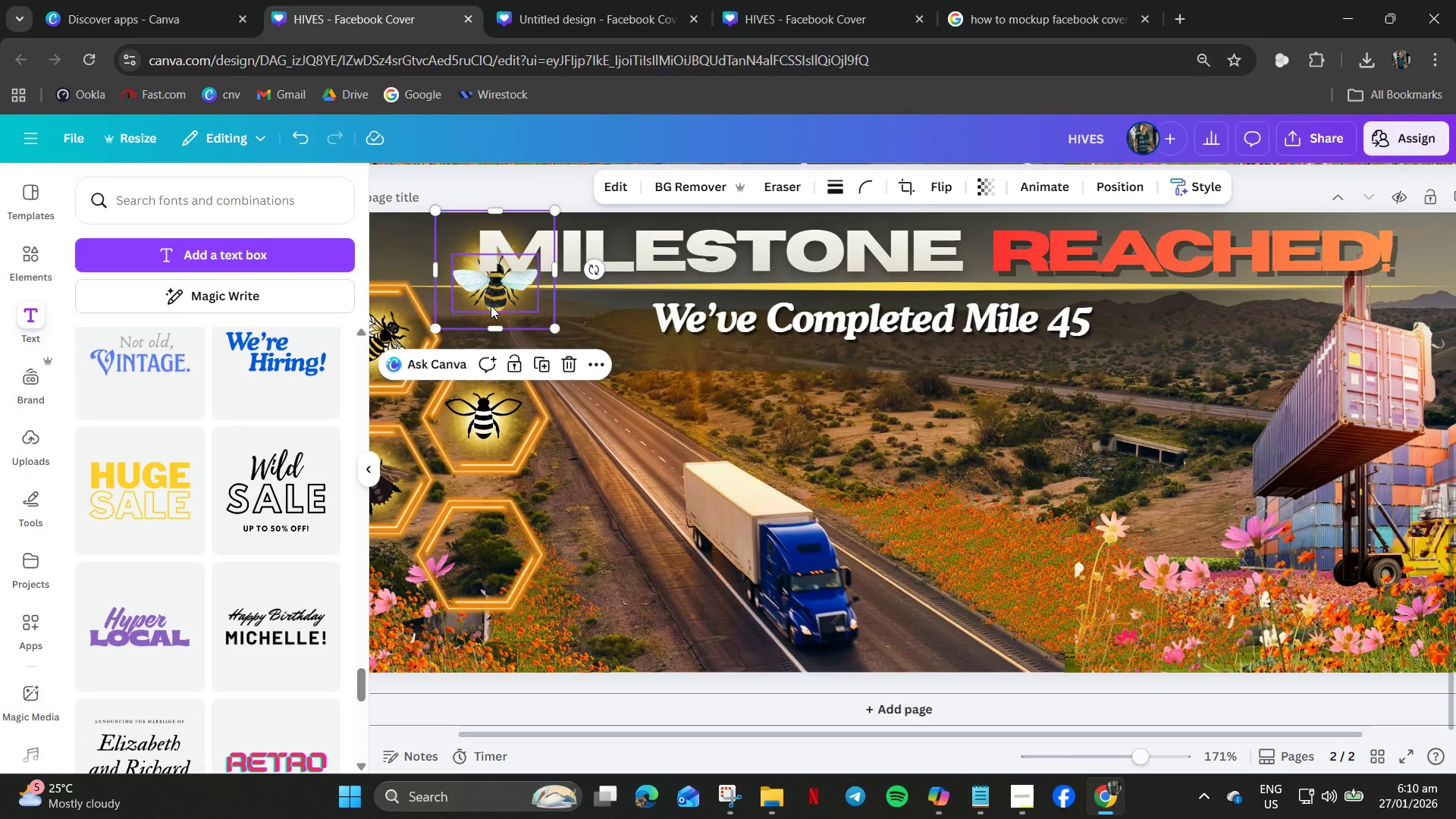 
left_click_drag(start_coordinate=[491, 306], to_coordinate=[476, 576])
 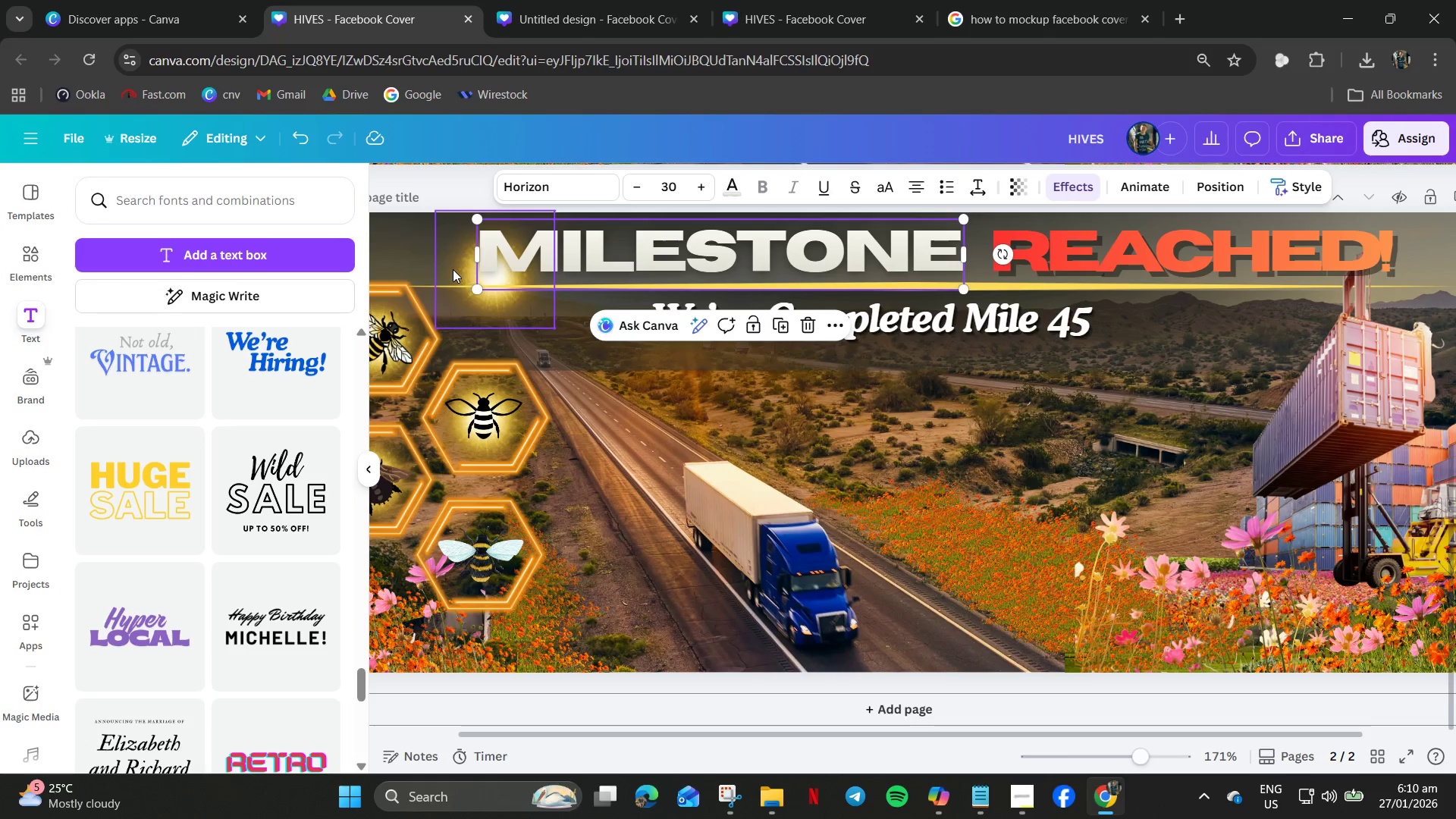 
left_click_drag(start_coordinate=[453, 269], to_coordinate=[441, 545])
 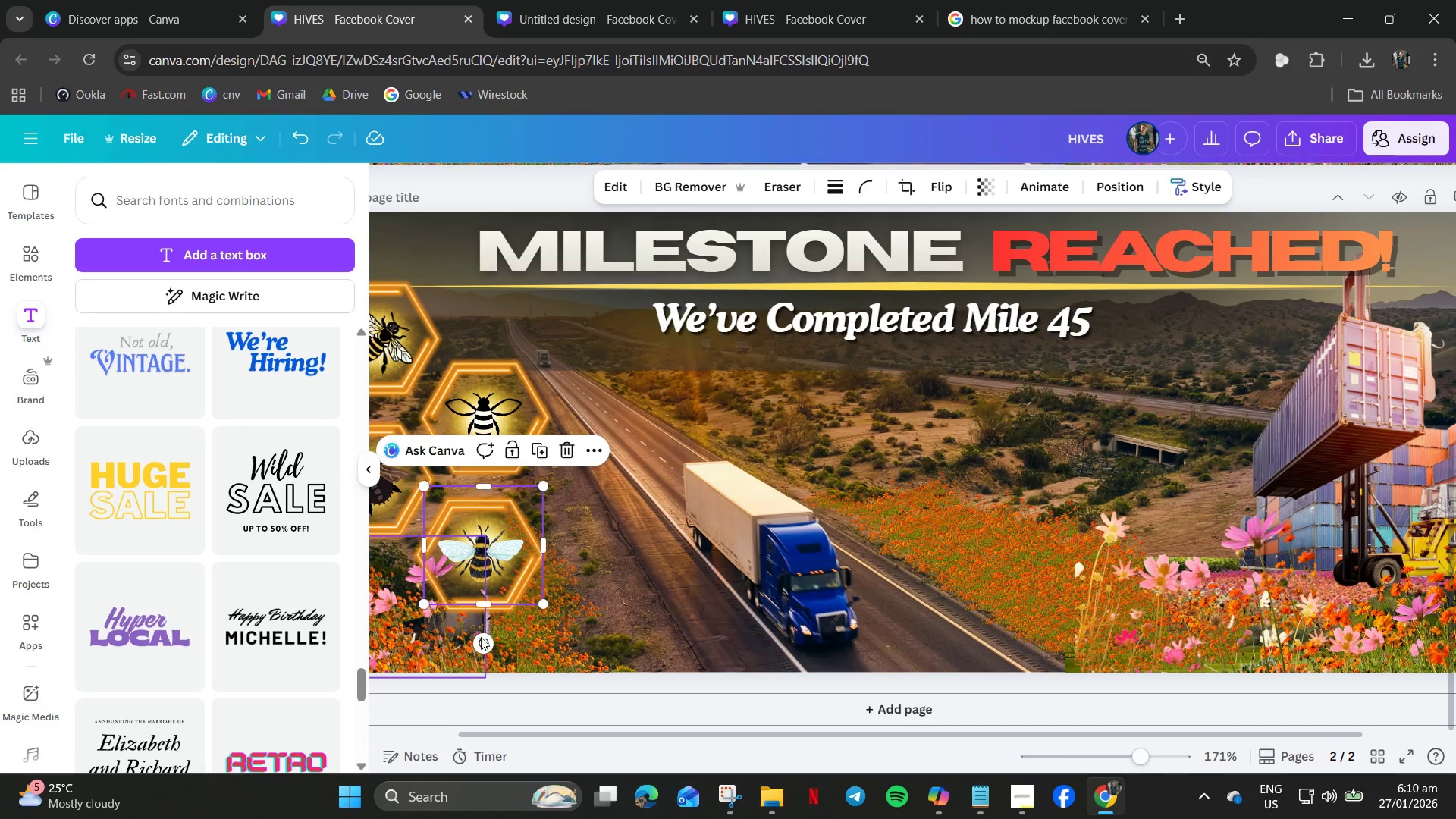 
left_click_drag(start_coordinate=[480, 644], to_coordinate=[467, 645])
 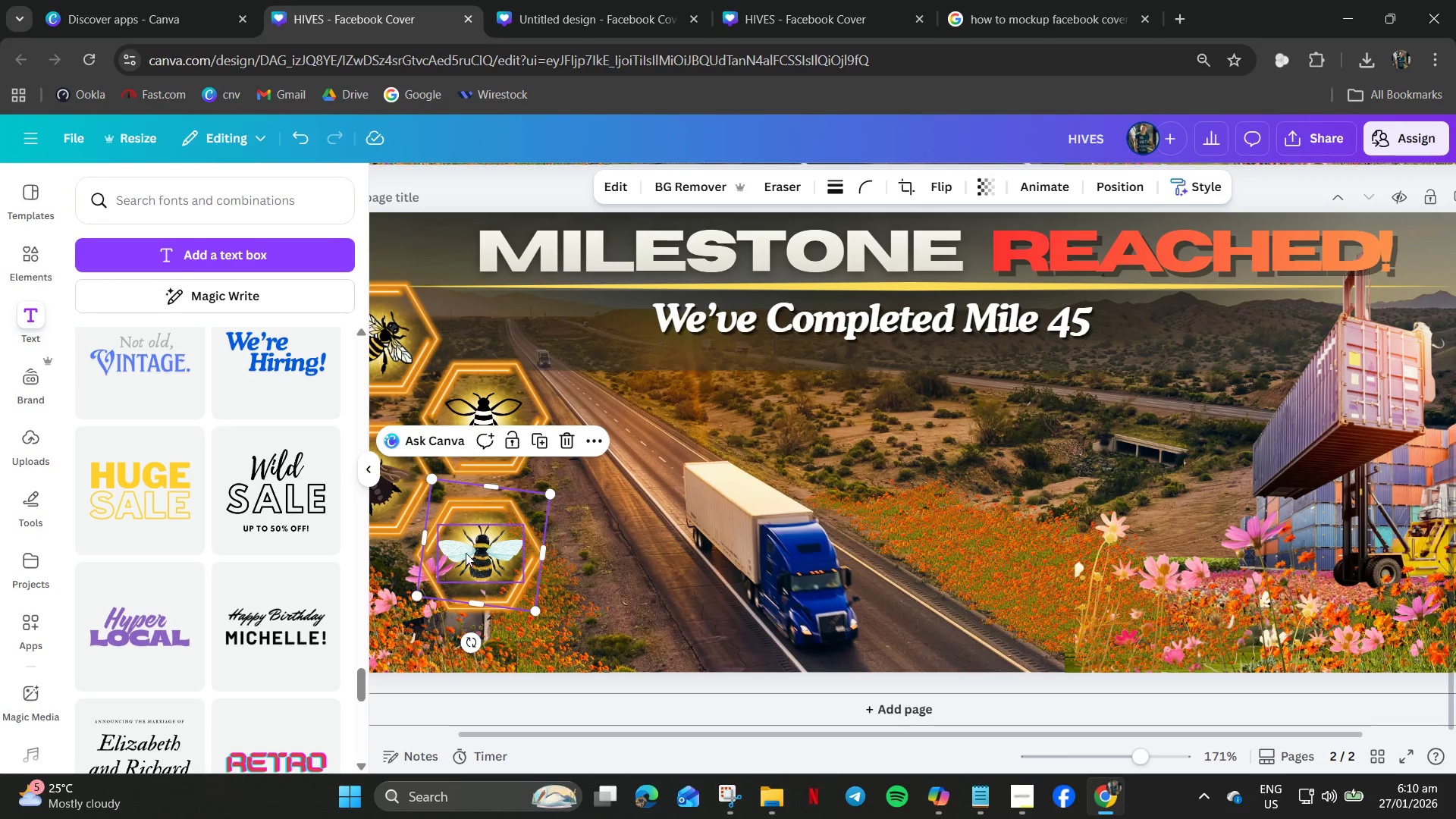 
left_click([466, 553])
 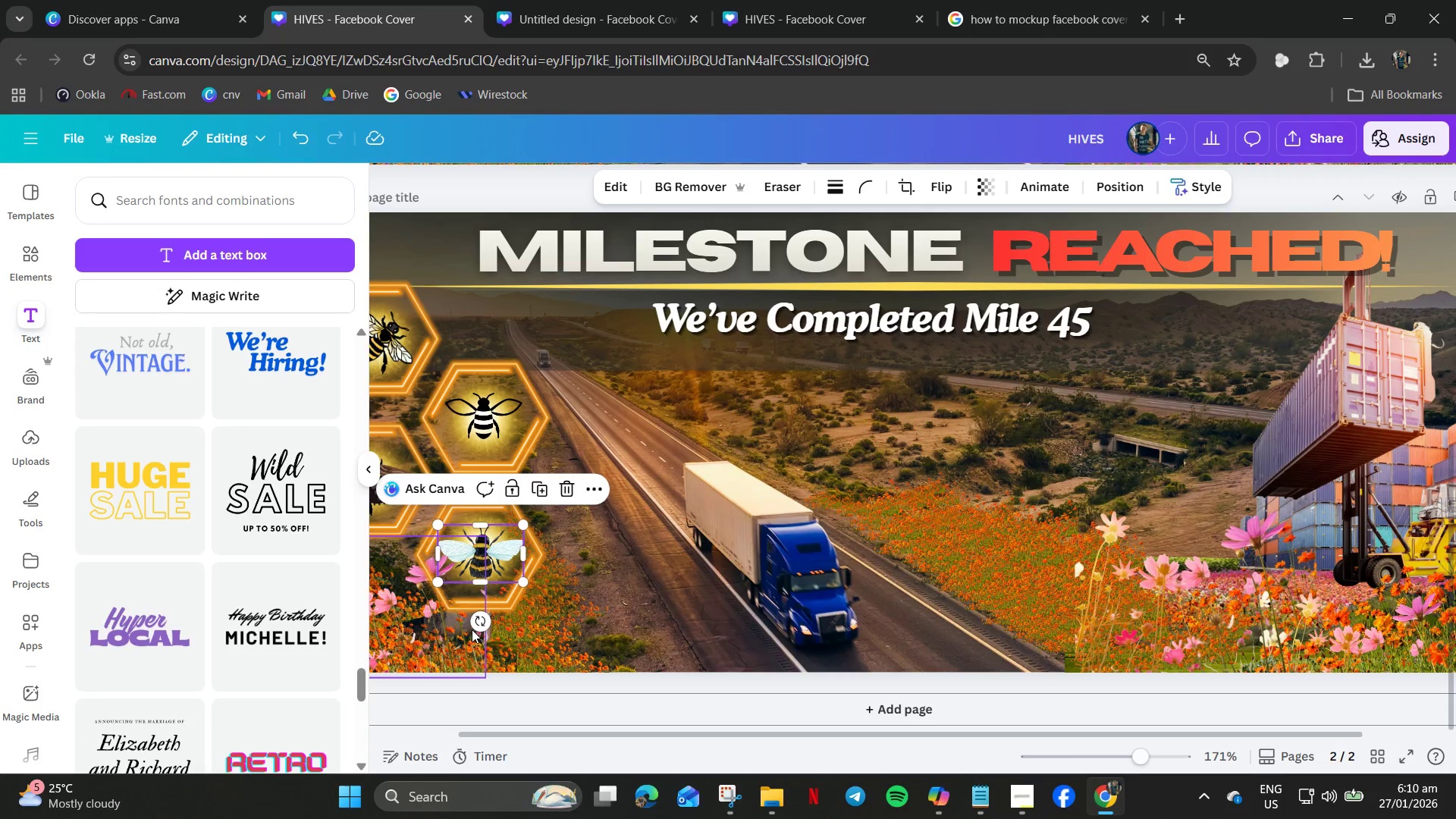 
left_click_drag(start_coordinate=[474, 625], to_coordinate=[495, 620])
 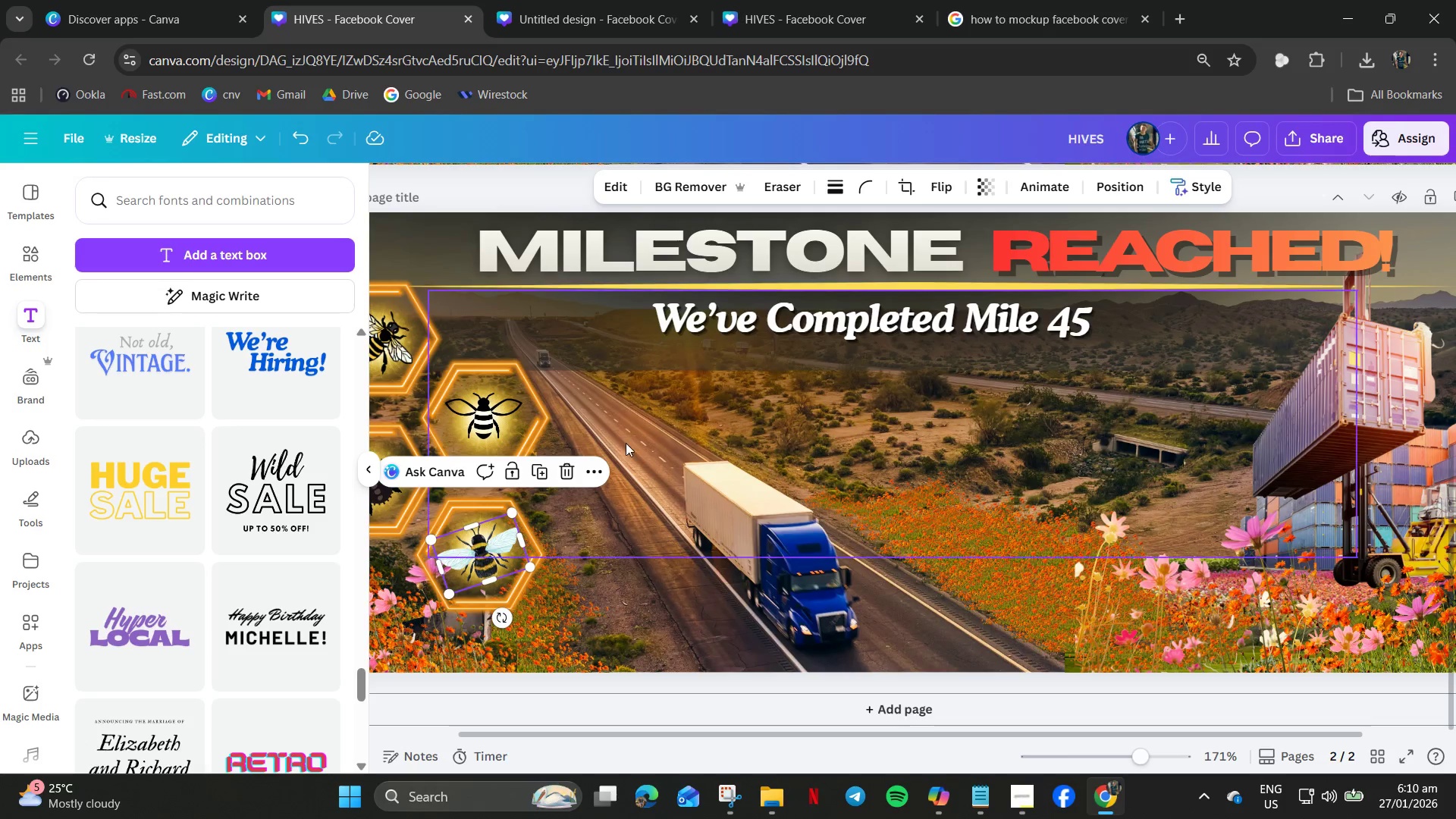 
left_click([626, 443])
 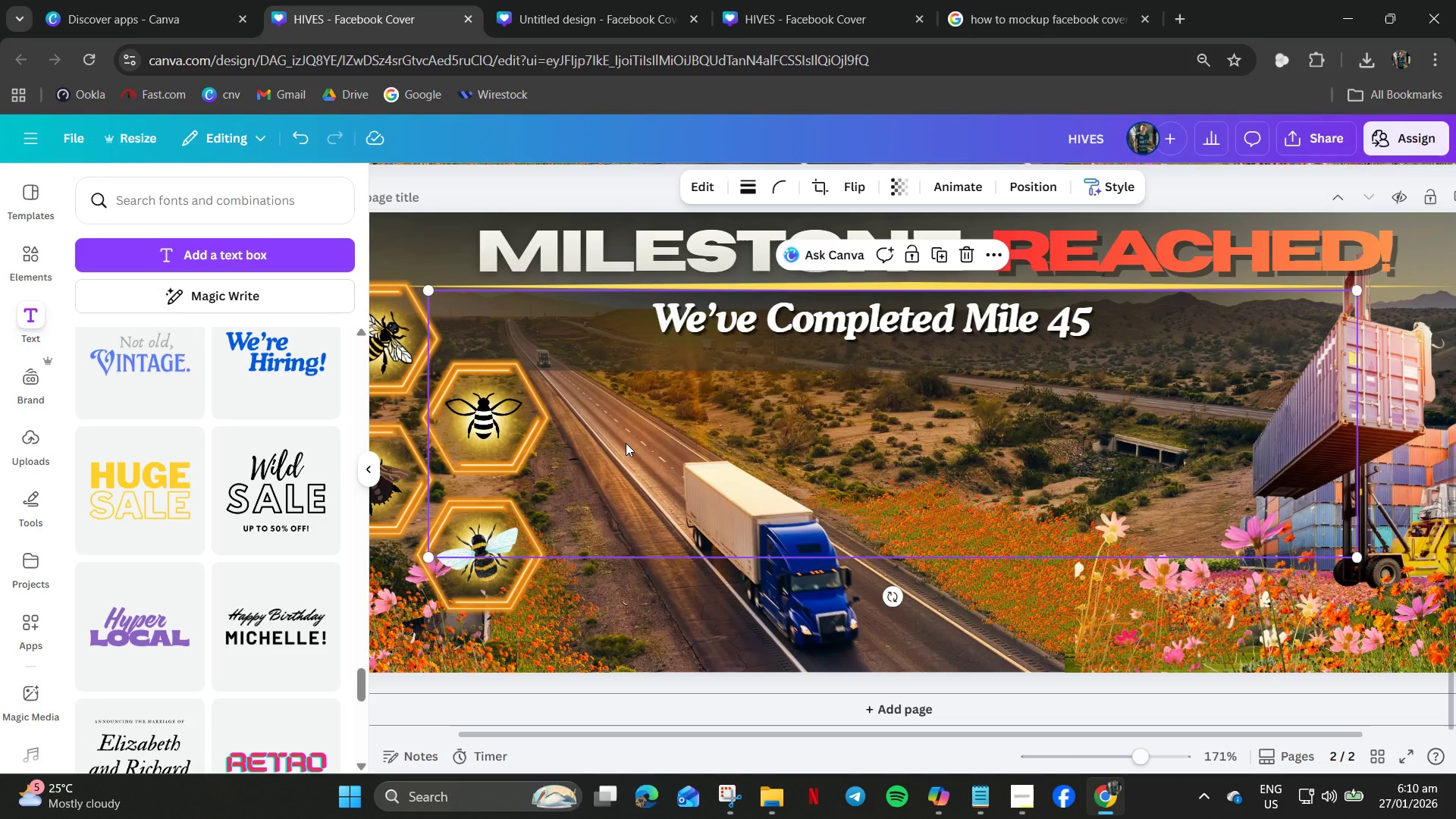 
hold_key(key=ControlLeft, duration=0.62)
scroll: coordinate [626, 443], scroll_direction: down, amount: 3.0
 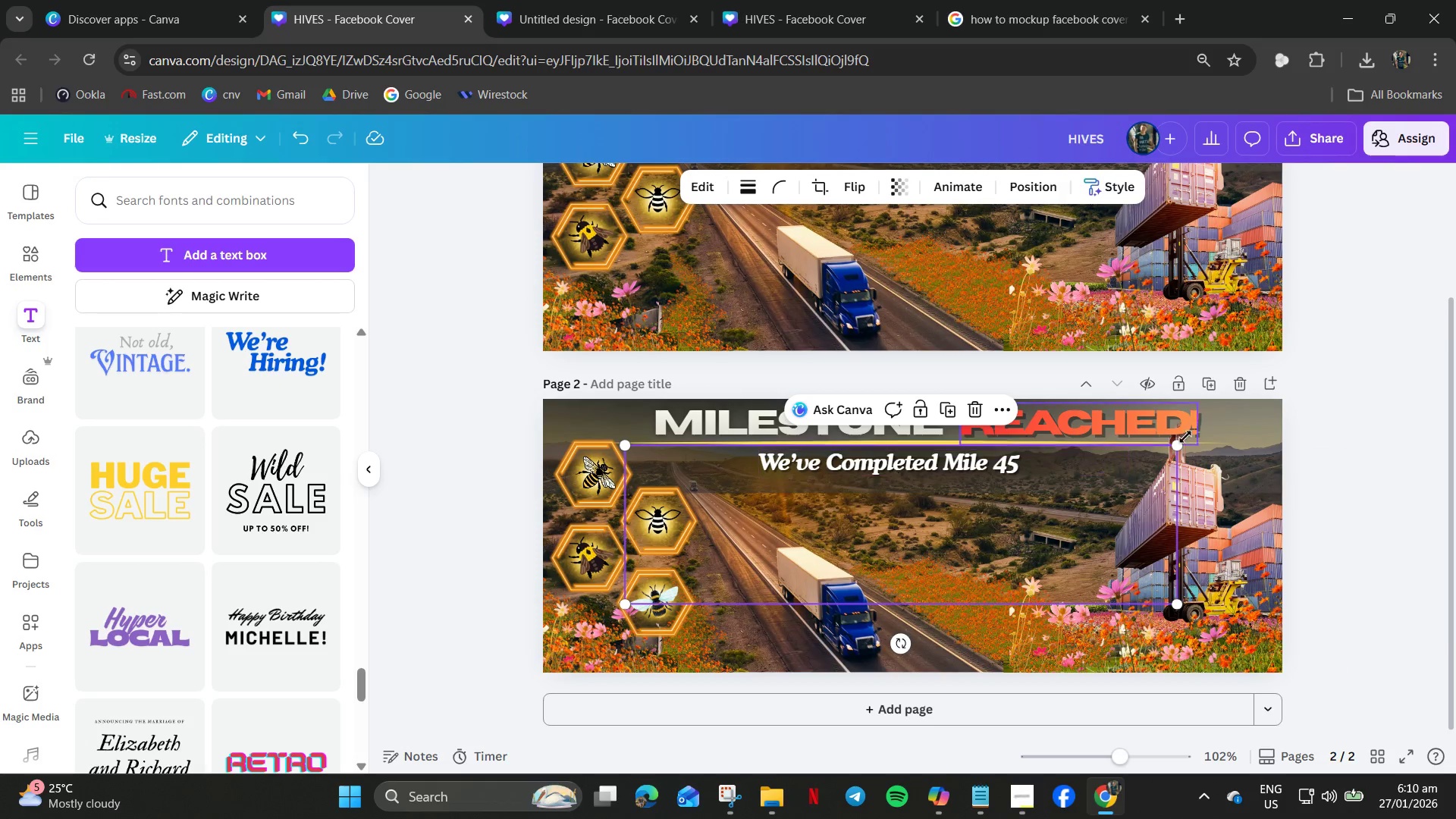 
left_click([1333, 427])
 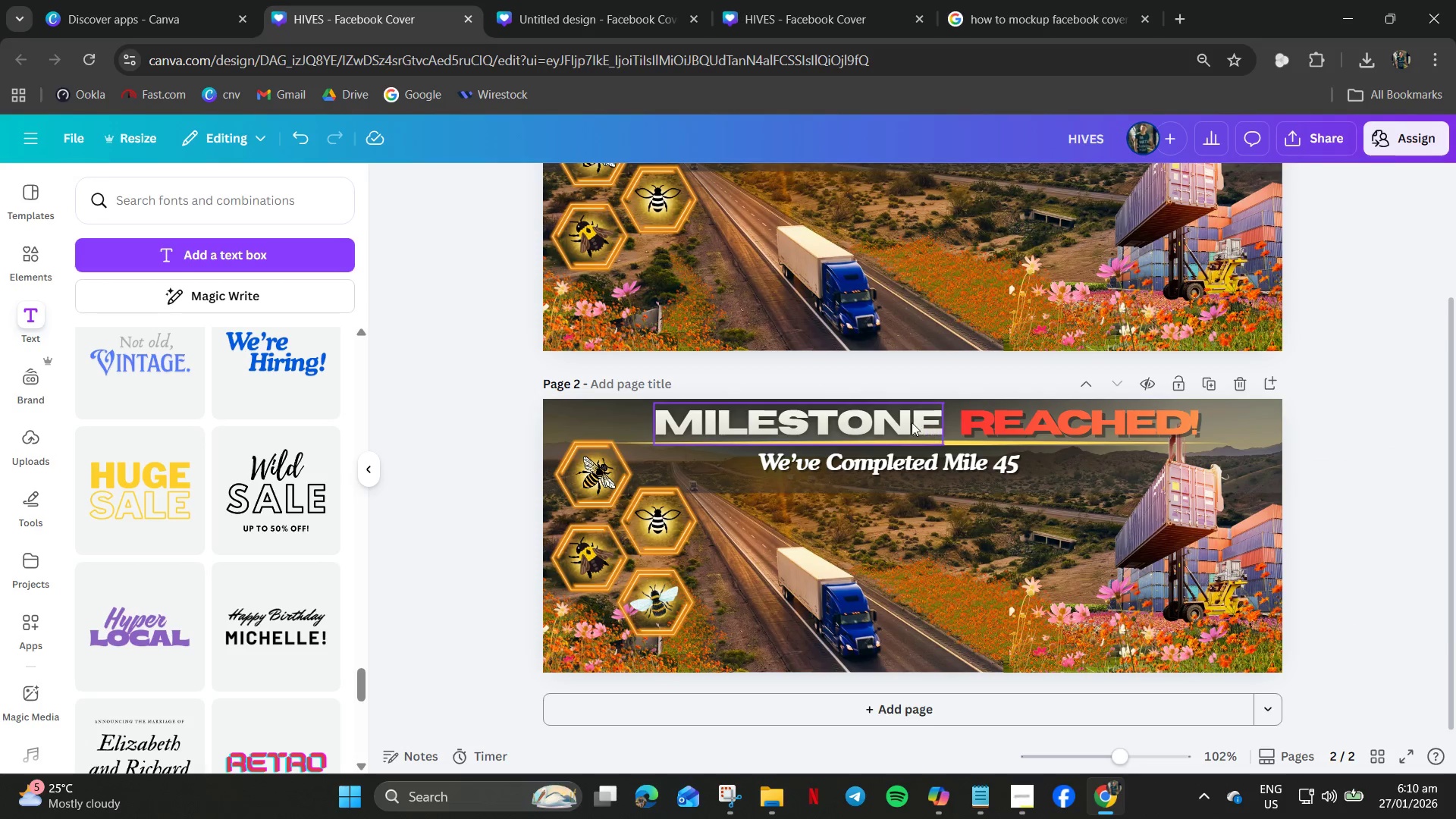 
left_click_drag(start_coordinate=[905, 421], to_coordinate=[893, 425])
 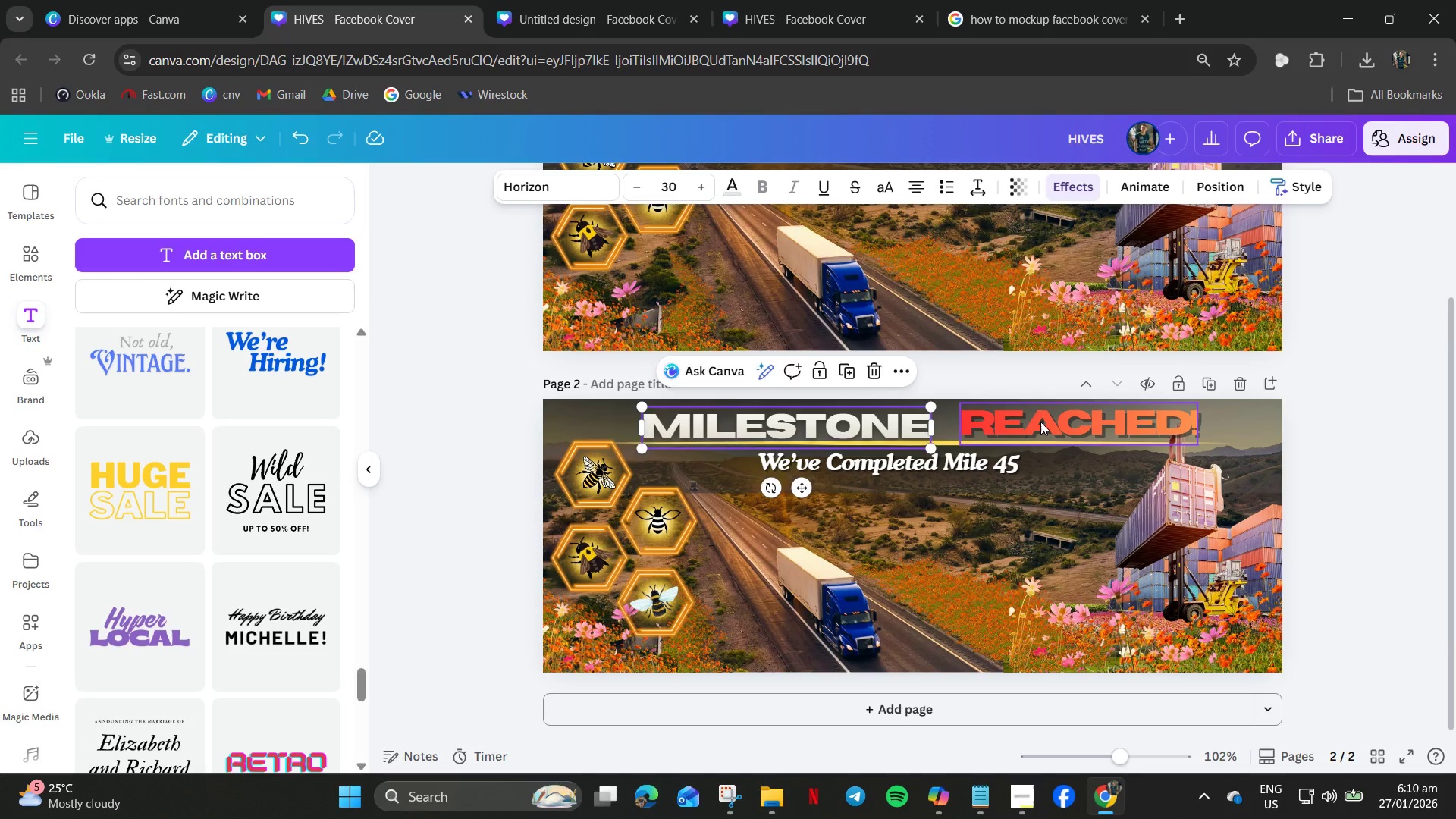 
left_click_drag(start_coordinate=[1040, 422], to_coordinate=[1017, 425])
 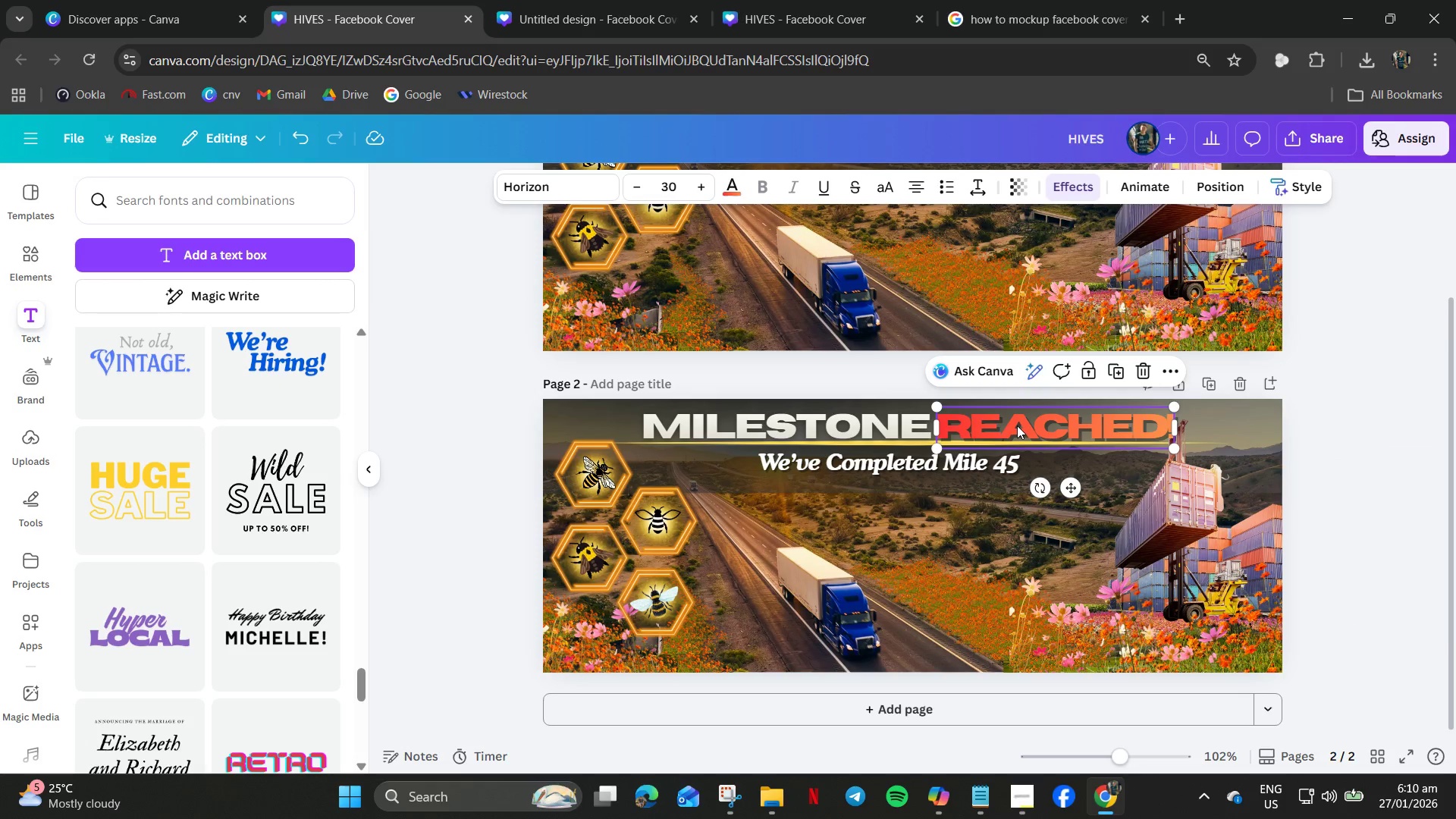 
left_click([1017, 425])
 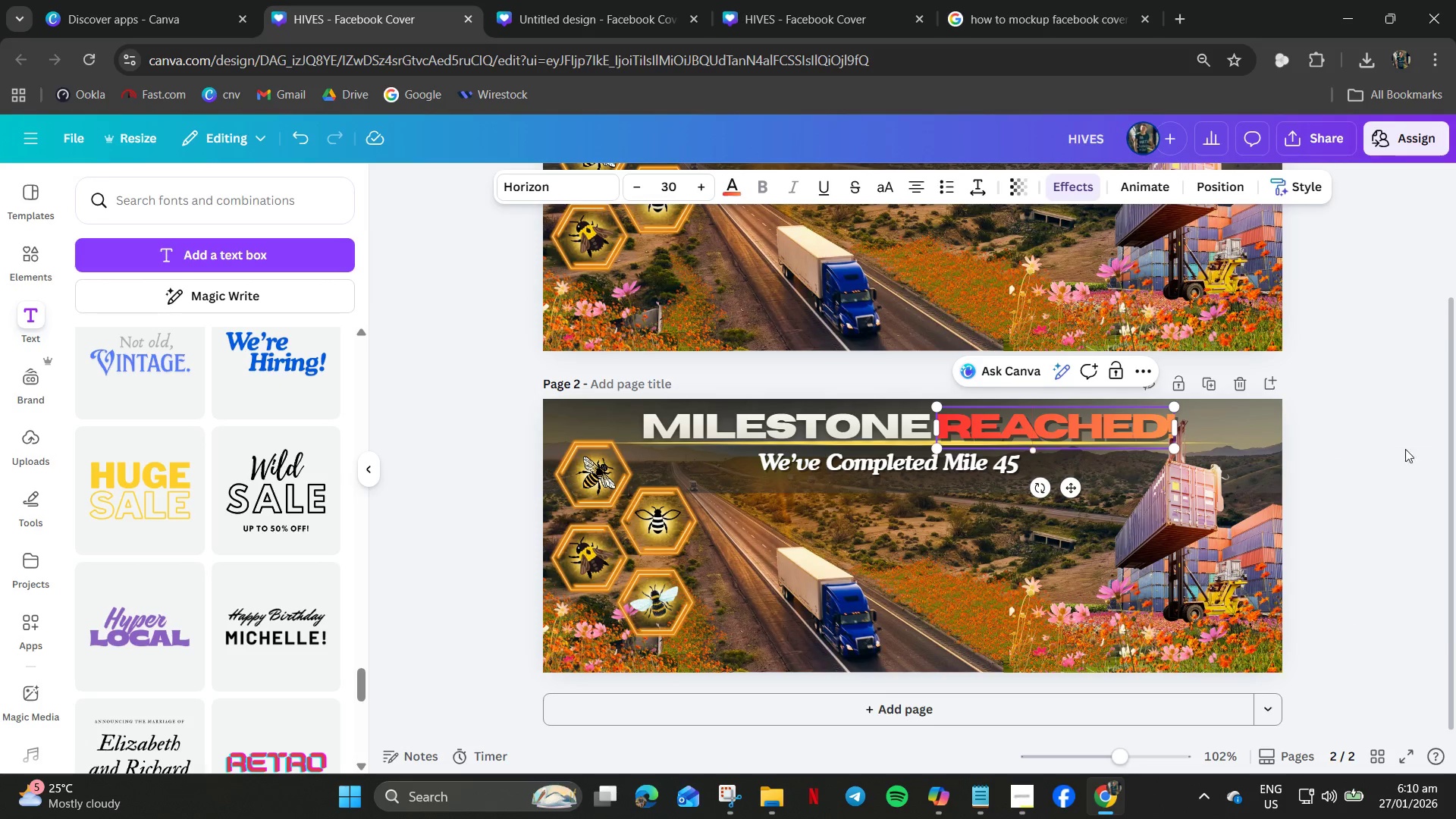 
left_click([1415, 446])
 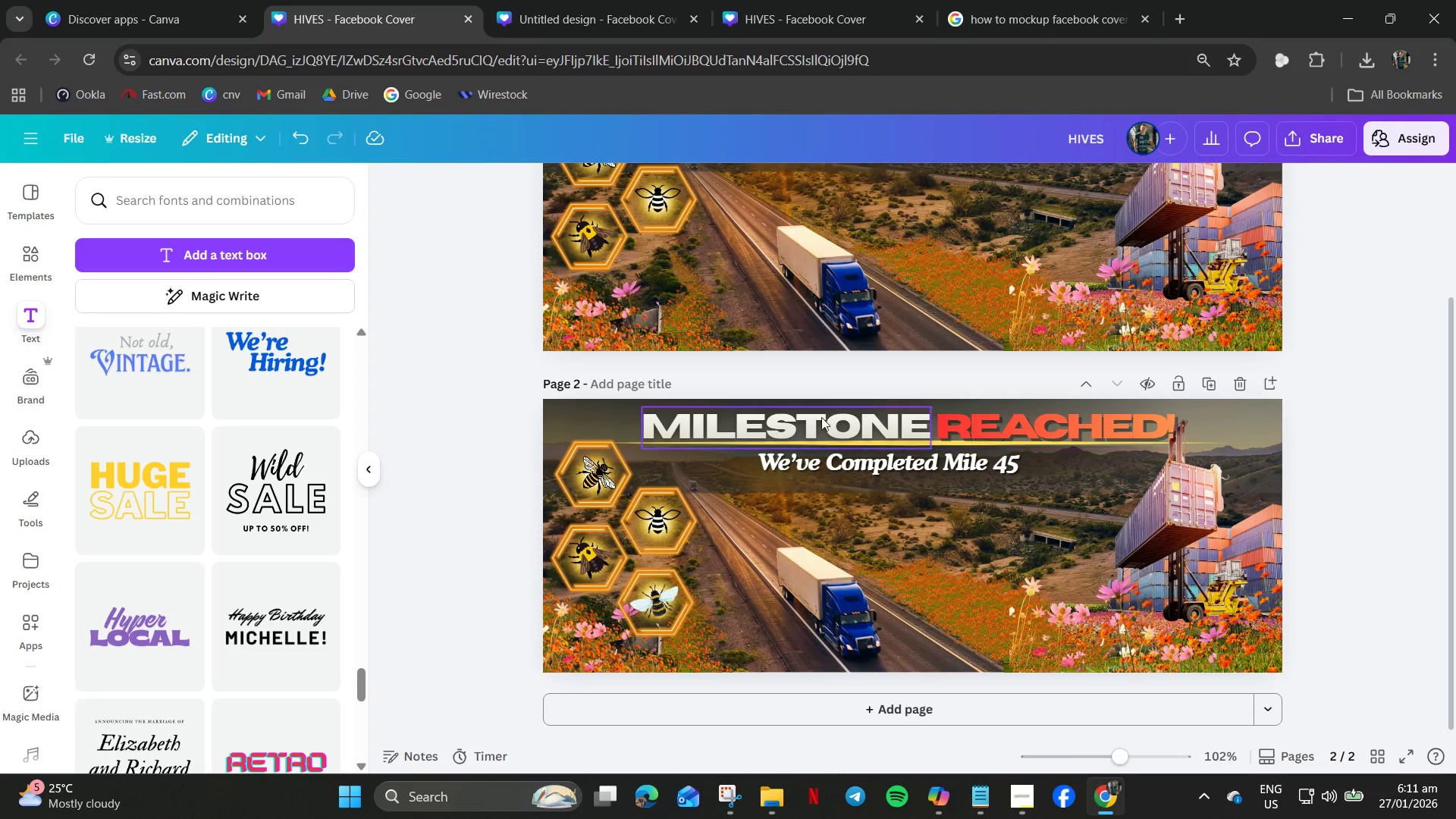 
left_click_drag(start_coordinate=[774, 416], to_coordinate=[765, 416])
 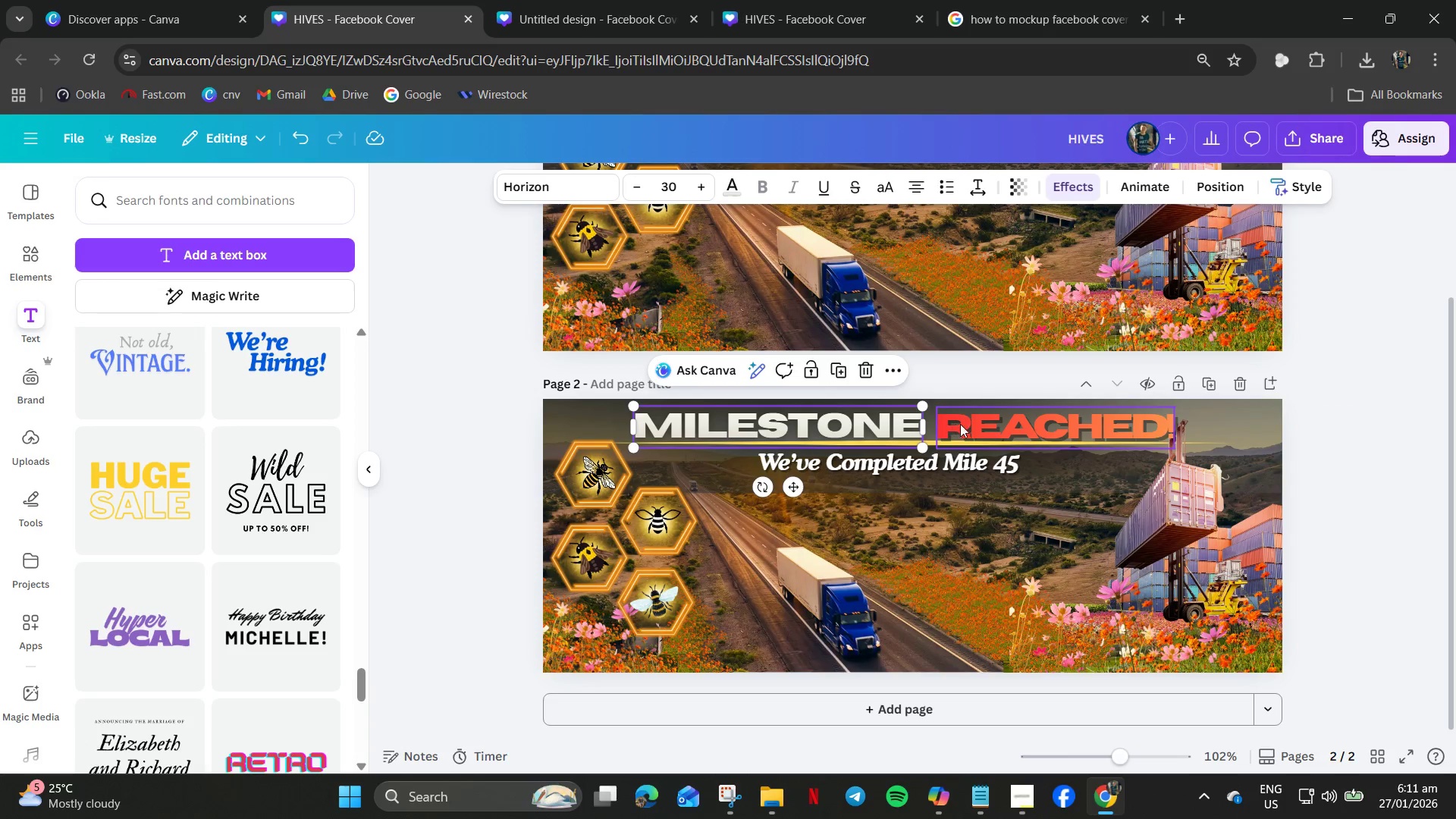 
left_click_drag(start_coordinate=[965, 424], to_coordinate=[960, 421])
 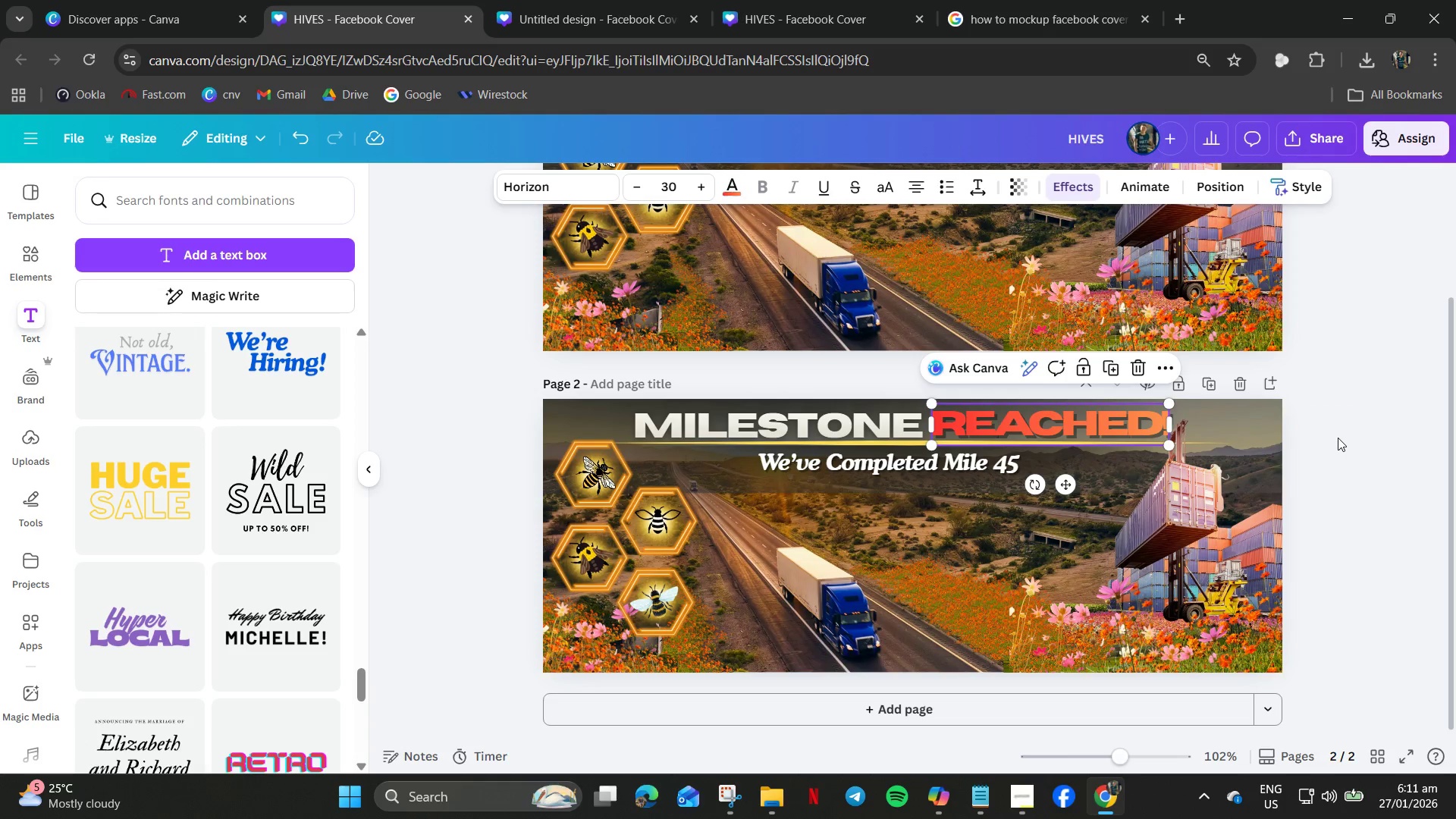 
left_click([1339, 438])
 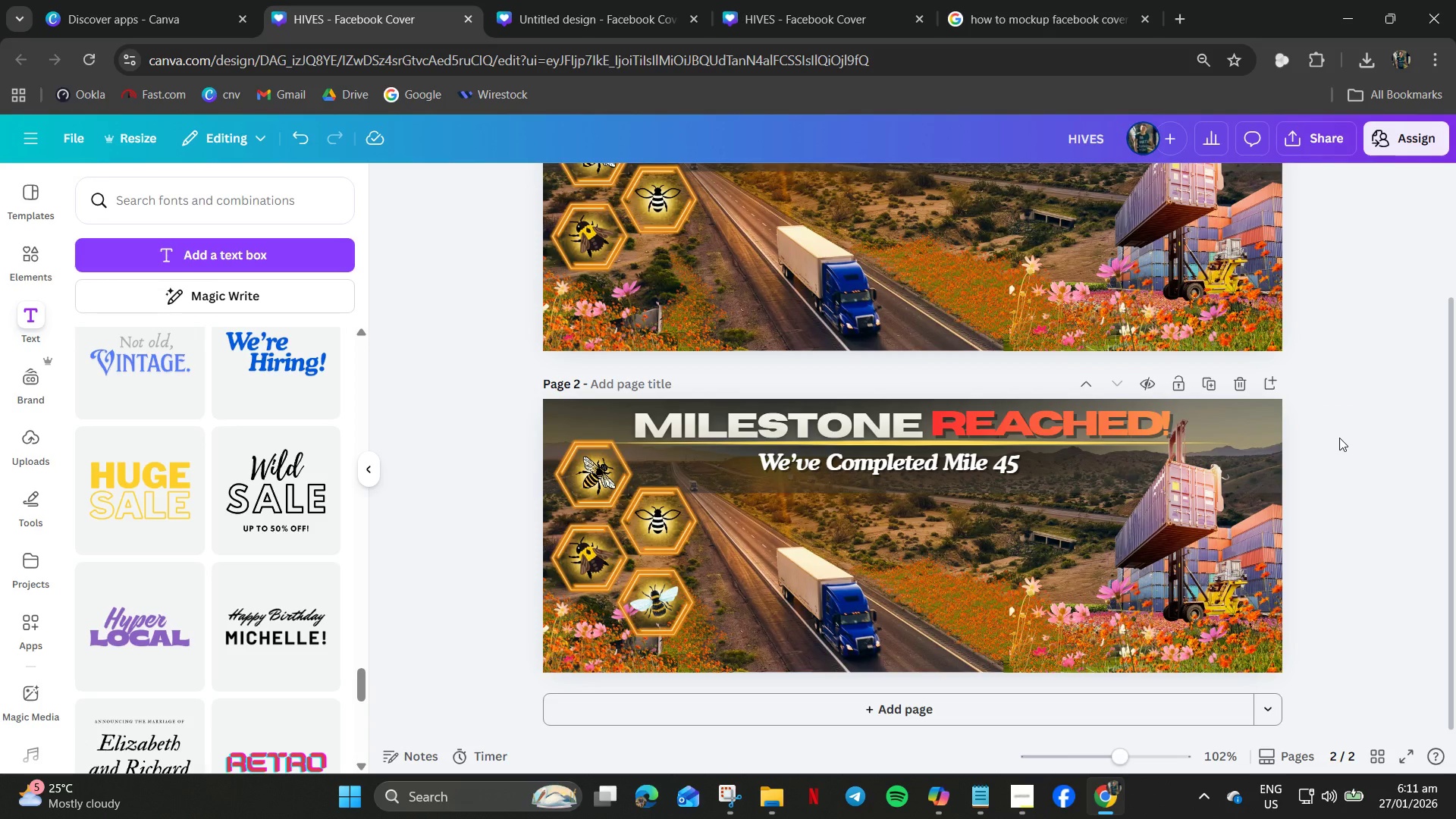 
wait(8.42)
 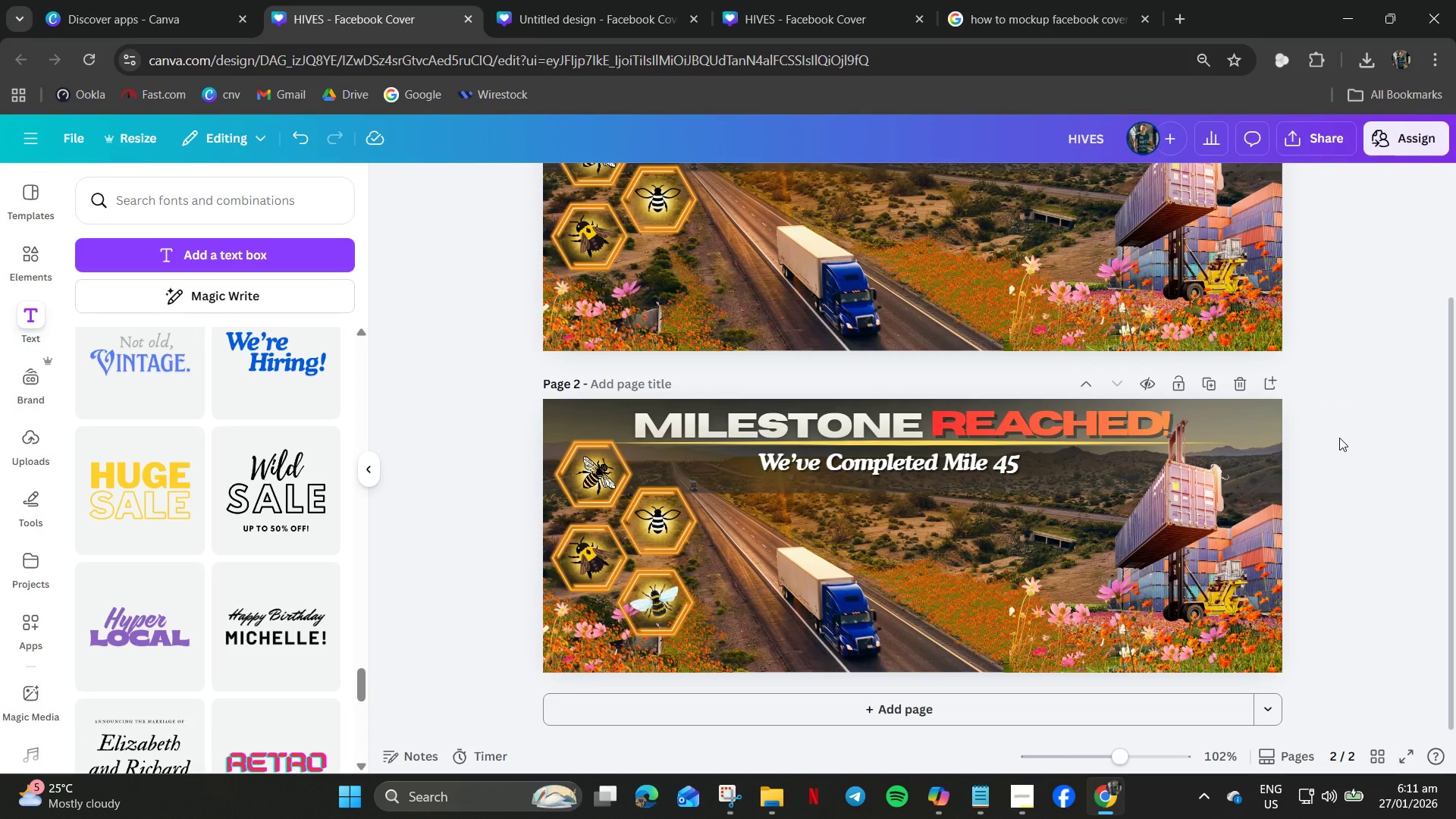 
left_click_drag(start_coordinate=[705, 472], to_coordinate=[700, 428])
 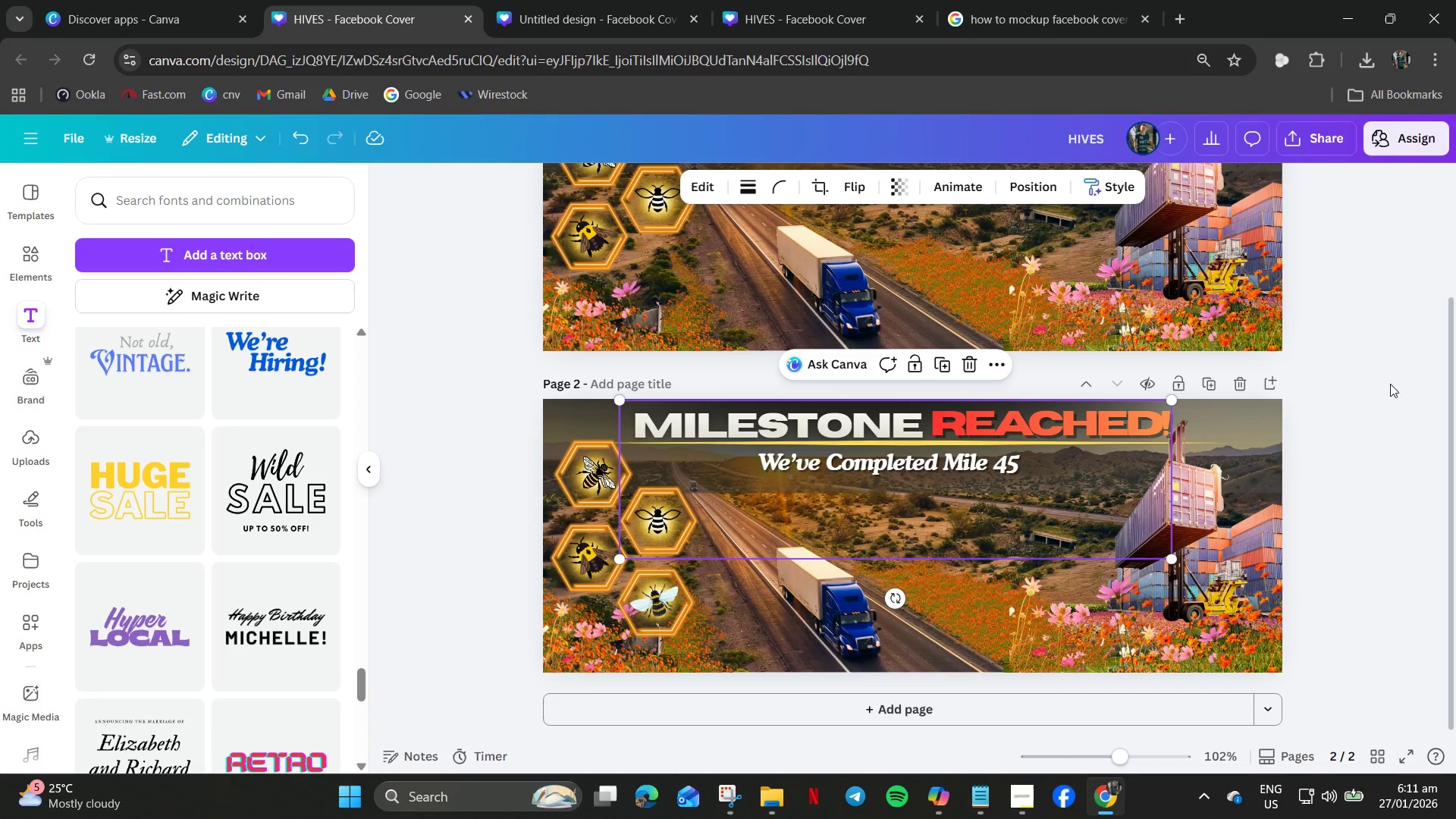 
left_click([1398, 340])
 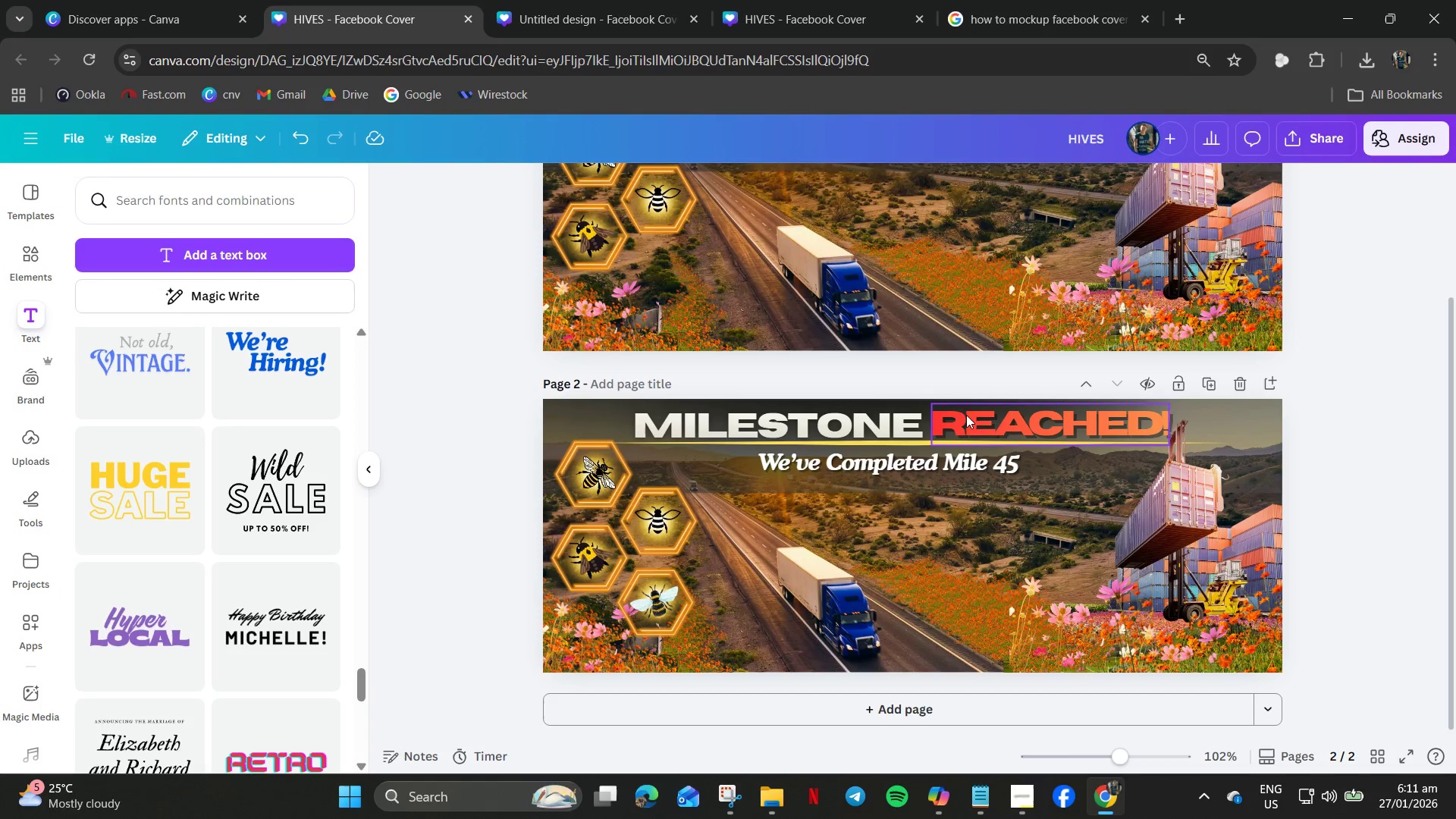 
left_click([960, 421])
 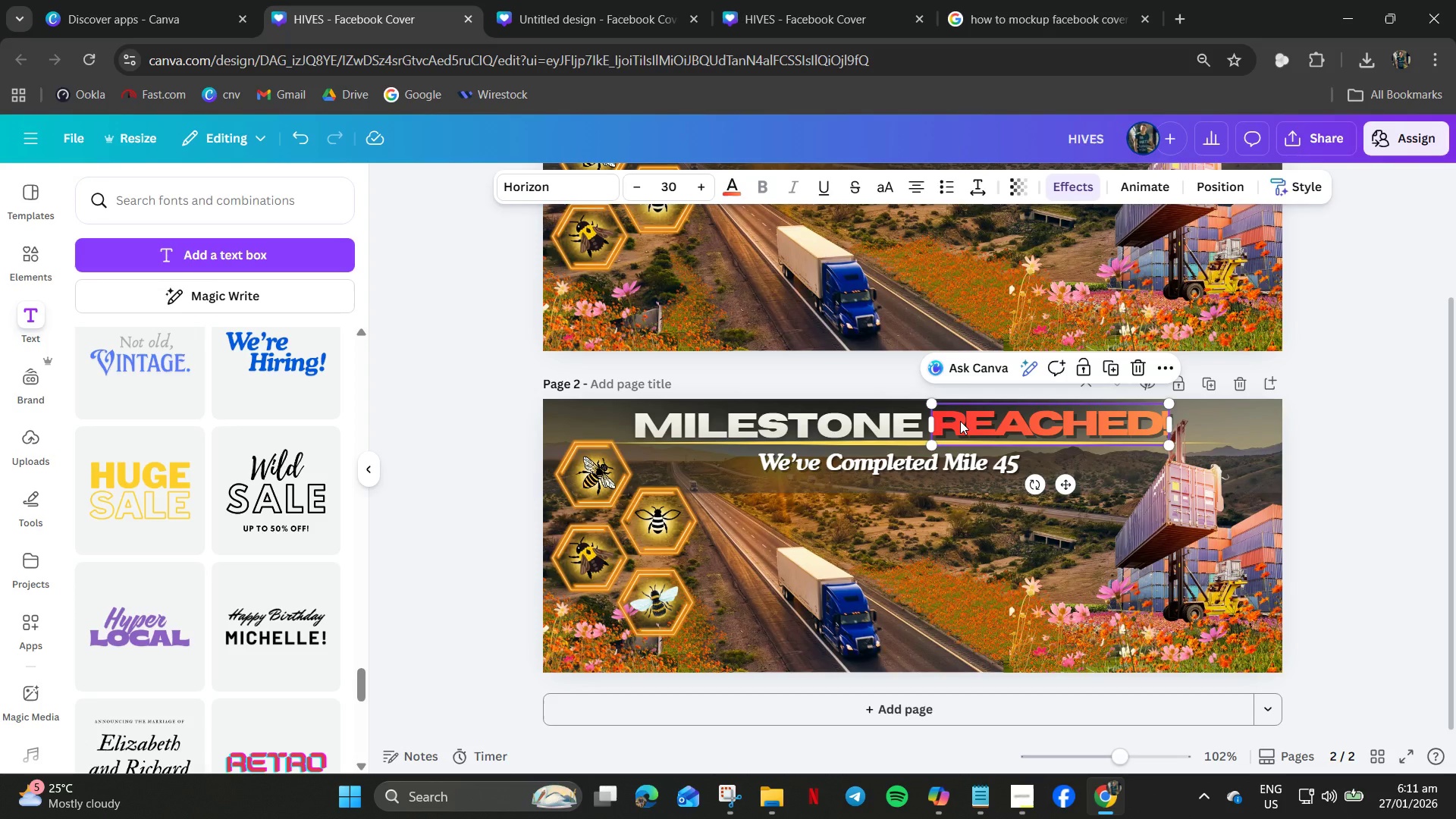 
right_click([960, 421])
 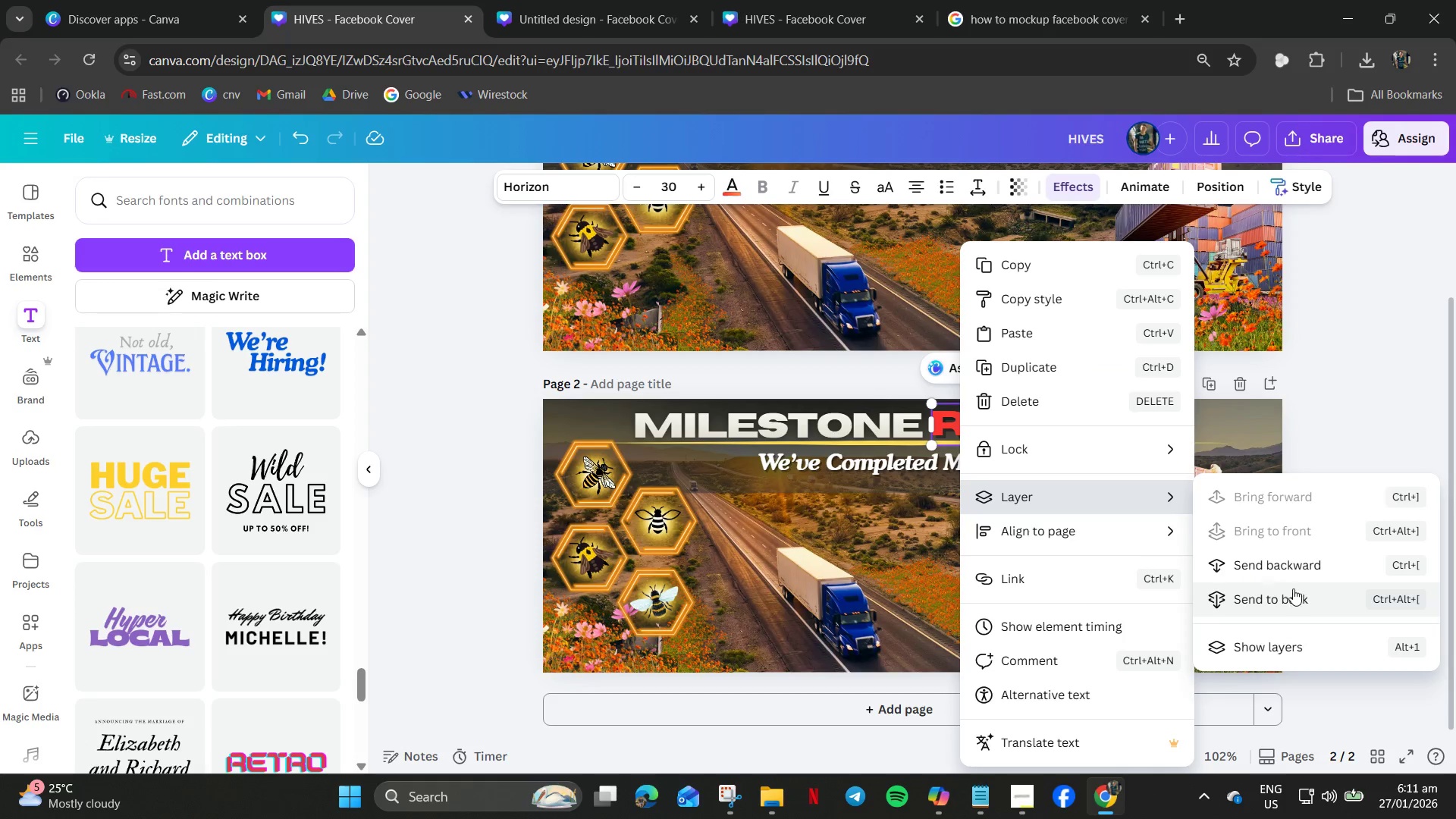 
left_click([1379, 360])
 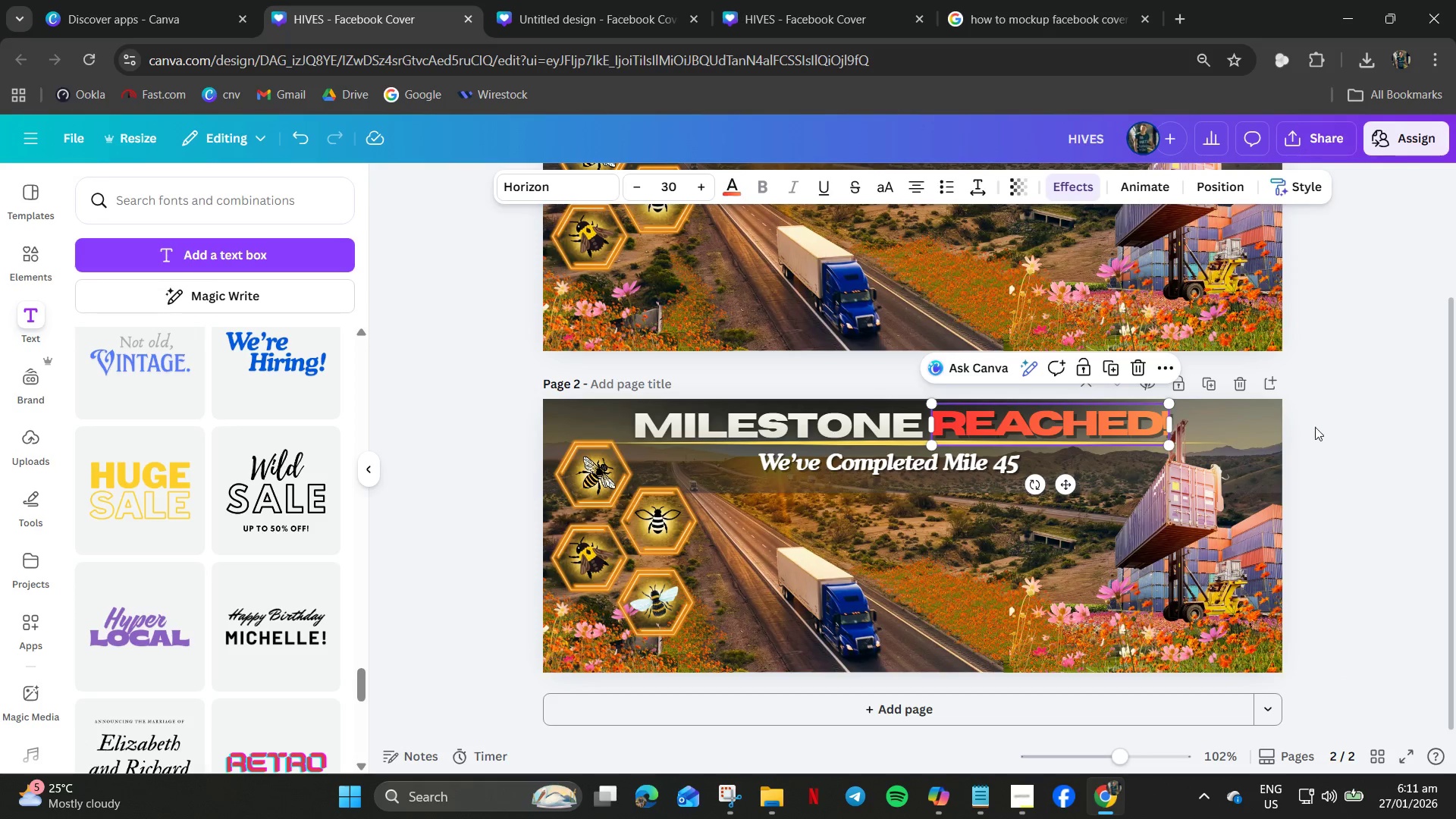 
left_click([1389, 412])
 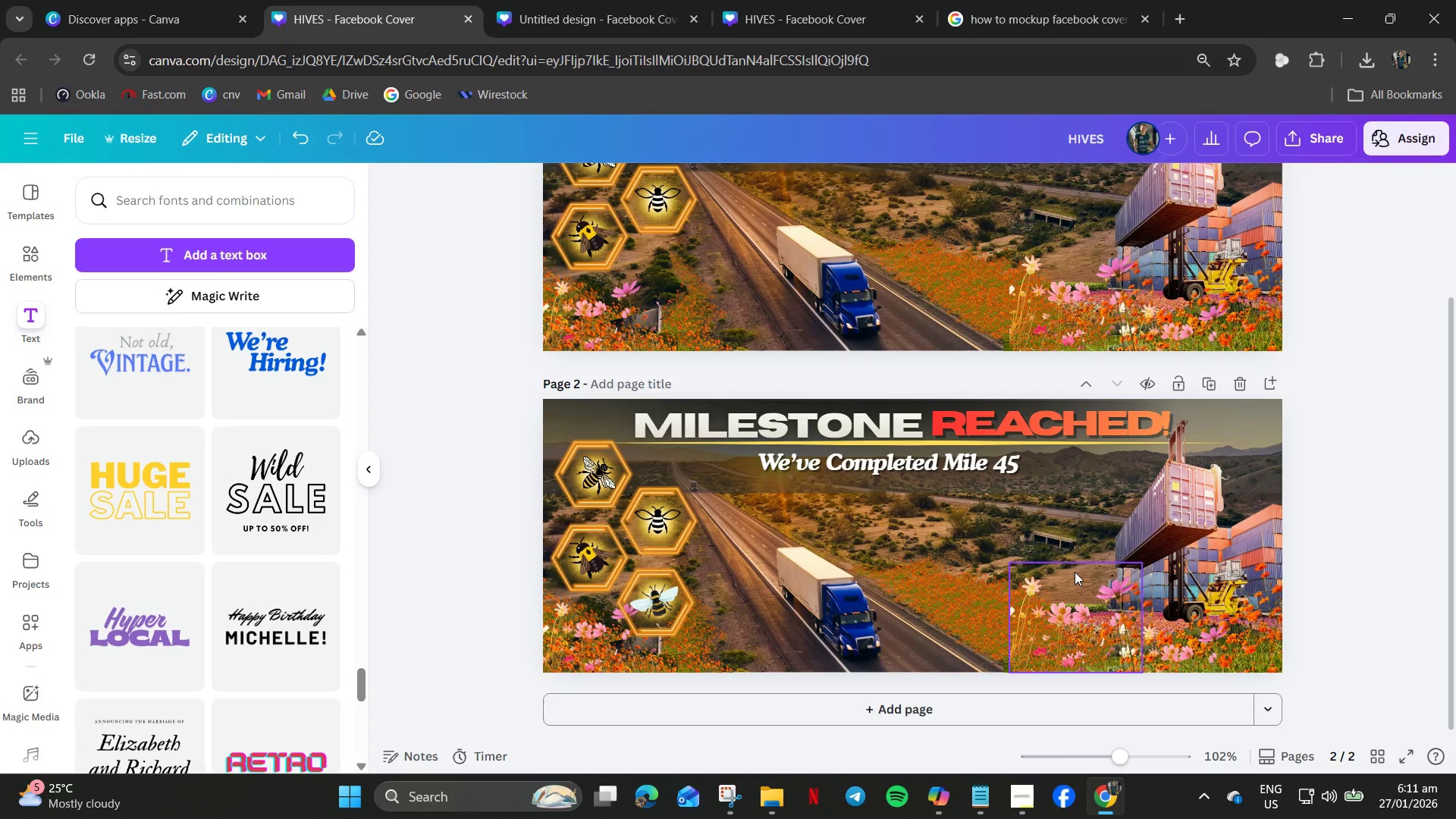 
wait(13.91)
 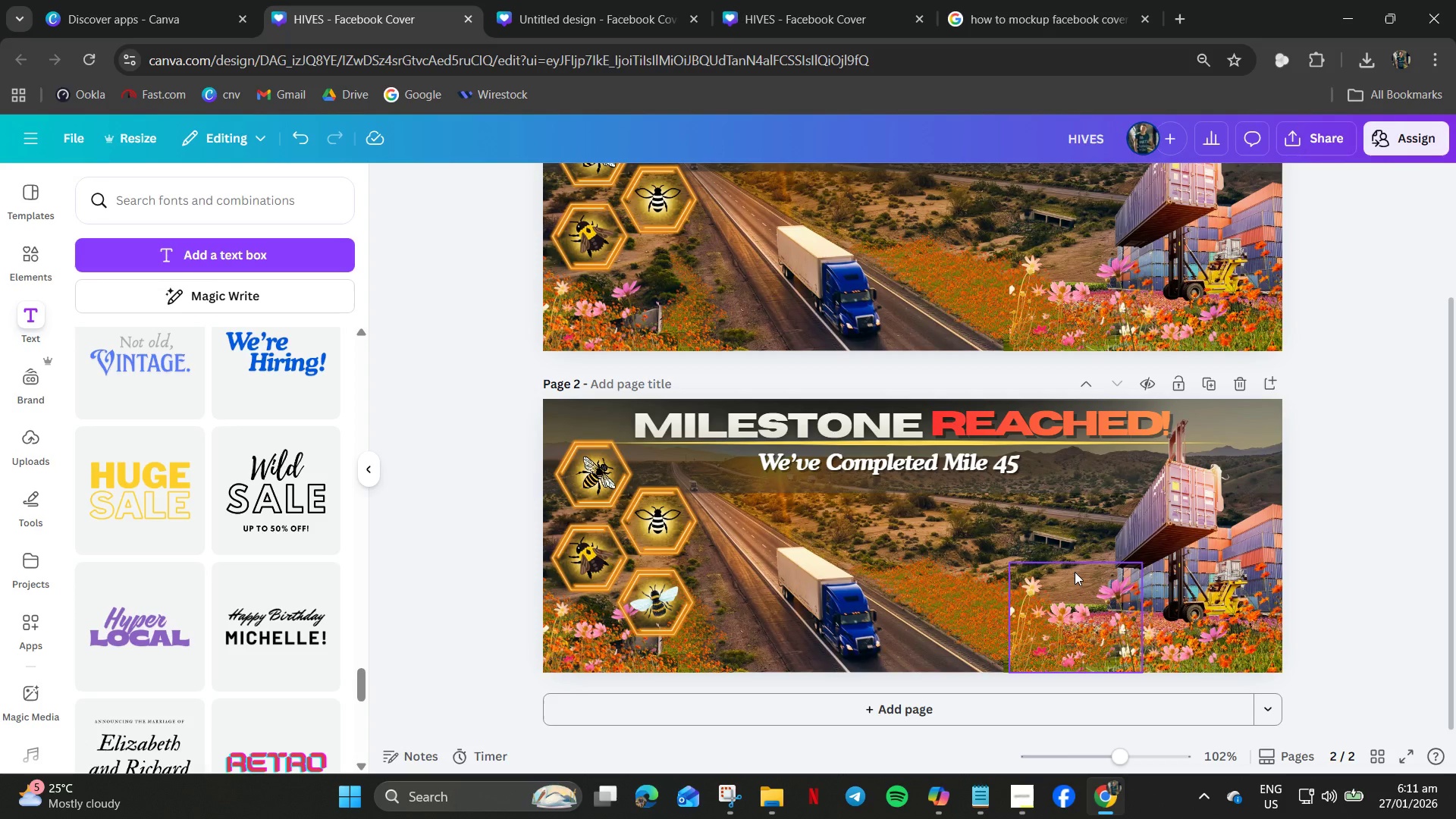 
left_click([26, 261])
 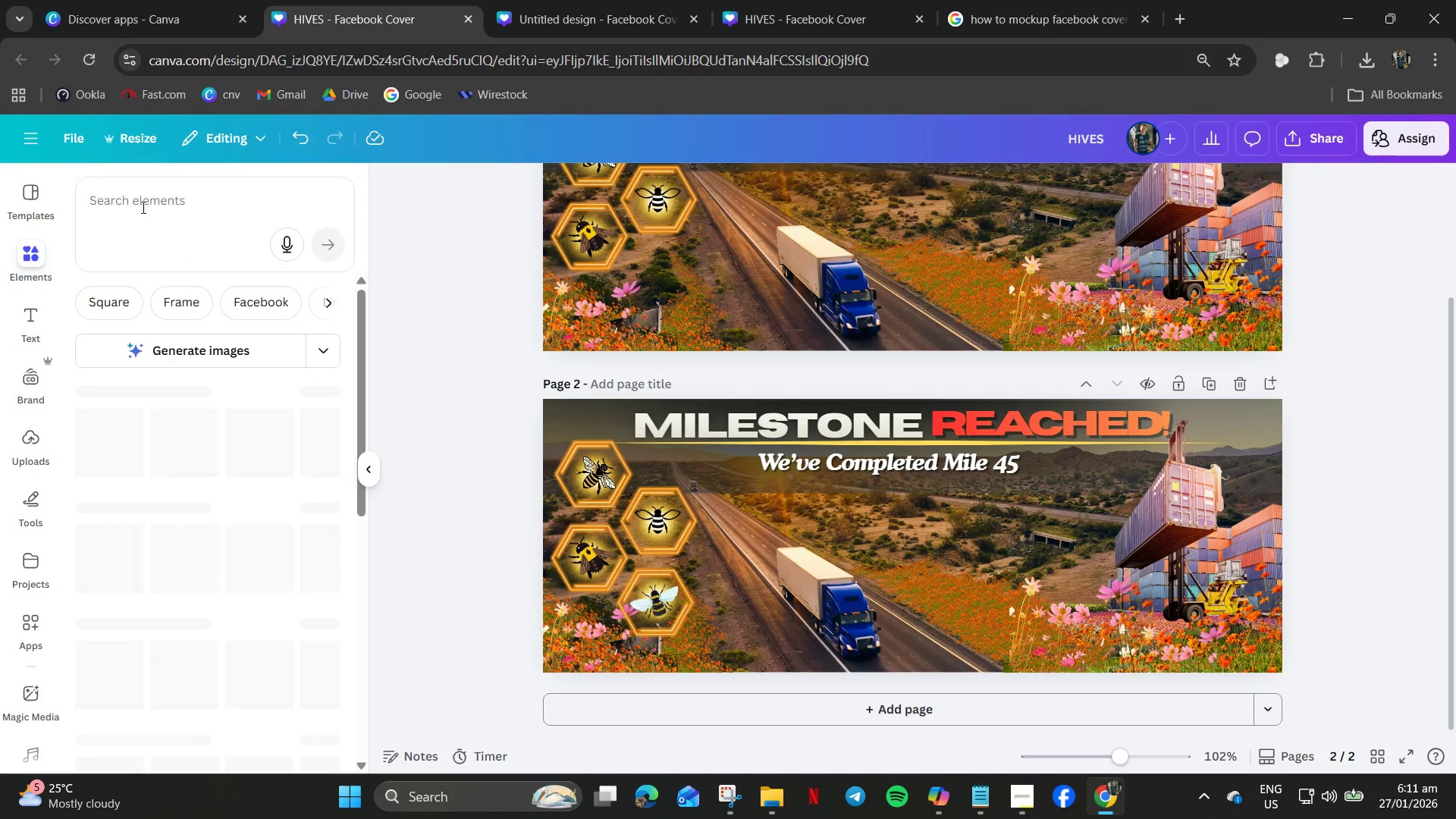 
left_click([155, 201])
 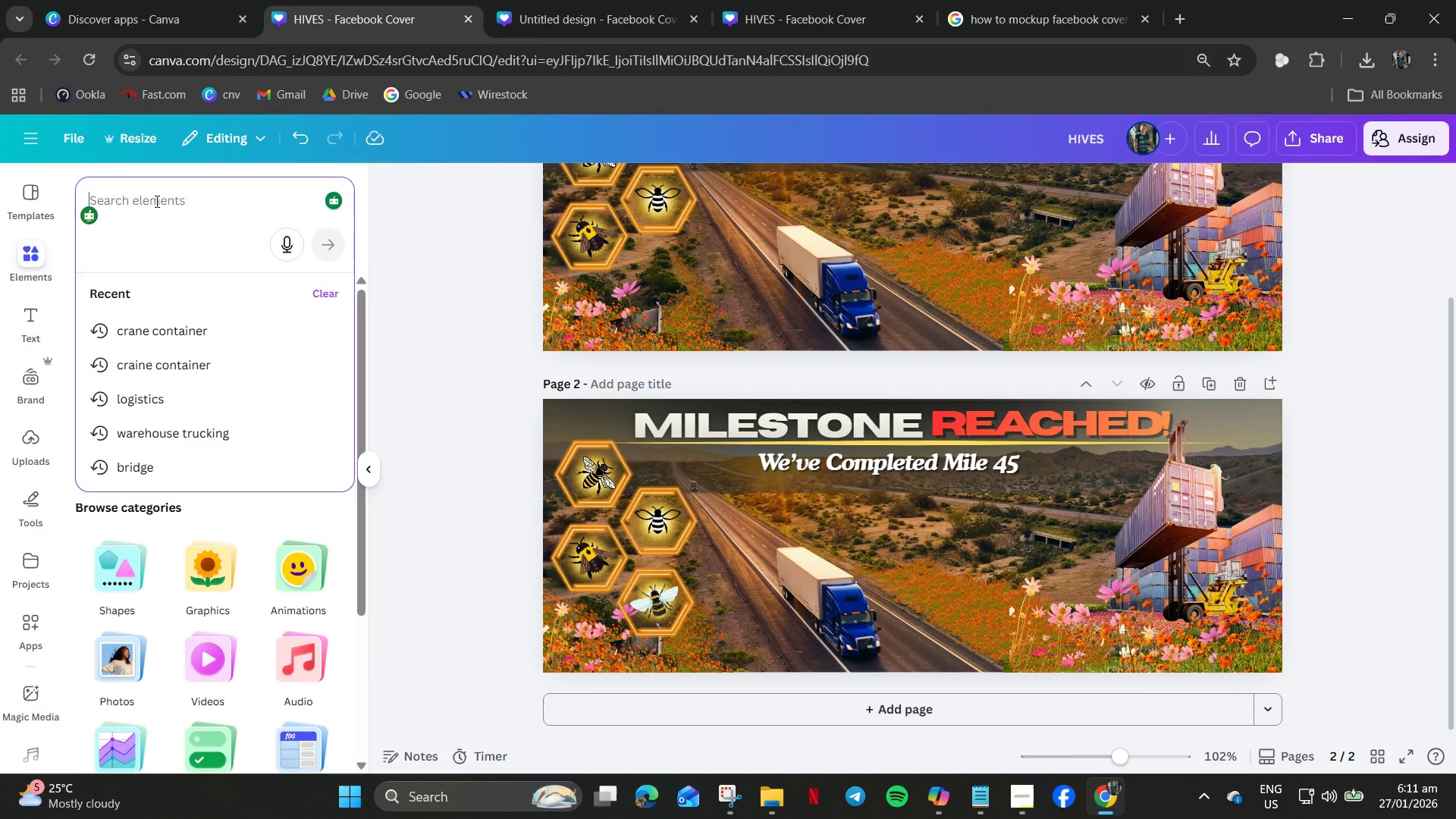 
type(lap)
 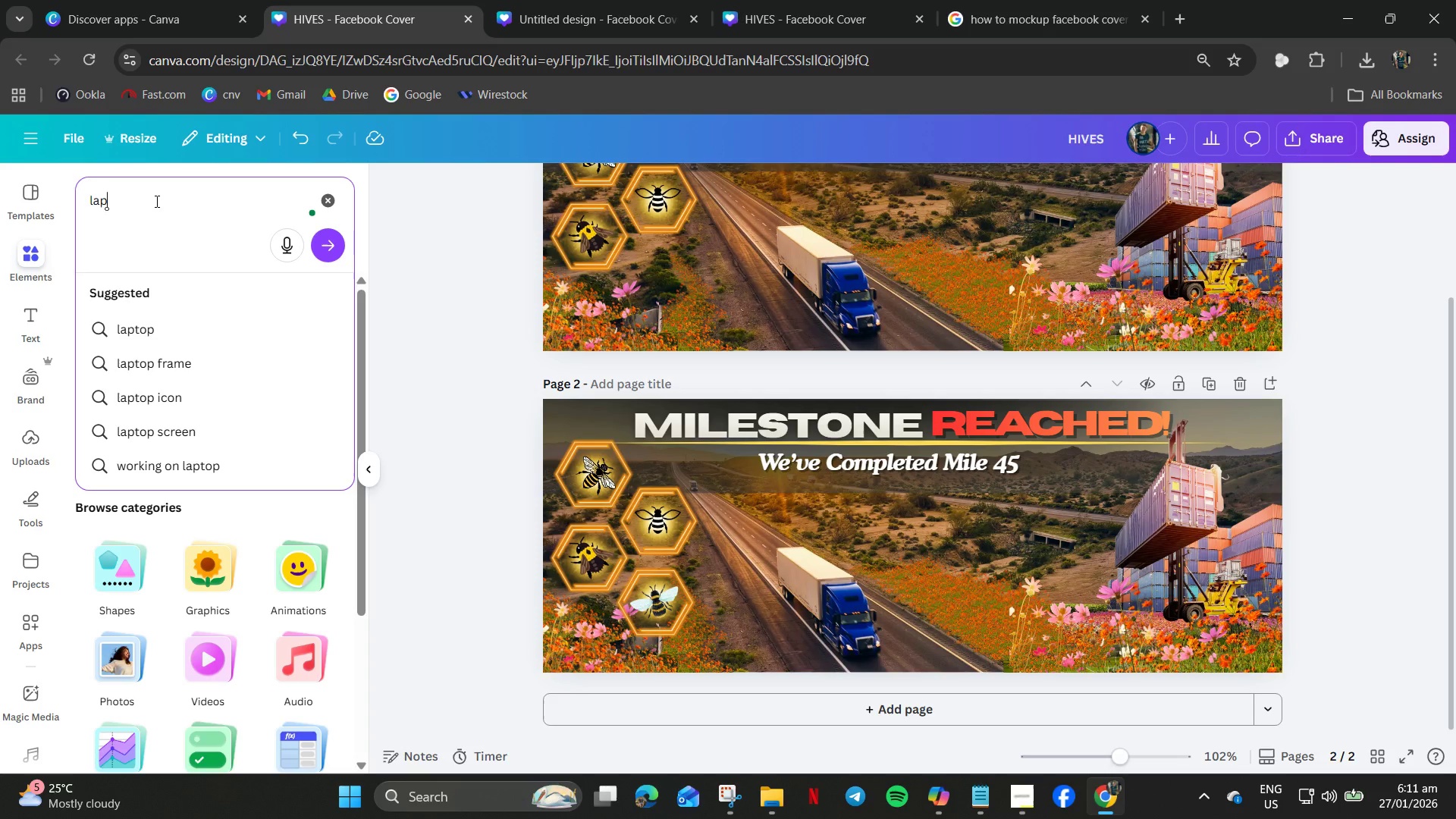 
key(Control+ControlLeft)
 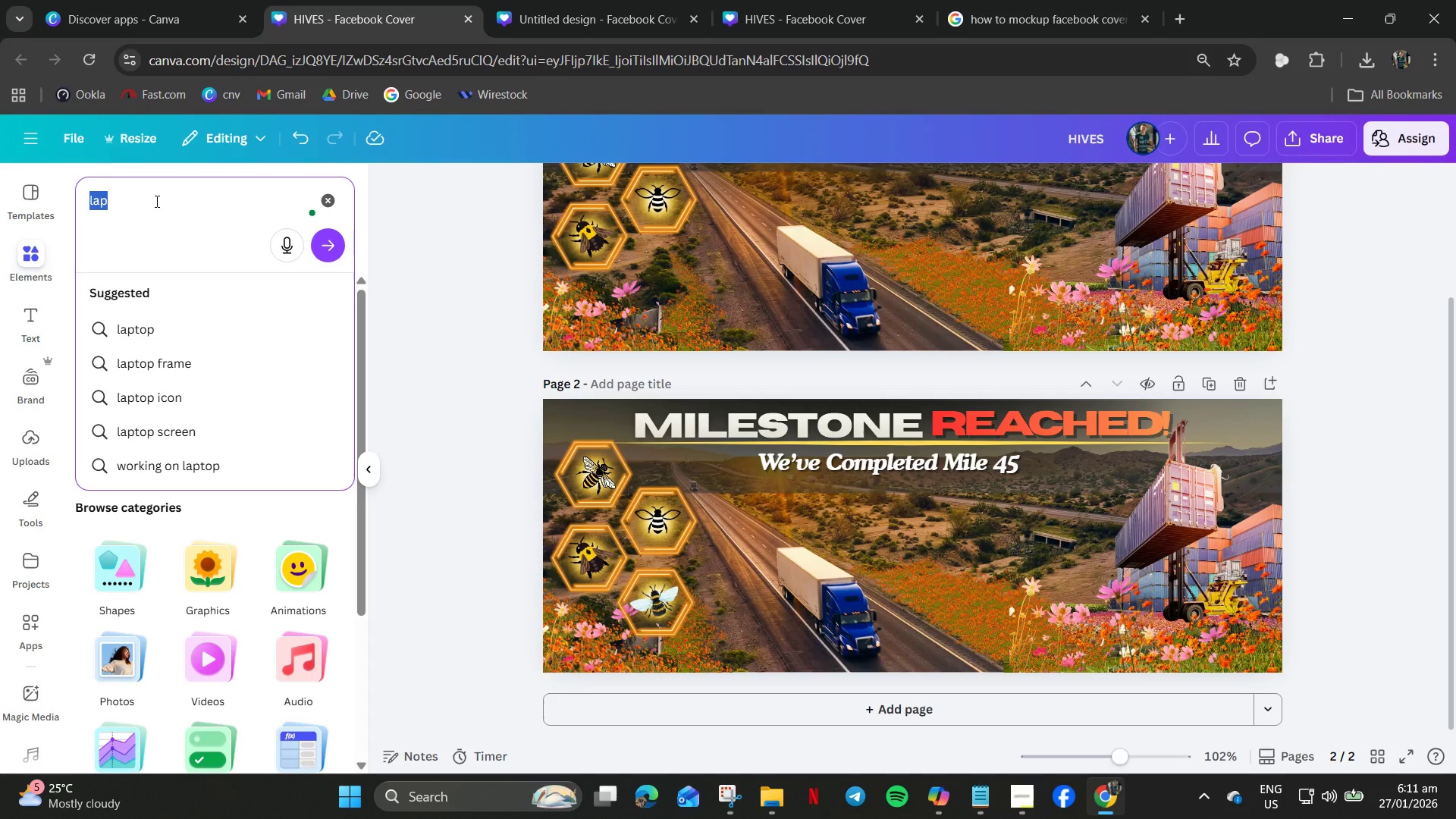 
key(Control+A)
 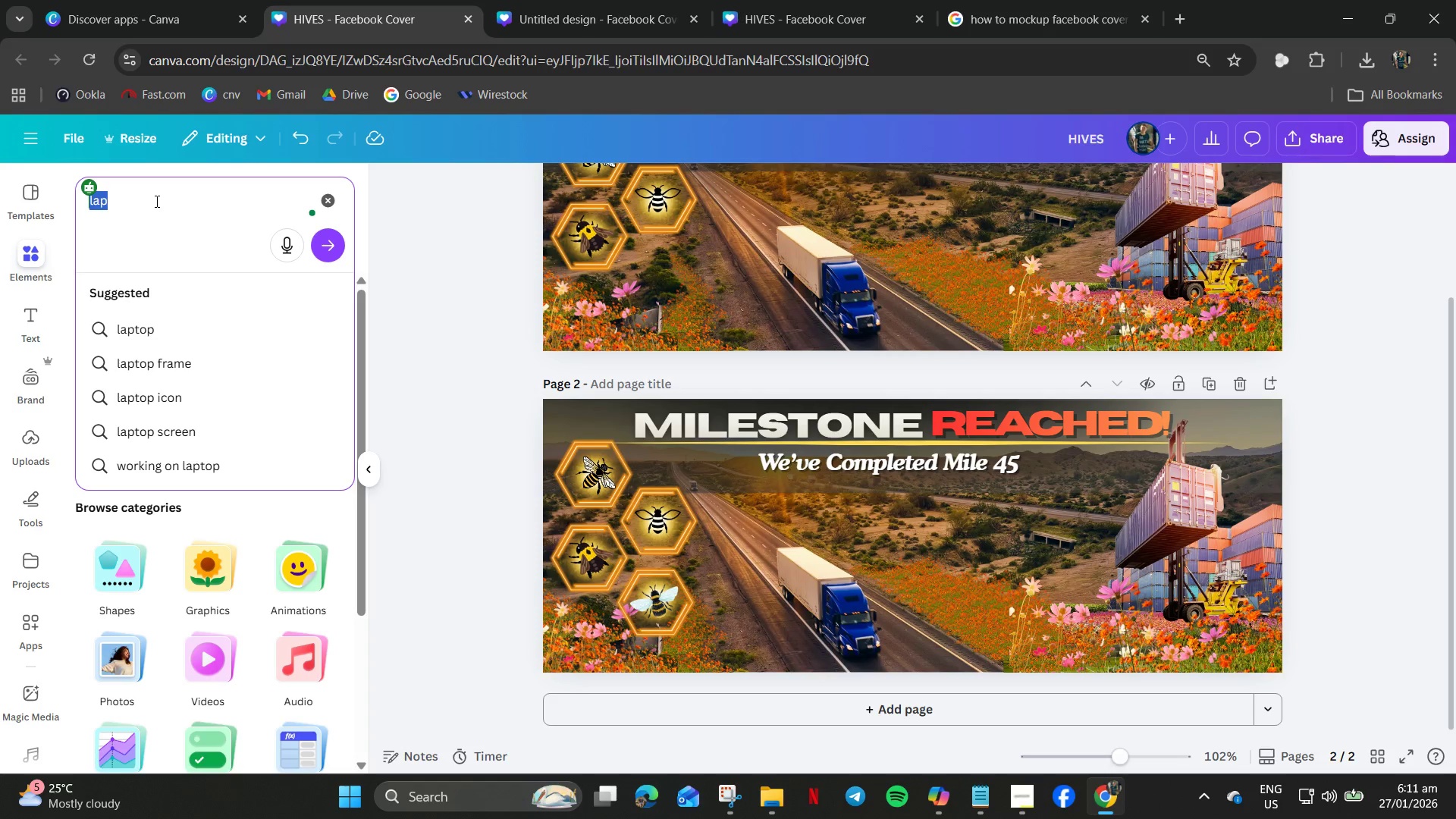 
type(distance lap)
 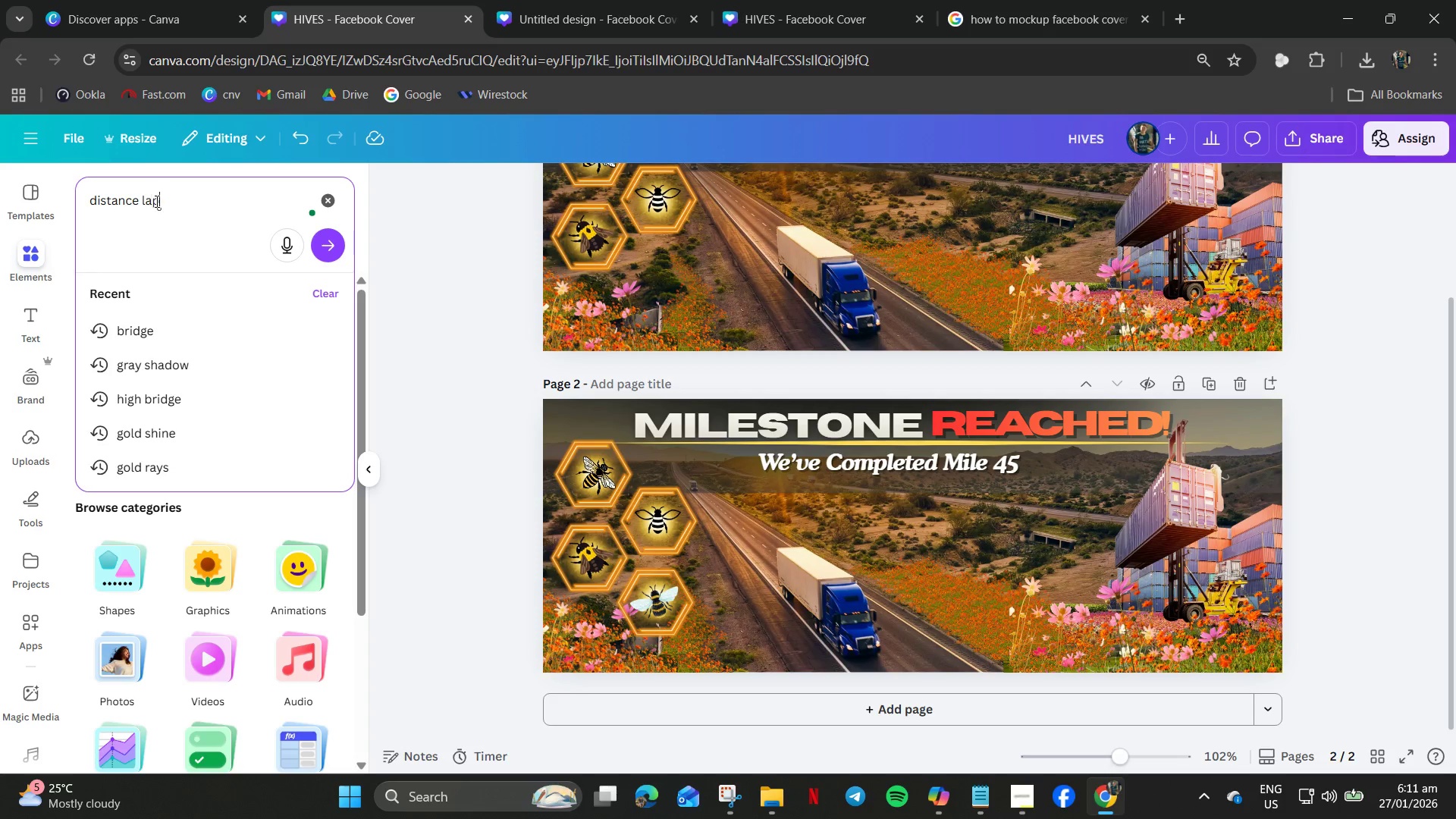 
key(Enter)
 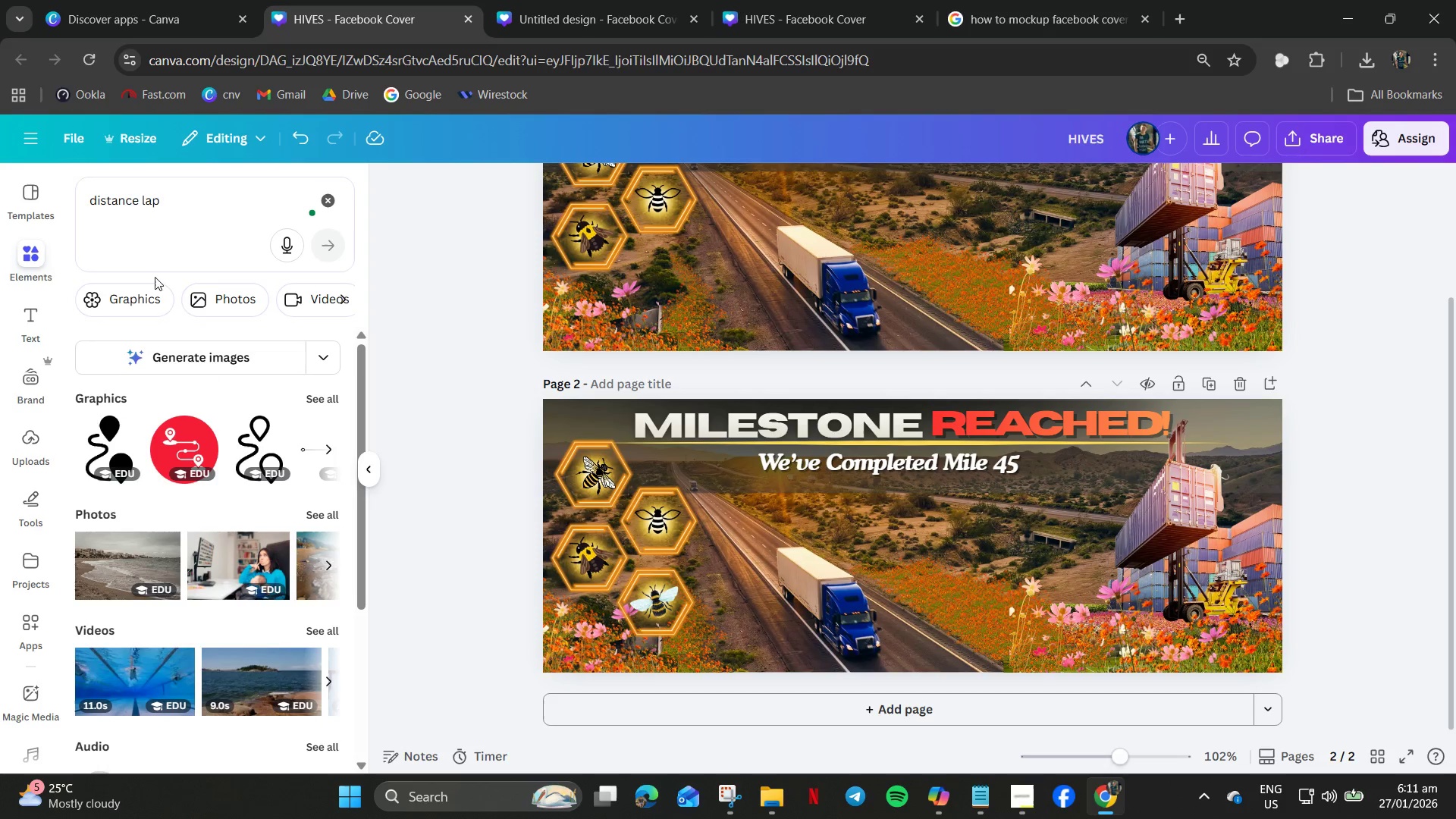 
left_click([143, 301])
 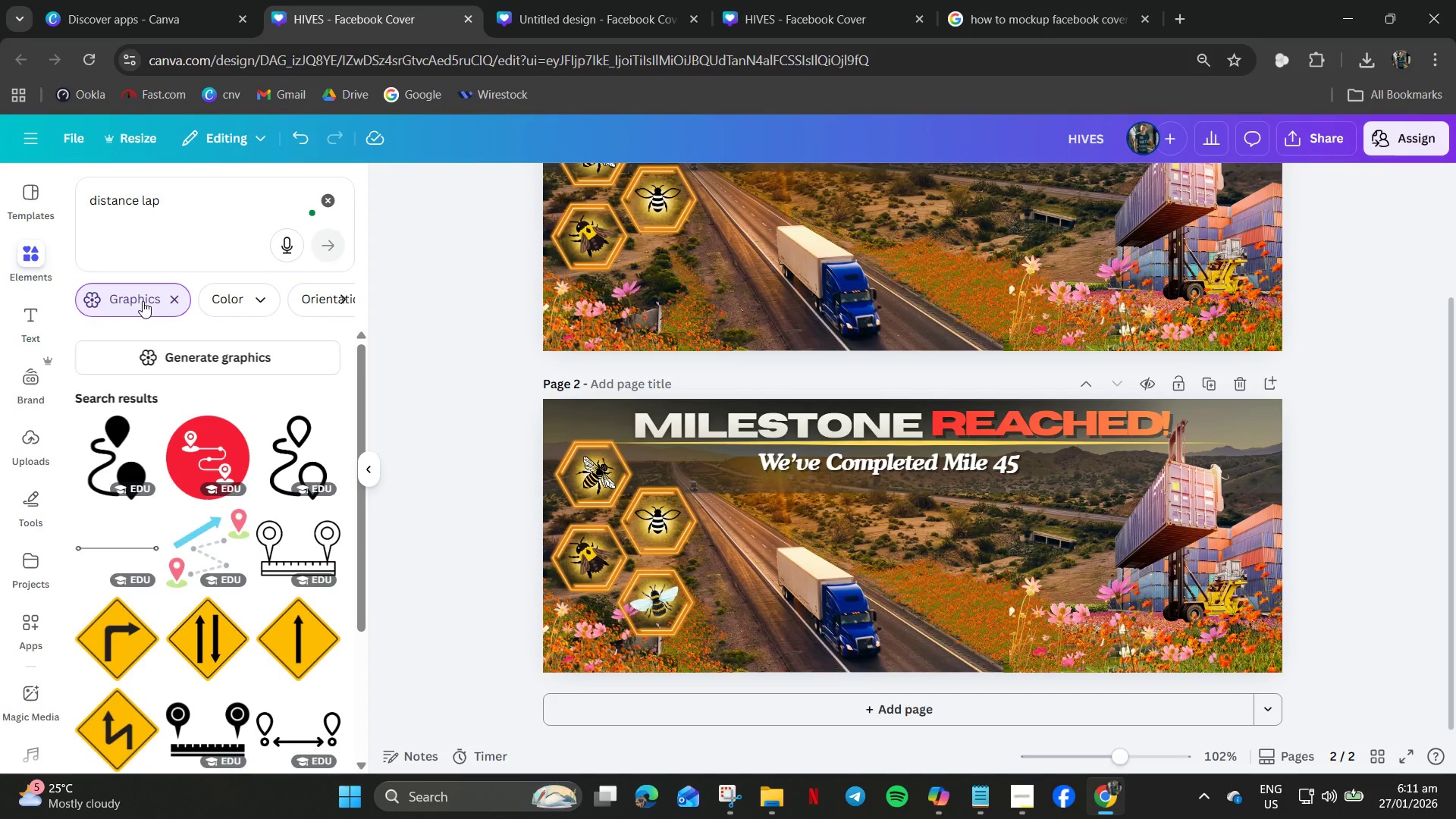 
scroll: coordinate [96, 519], scroll_direction: down, amount: 17.0
 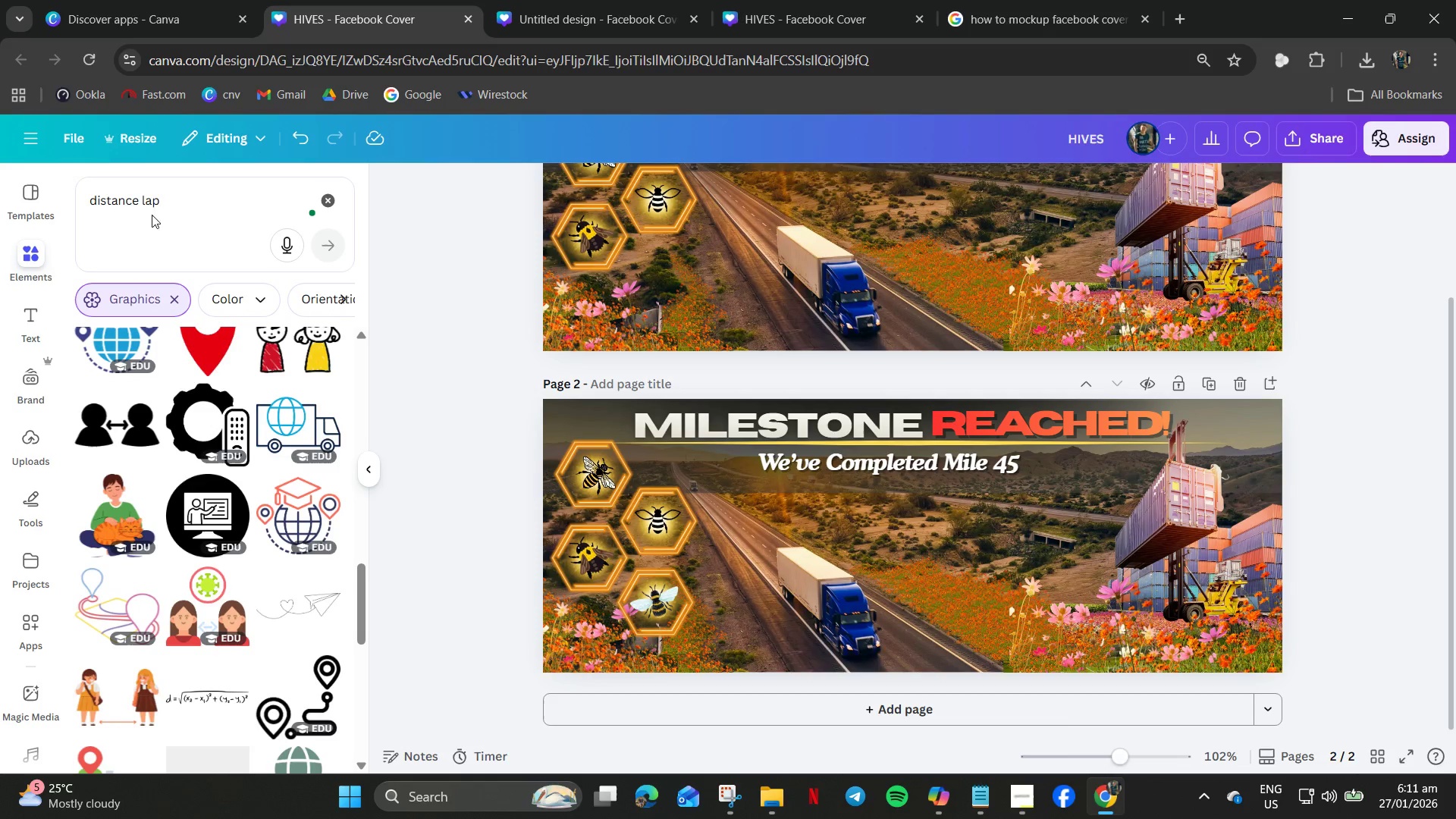 
left_click([154, 203])
 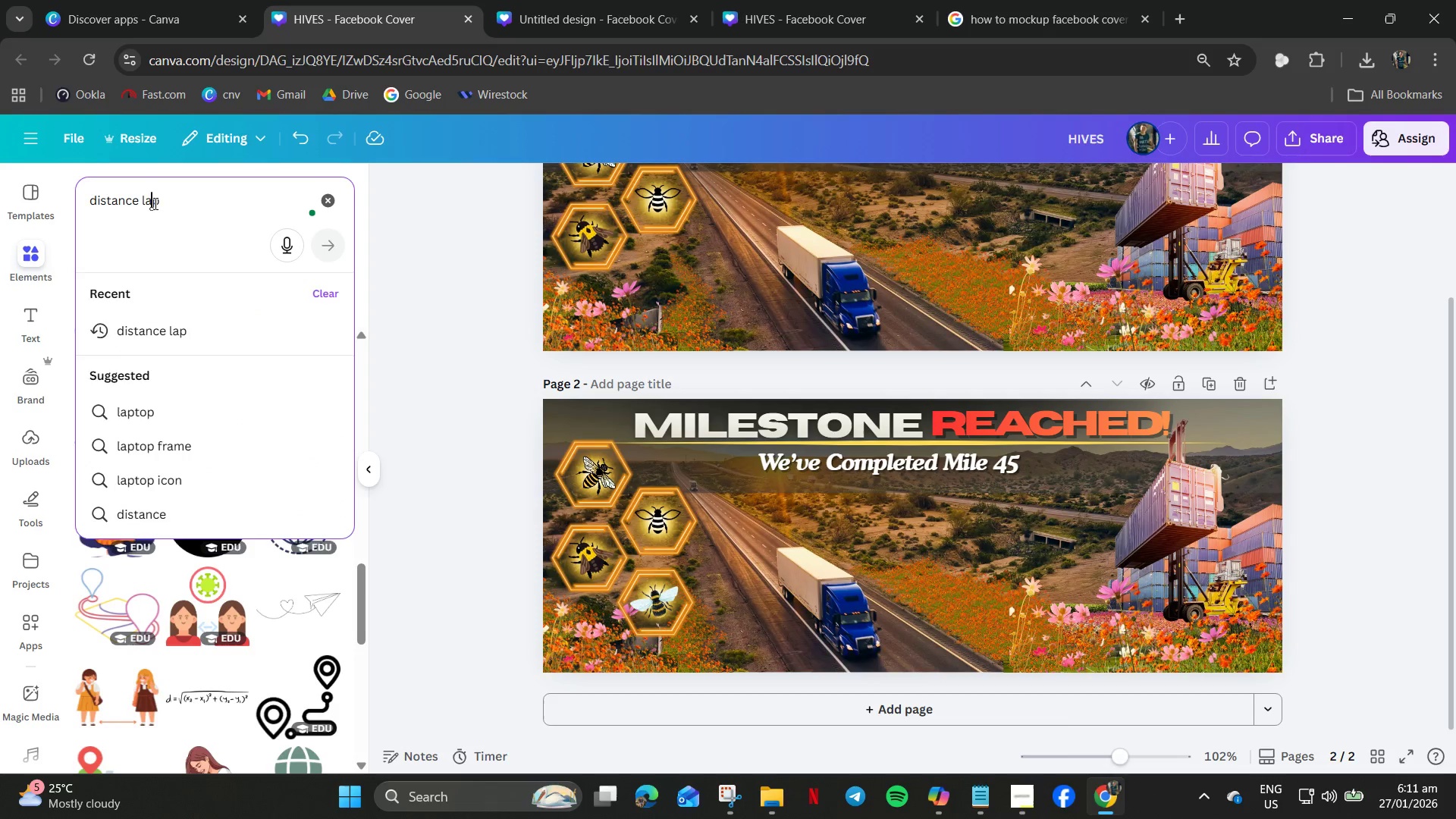 
type(aframe)
 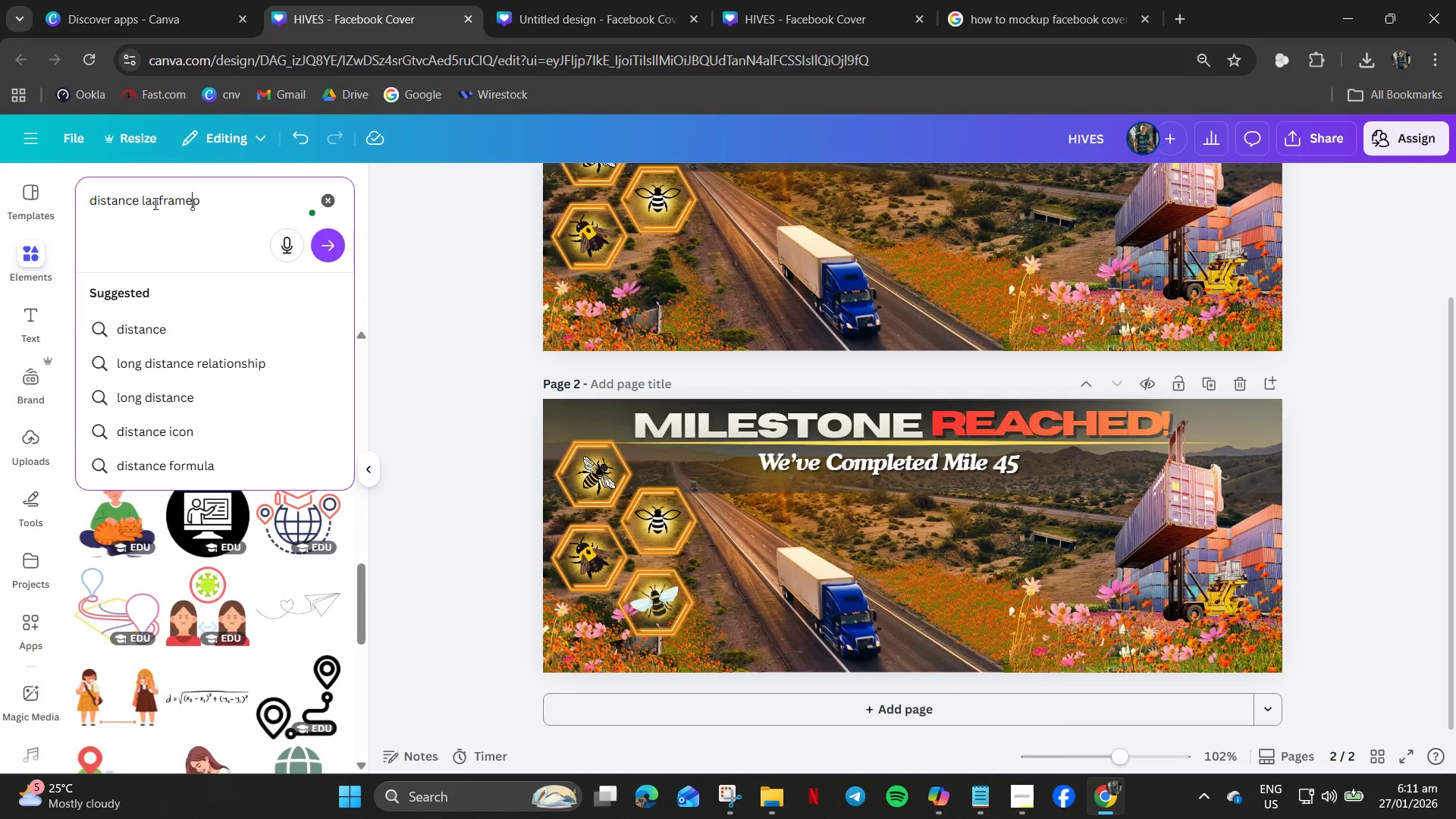 
key(Enter)
 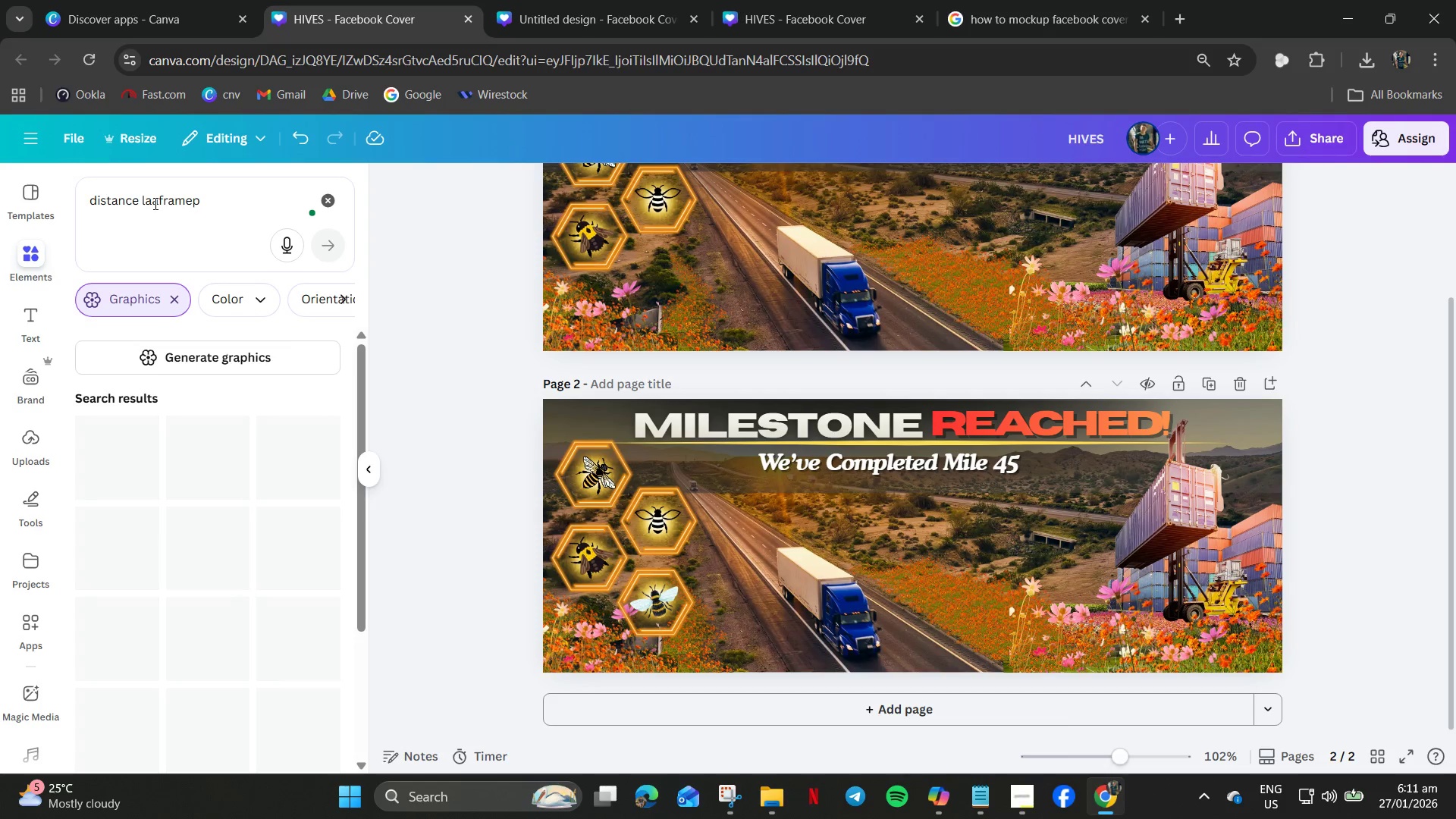 
hold_key(key=ShiftLeft, duration=0.38)
 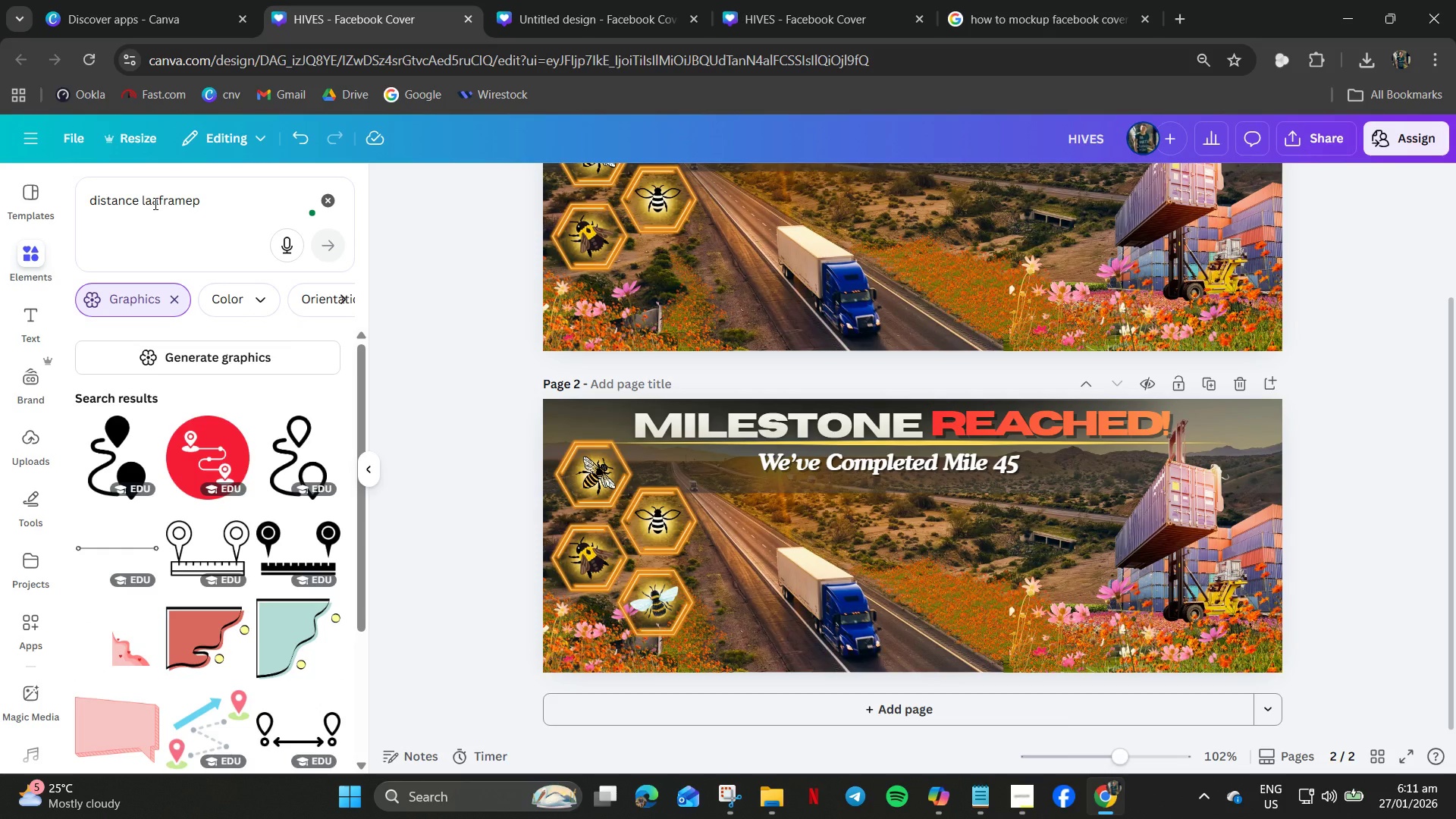 
key(W)
 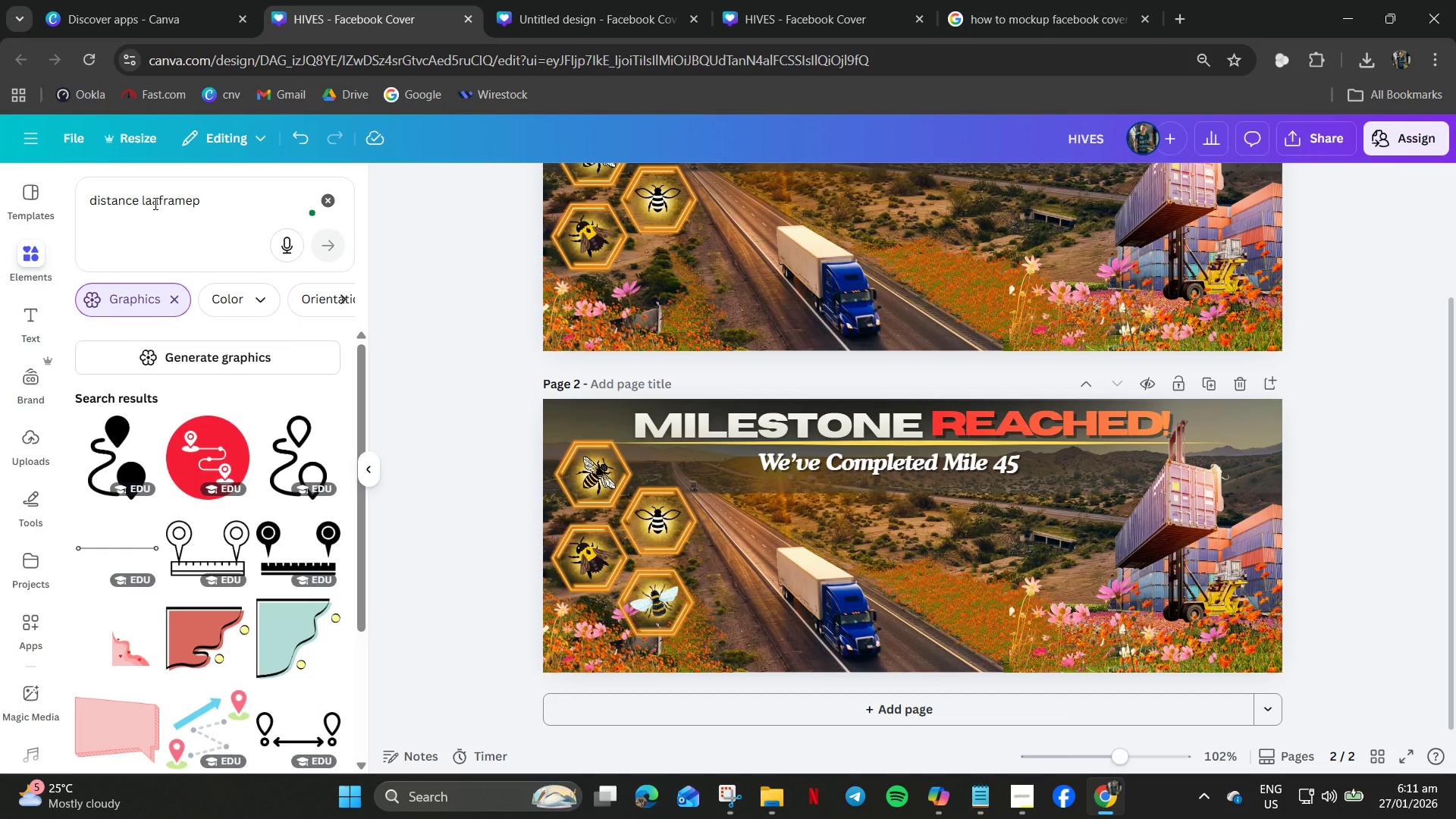 
key(Control+A)
 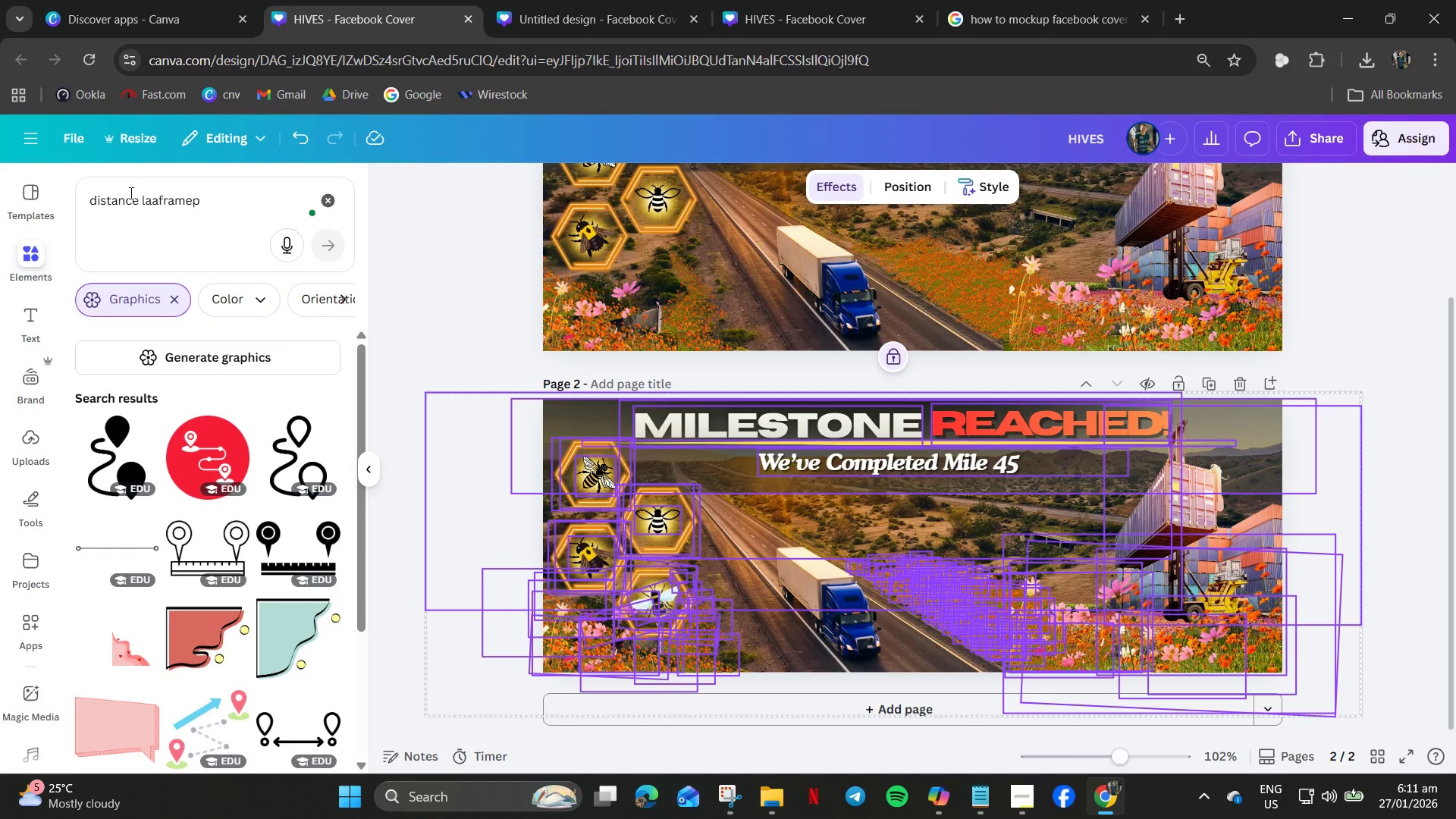 
double_click([130, 193])
 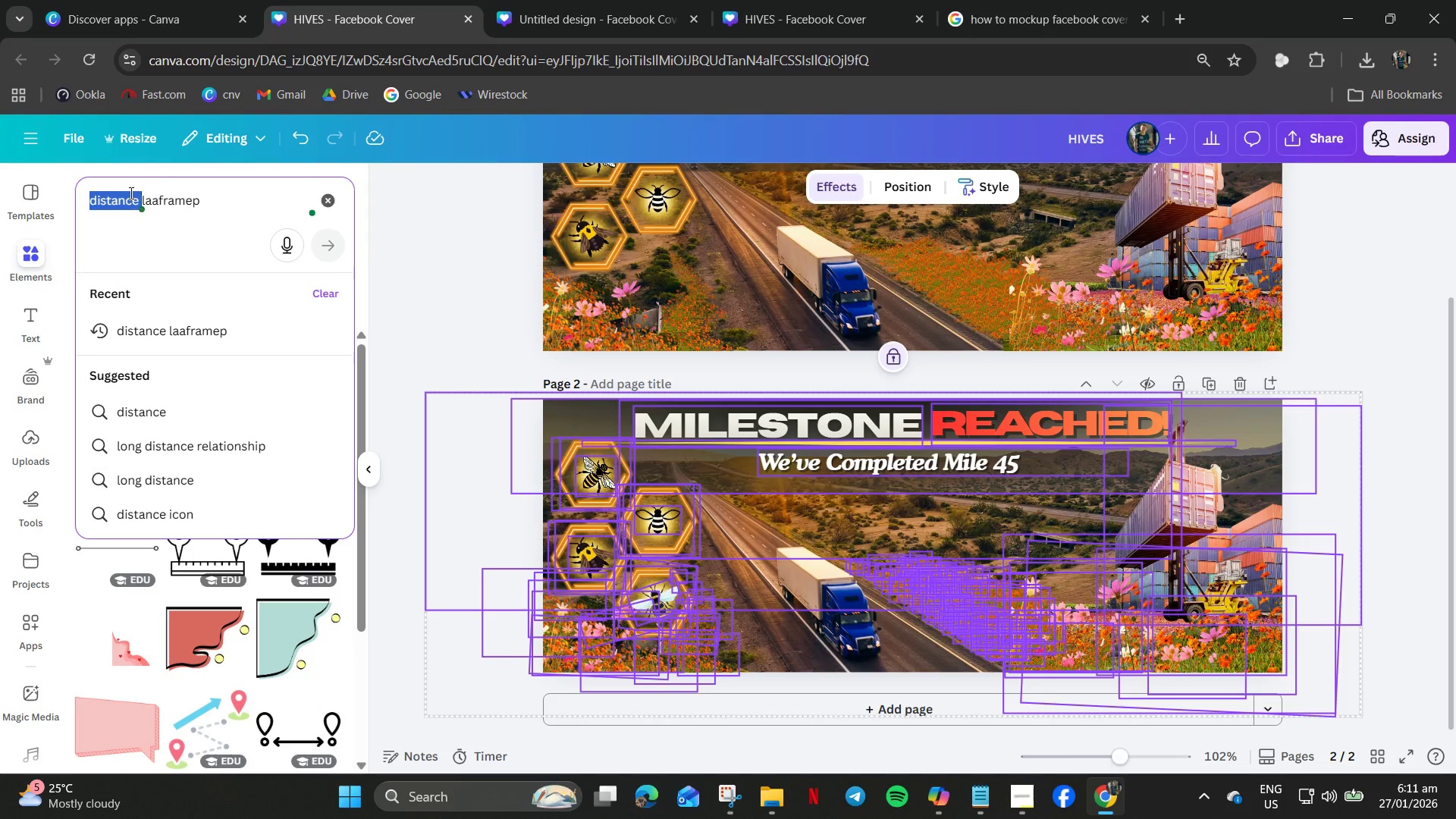 
triple_click([130, 193])
 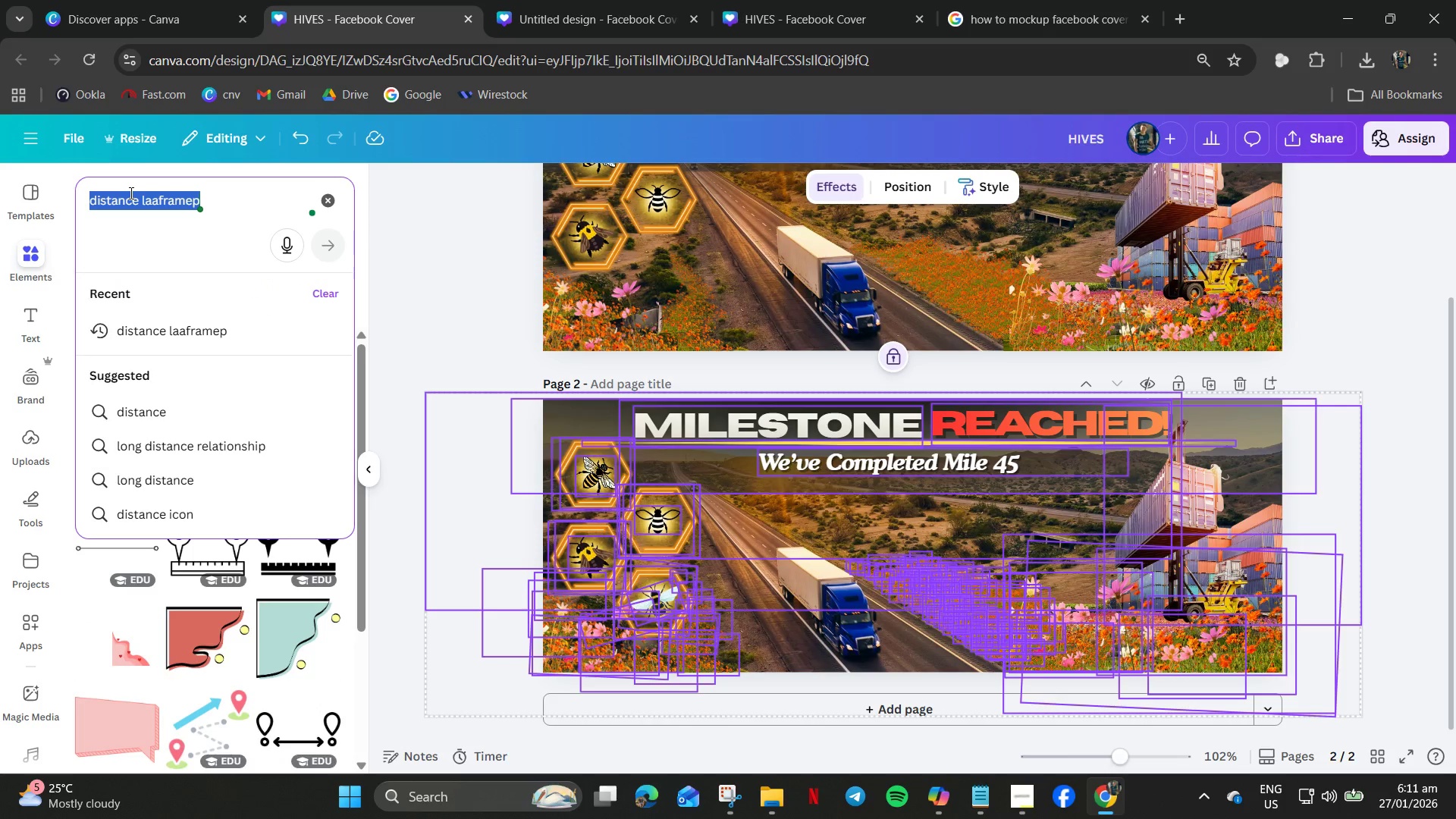 
key(Control+A)
 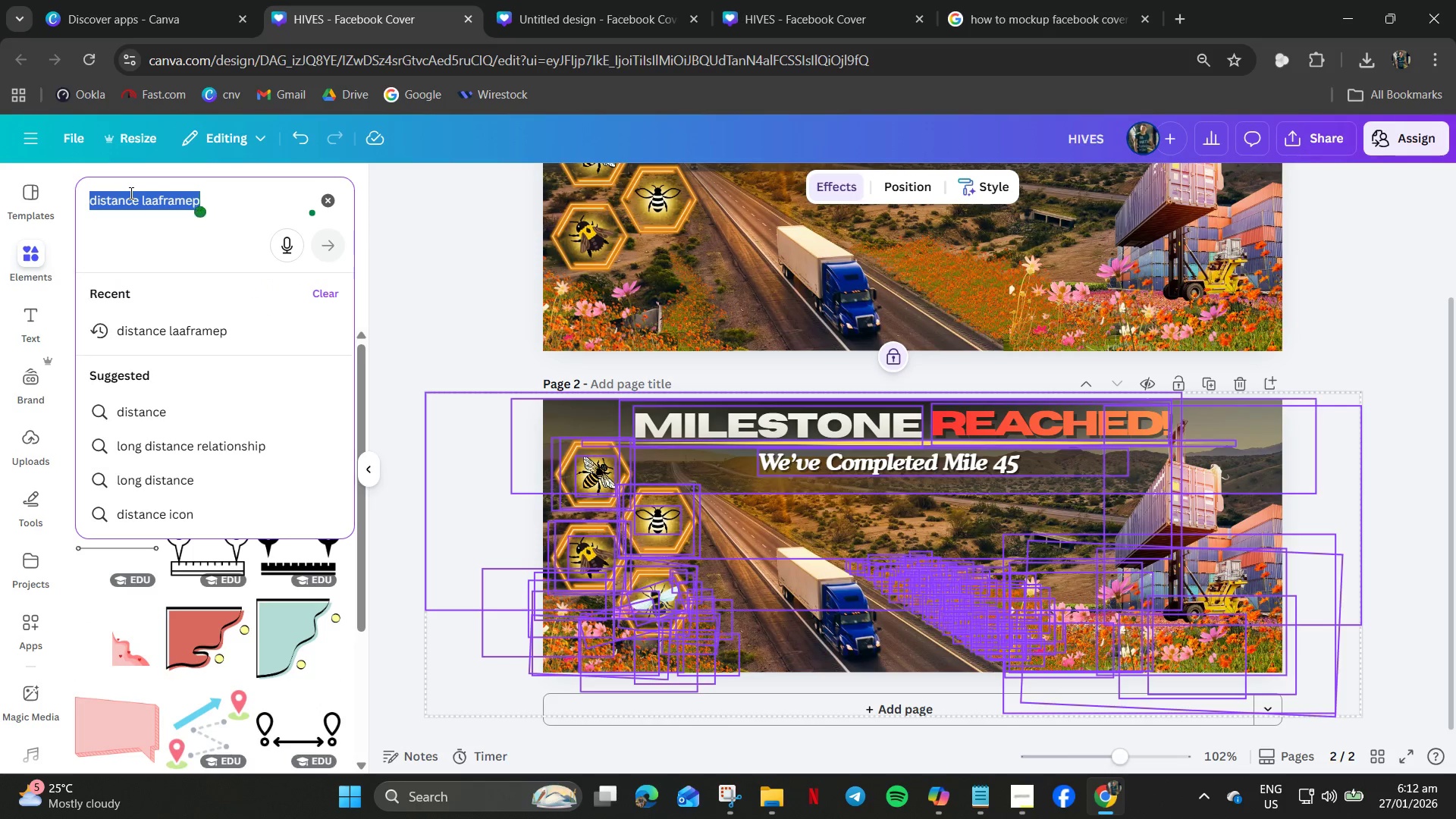 
type(d)
key(Backspace)
key(Backspace)
type(frame4)
 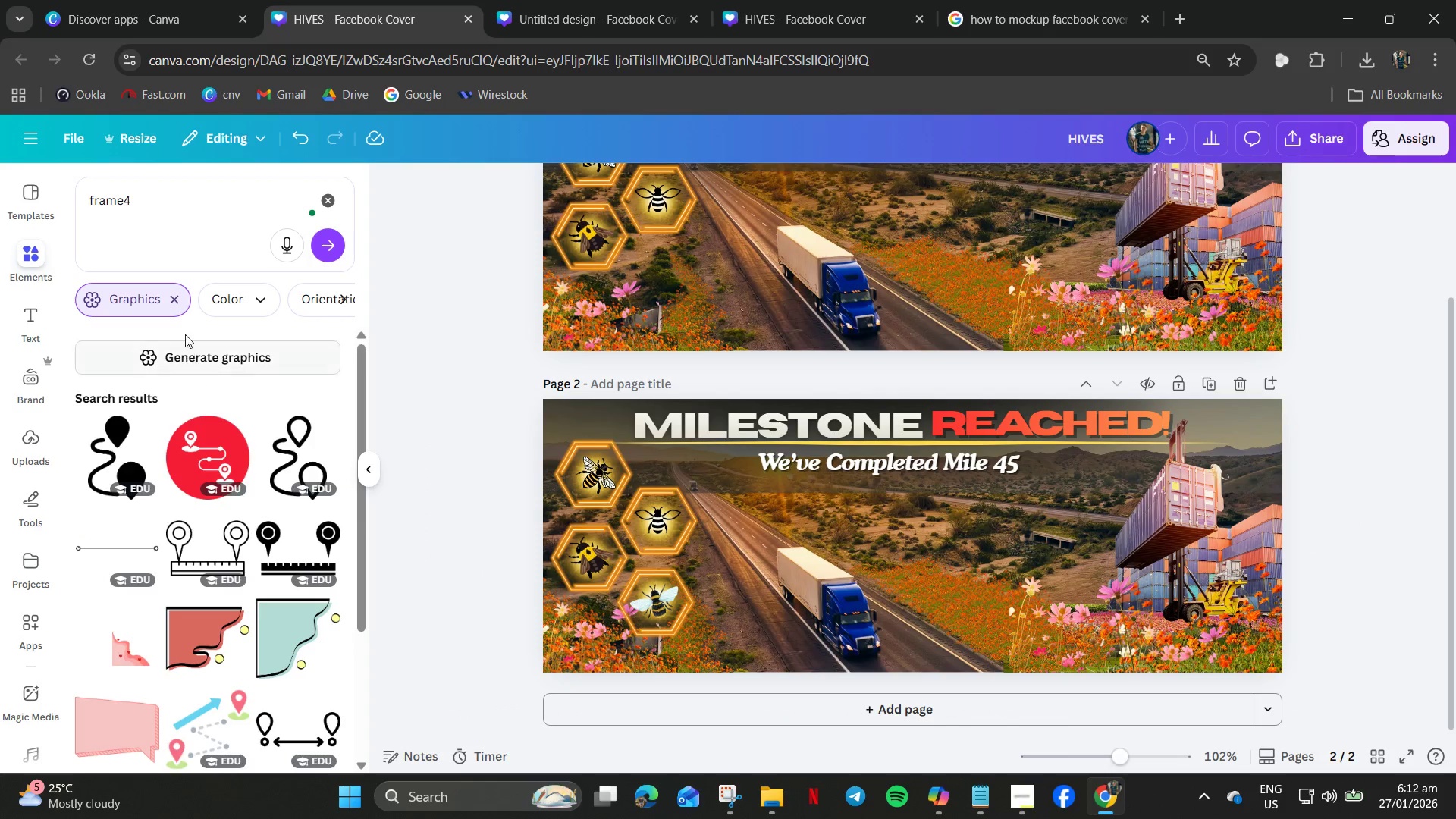 
left_click([135, 202])
 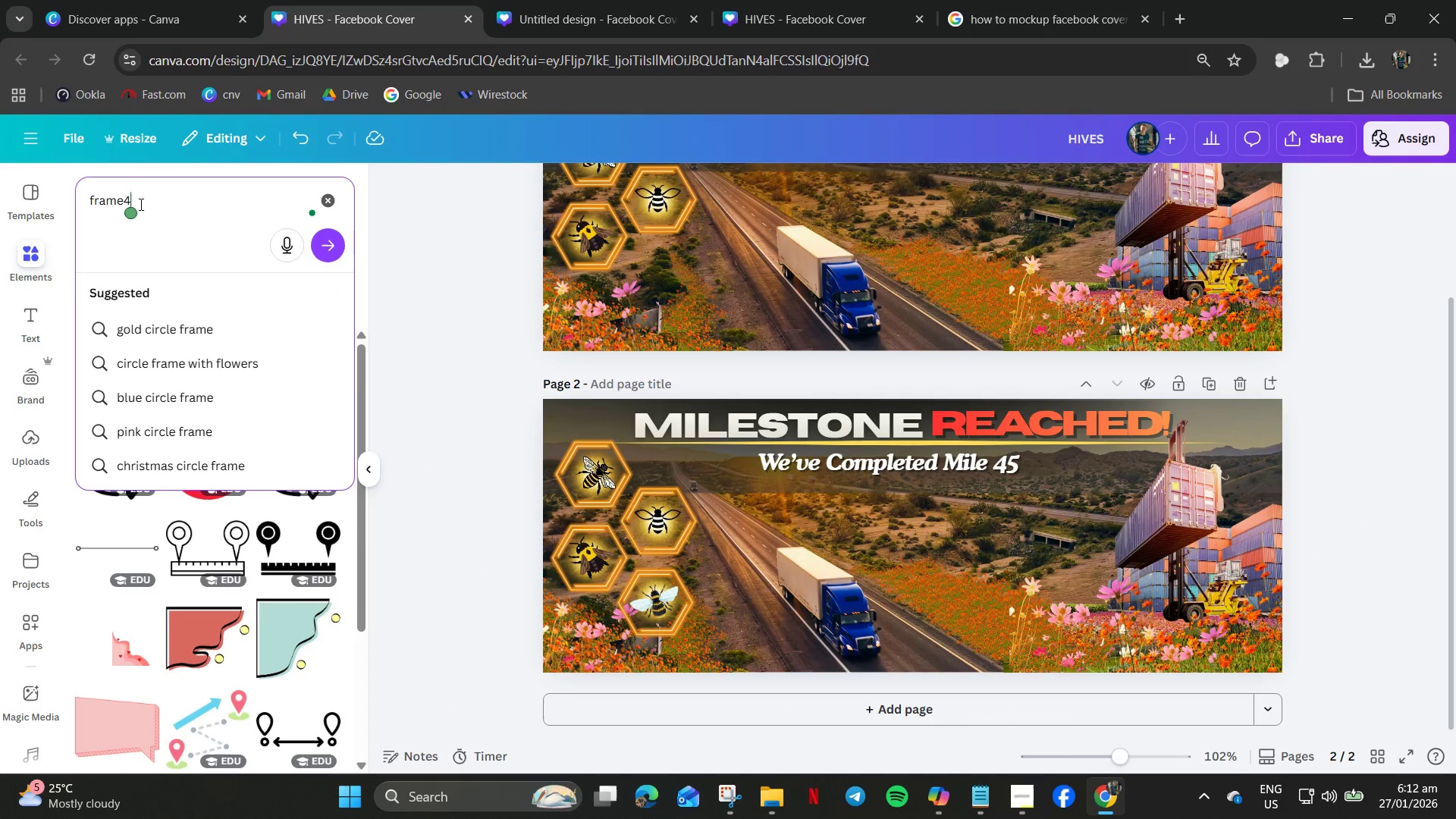 
key(Backspace)
 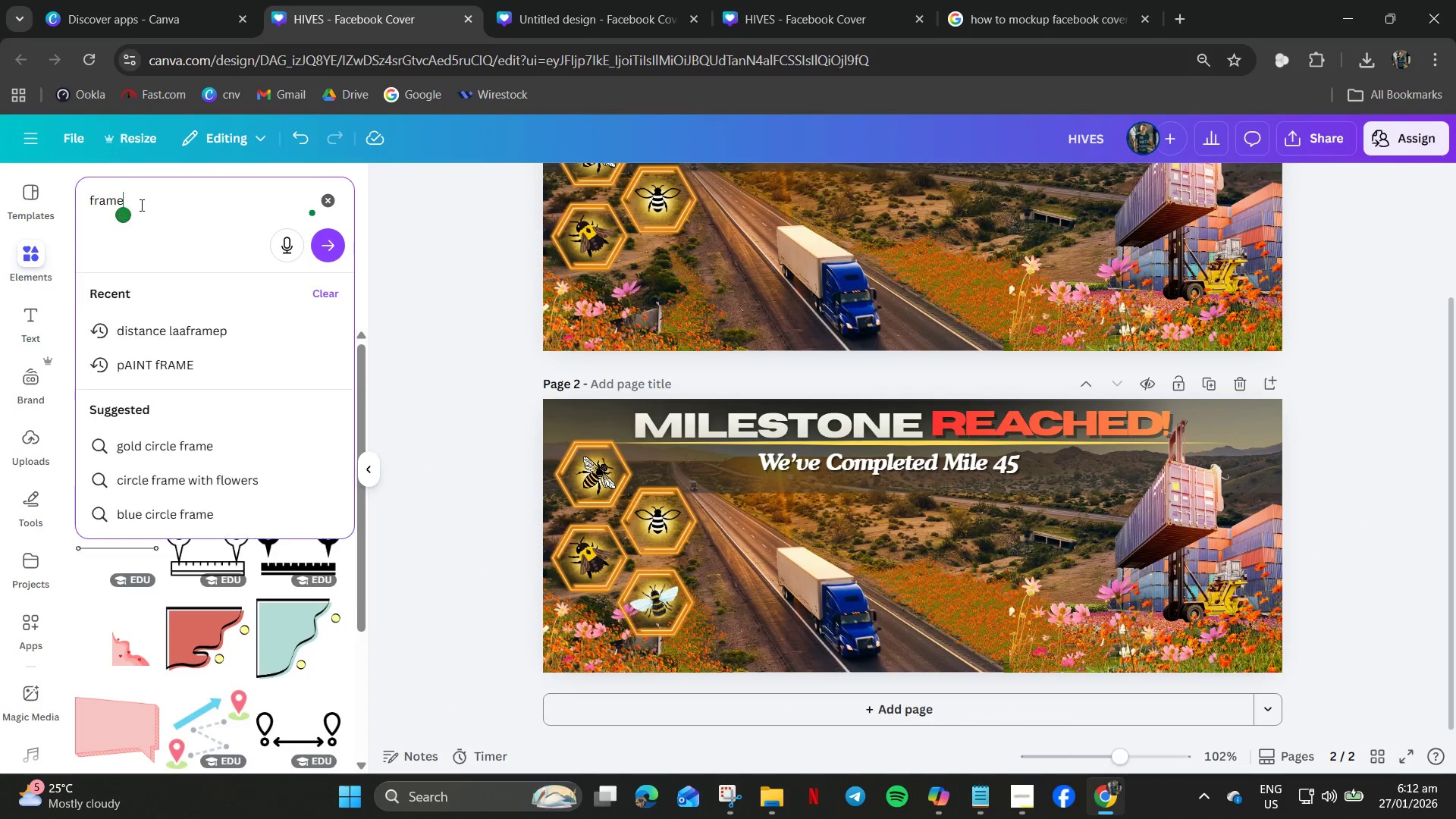 
key(Enter)
 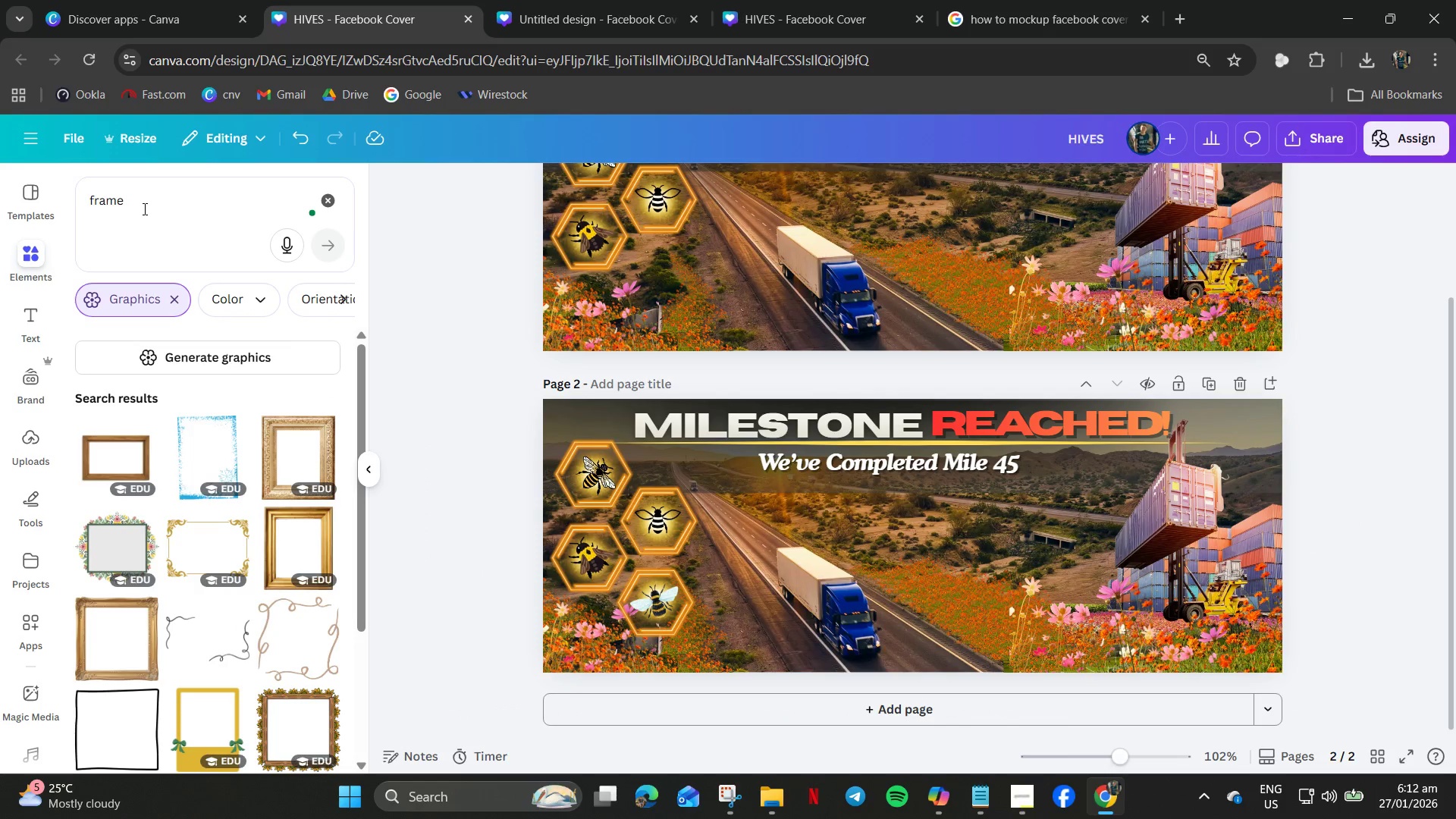 
scroll: coordinate [194, 513], scroll_direction: down, amount: 10.0
 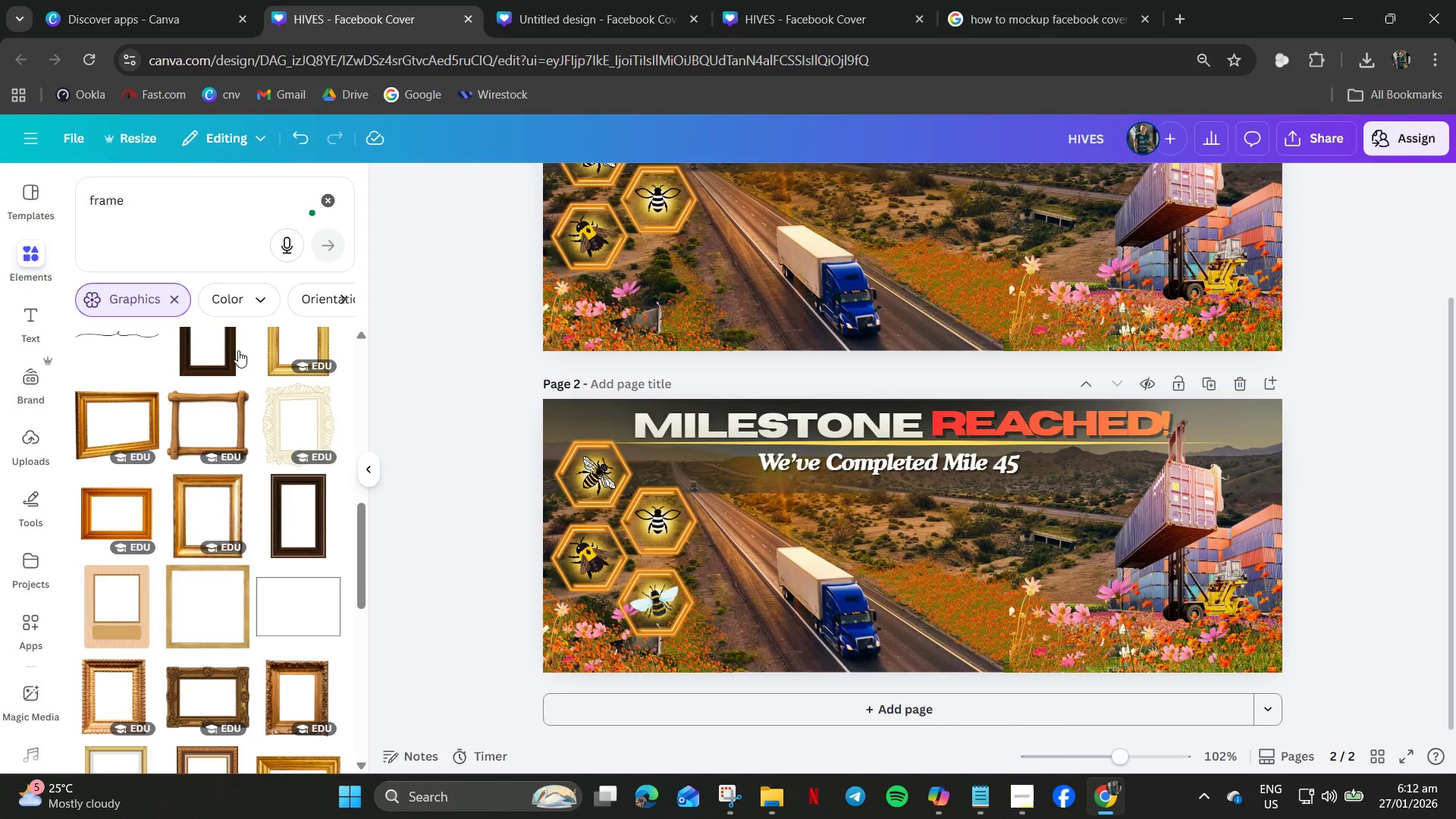 
mouse_move([215, 302])
 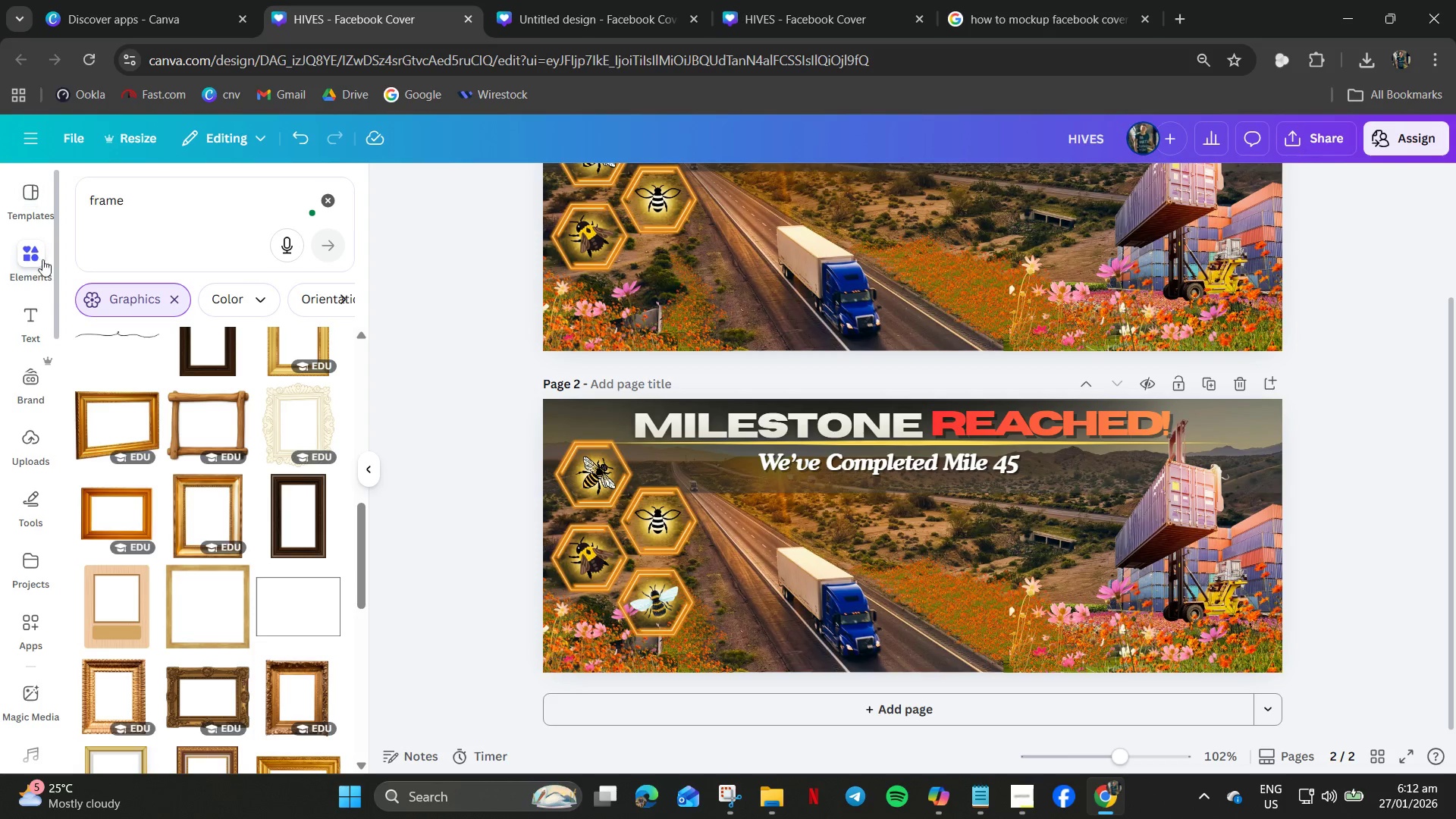 
left_click([39, 276])
 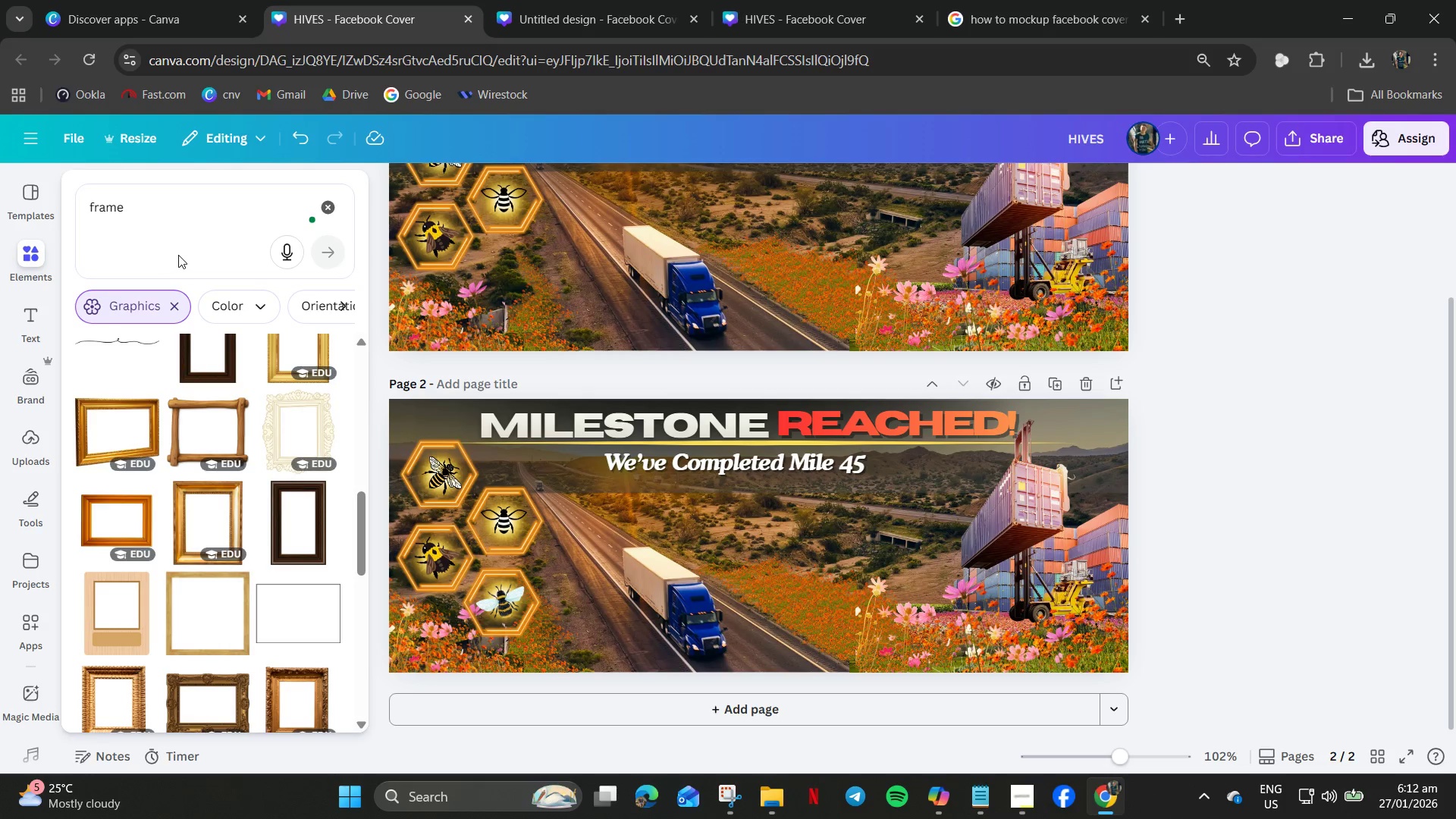 
key(Control+A)
 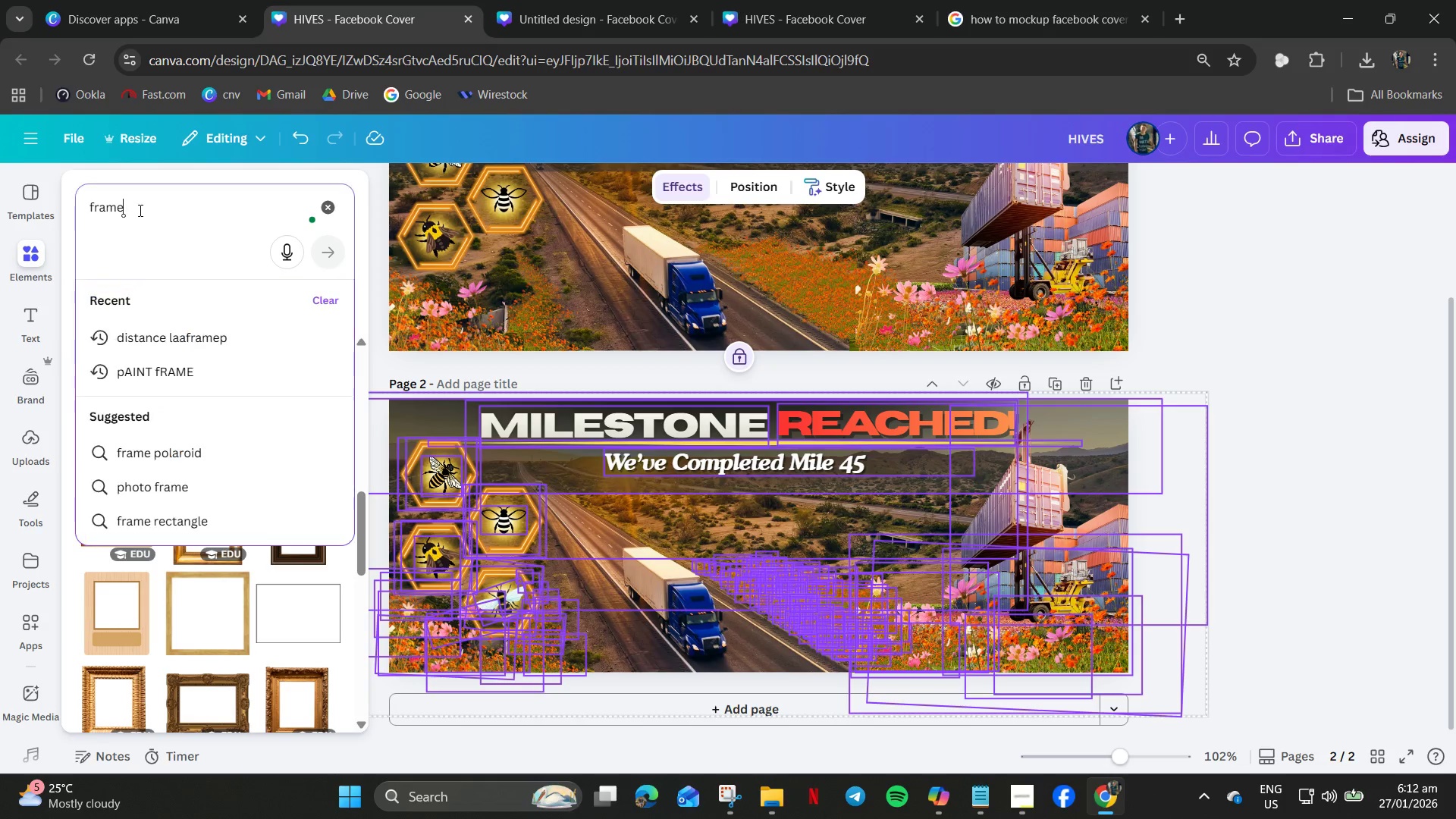 
double_click([139, 209])
 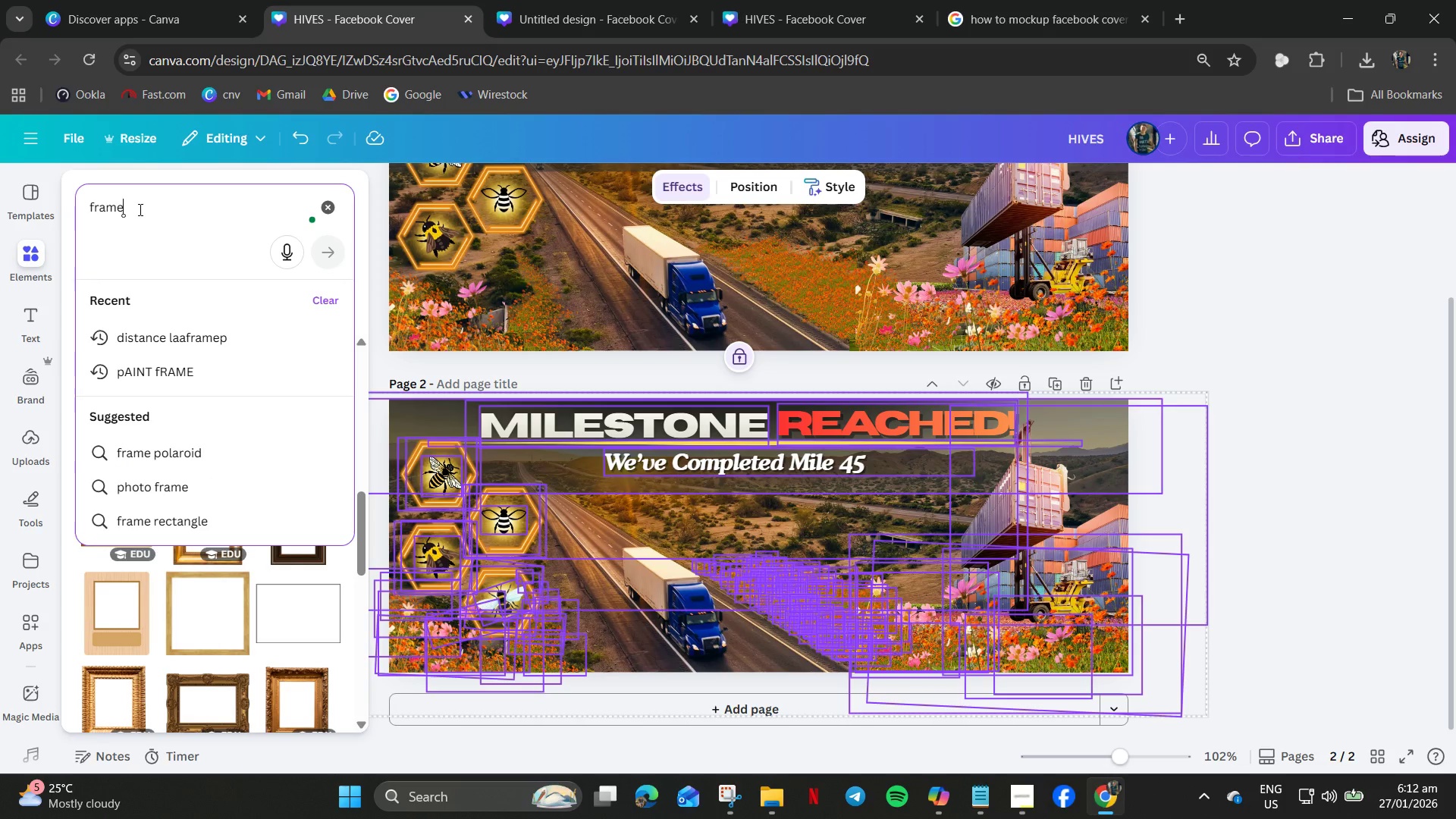 
key(Control+A)
 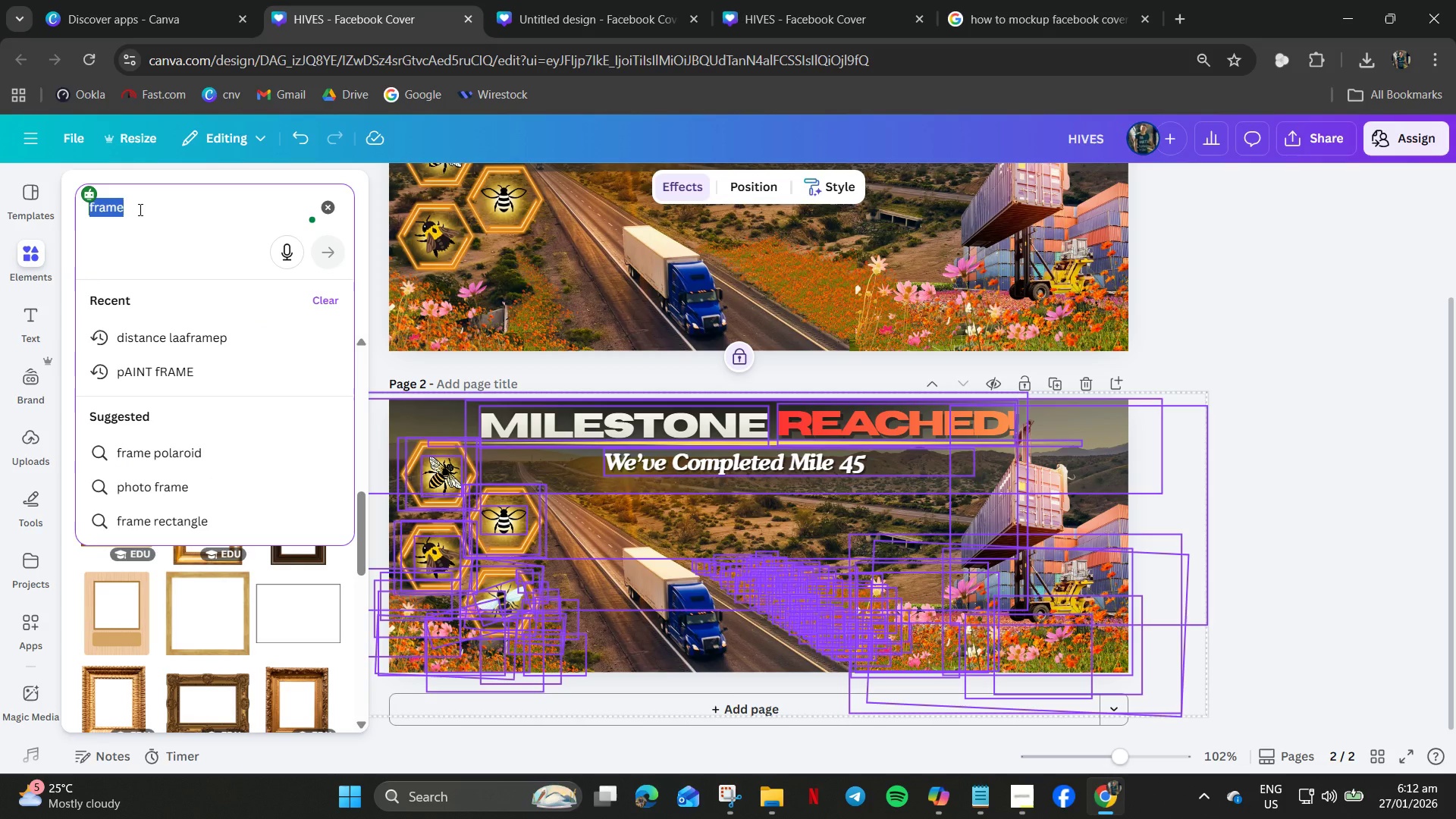 
type(bar)
 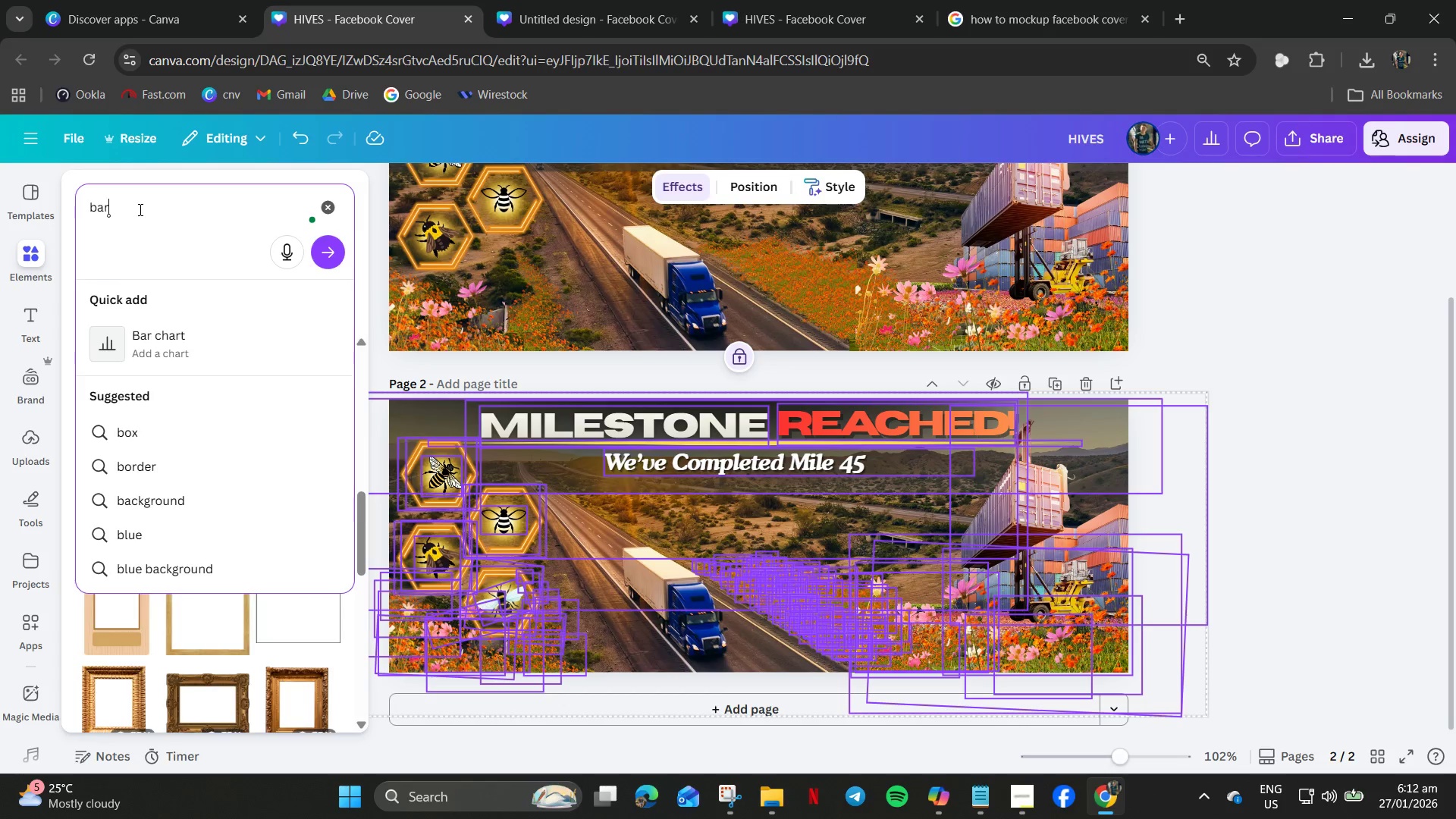 
key(Enter)
 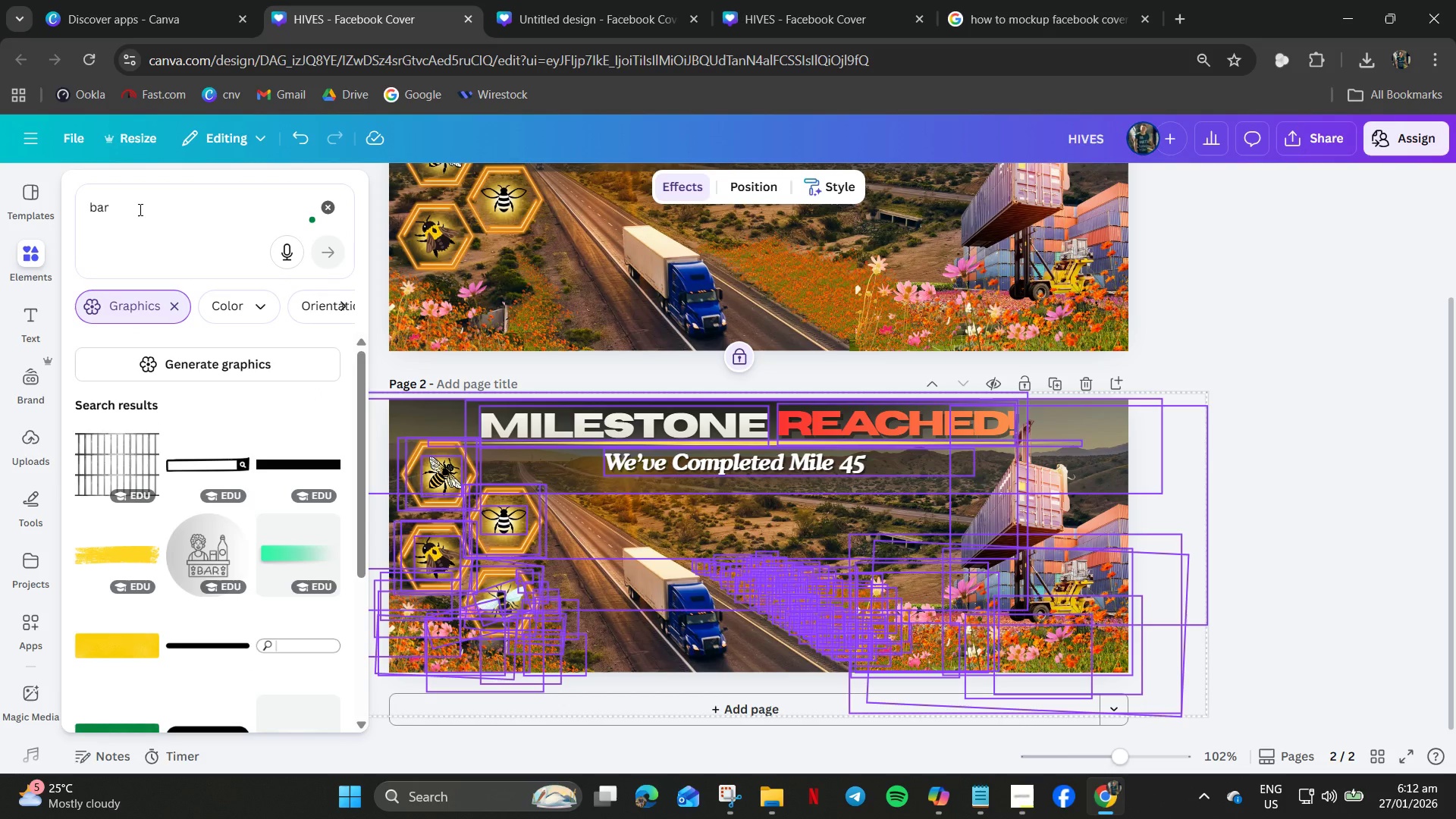 
key(S)
 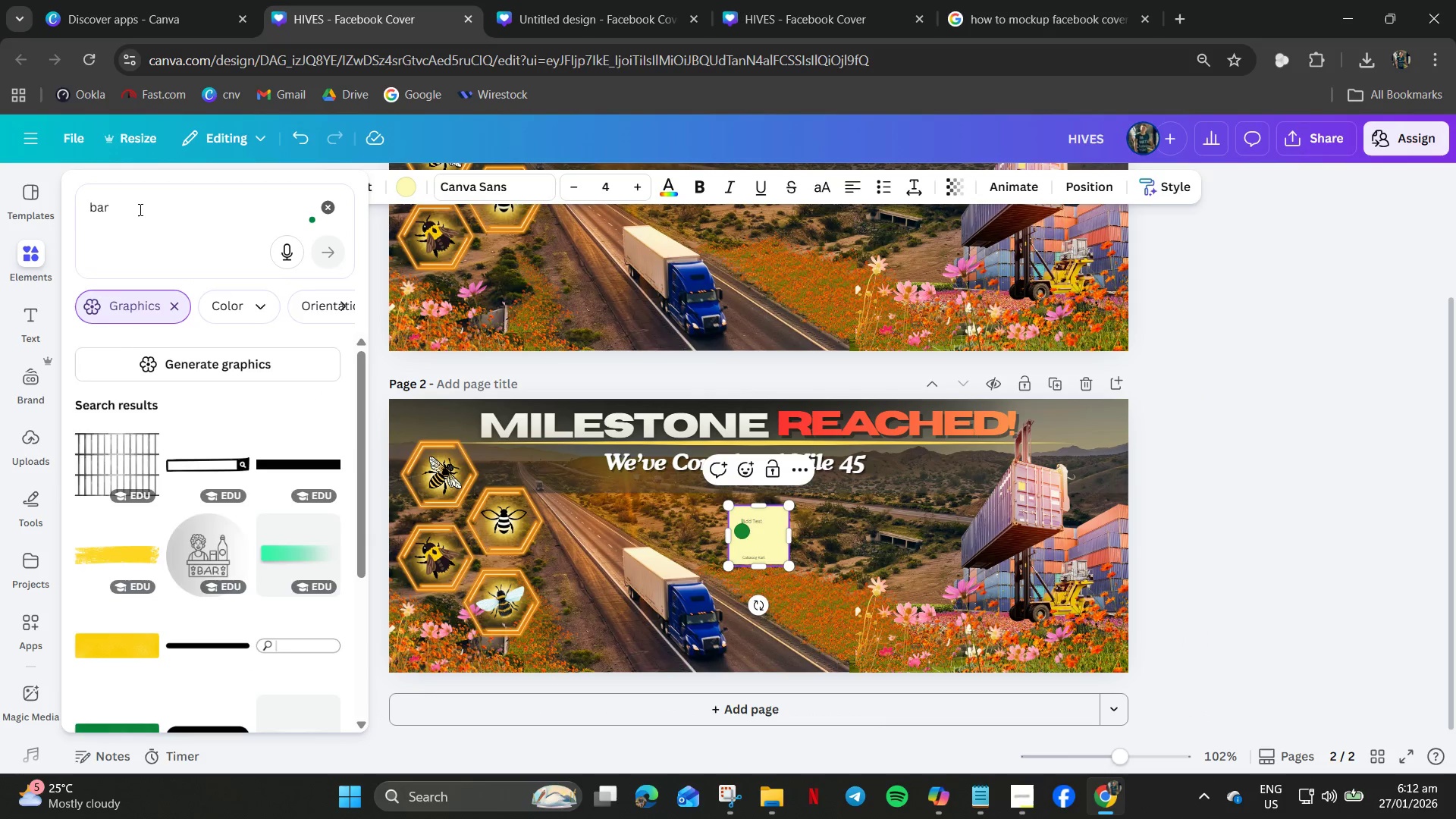 
left_click([139, 209])
 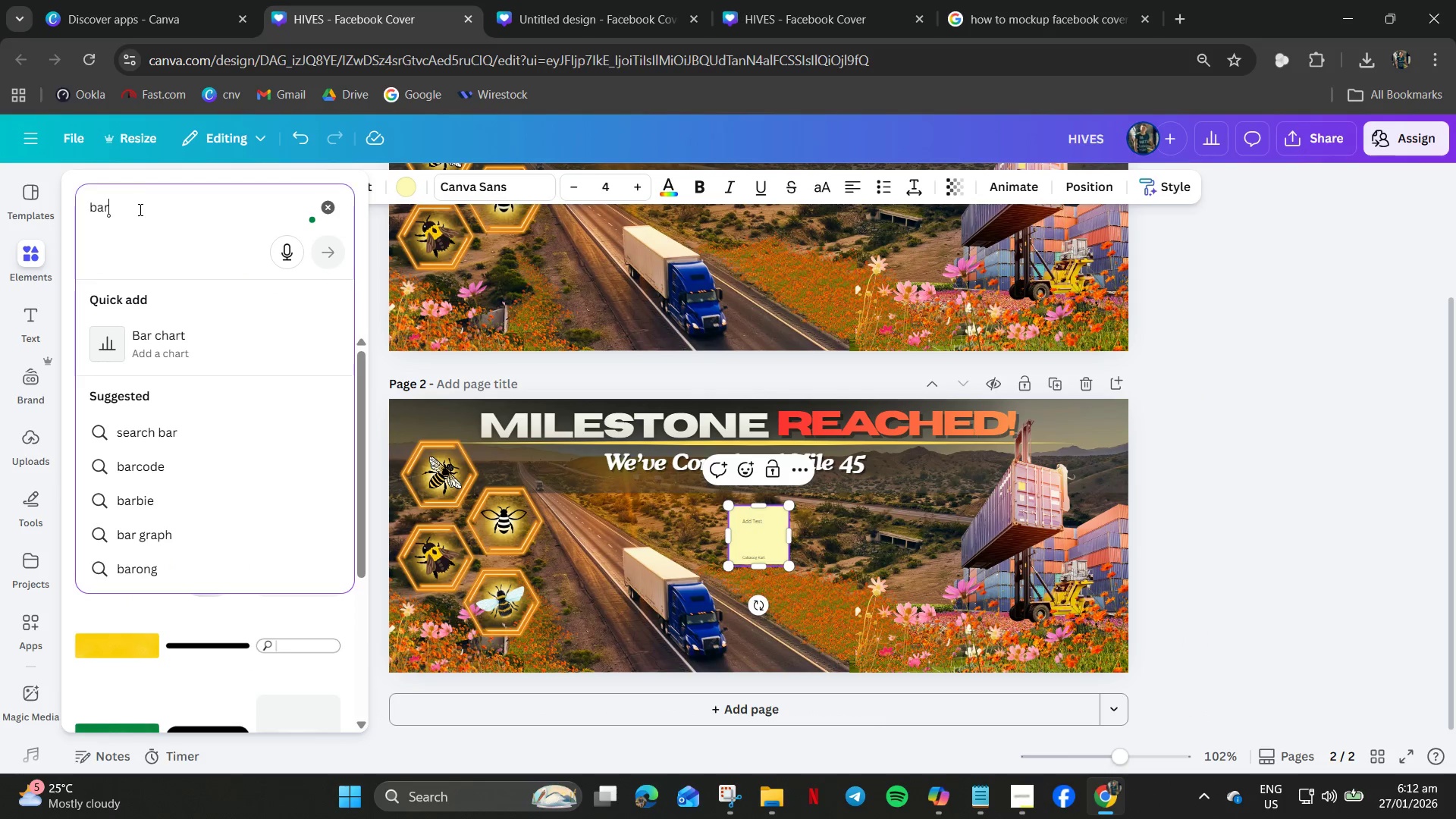 
key(S)
 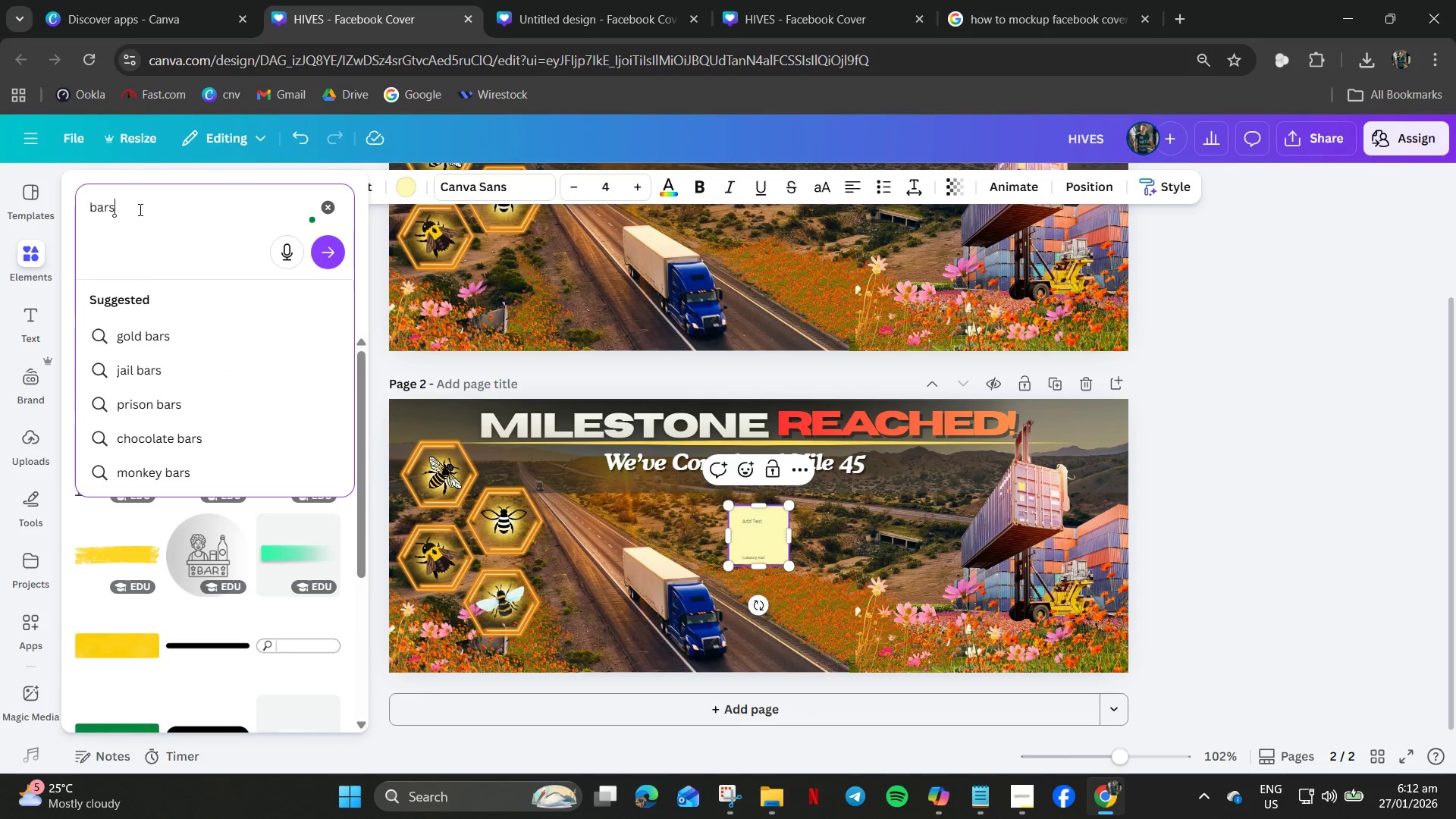 
key(Enter)
 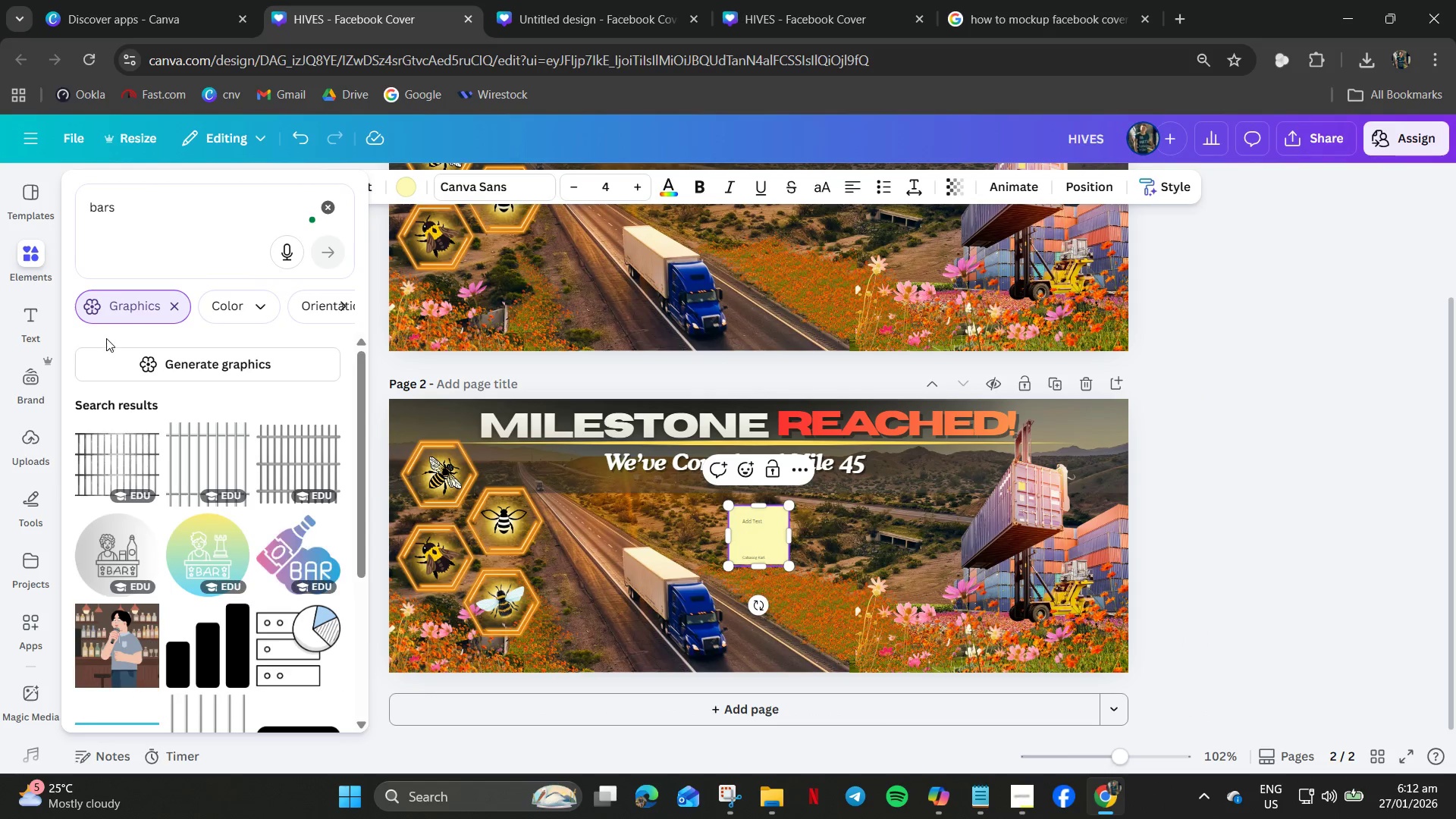 
scroll: coordinate [194, 446], scroll_direction: down, amount: 20.0
 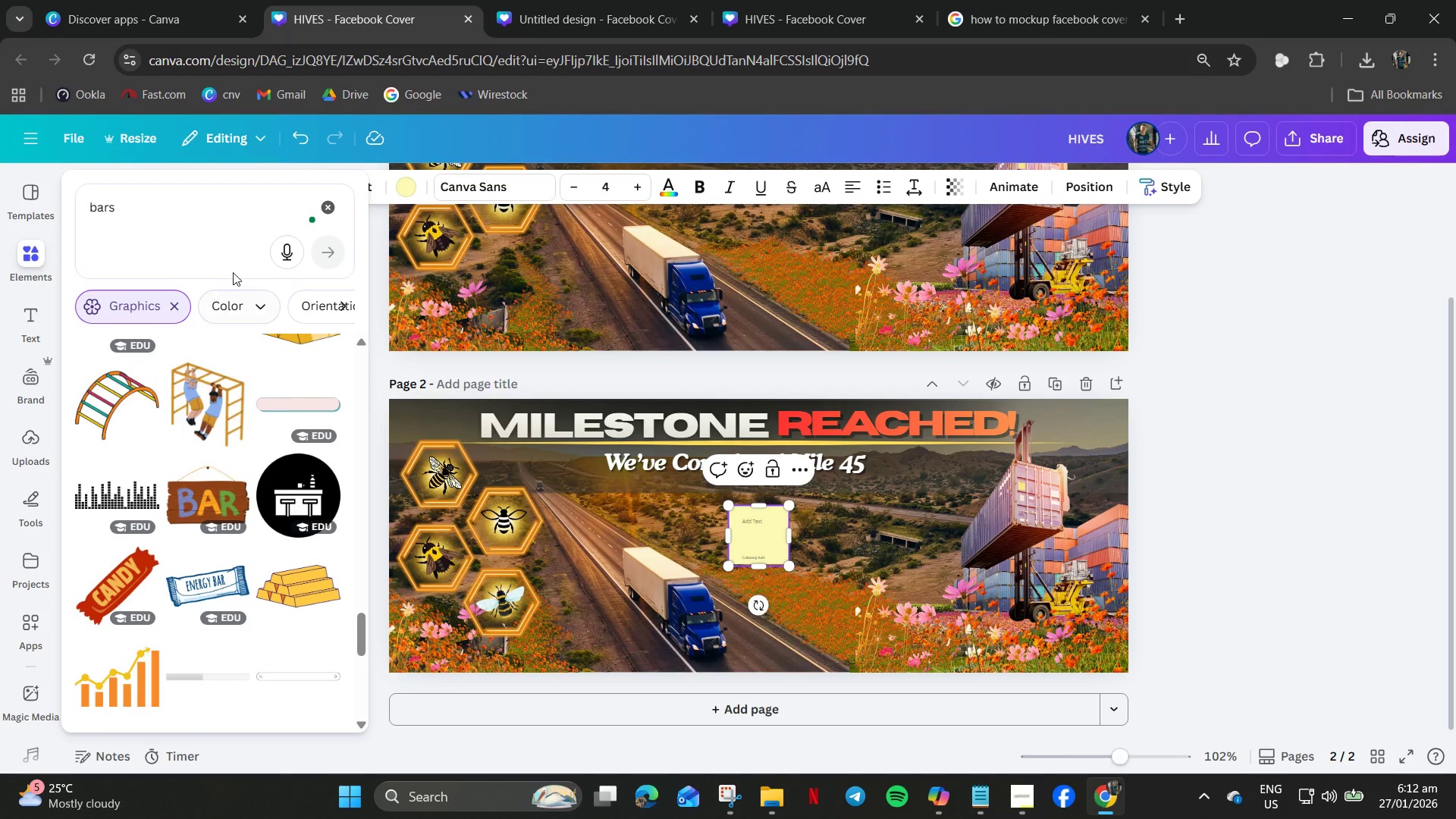 
left_click_drag(start_coordinate=[162, 212], to_coordinate=[18, 203])
 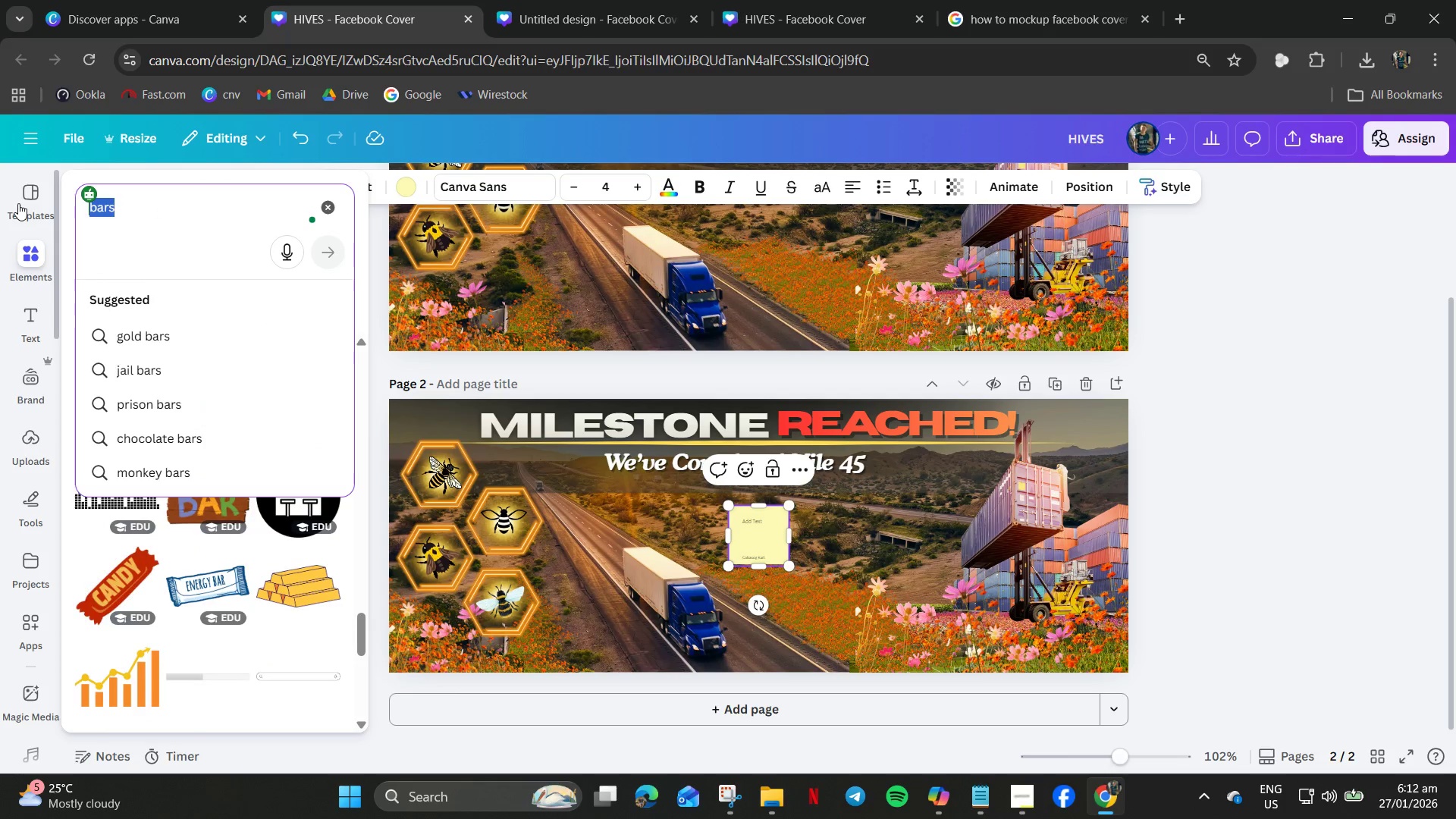 
type(layers)
 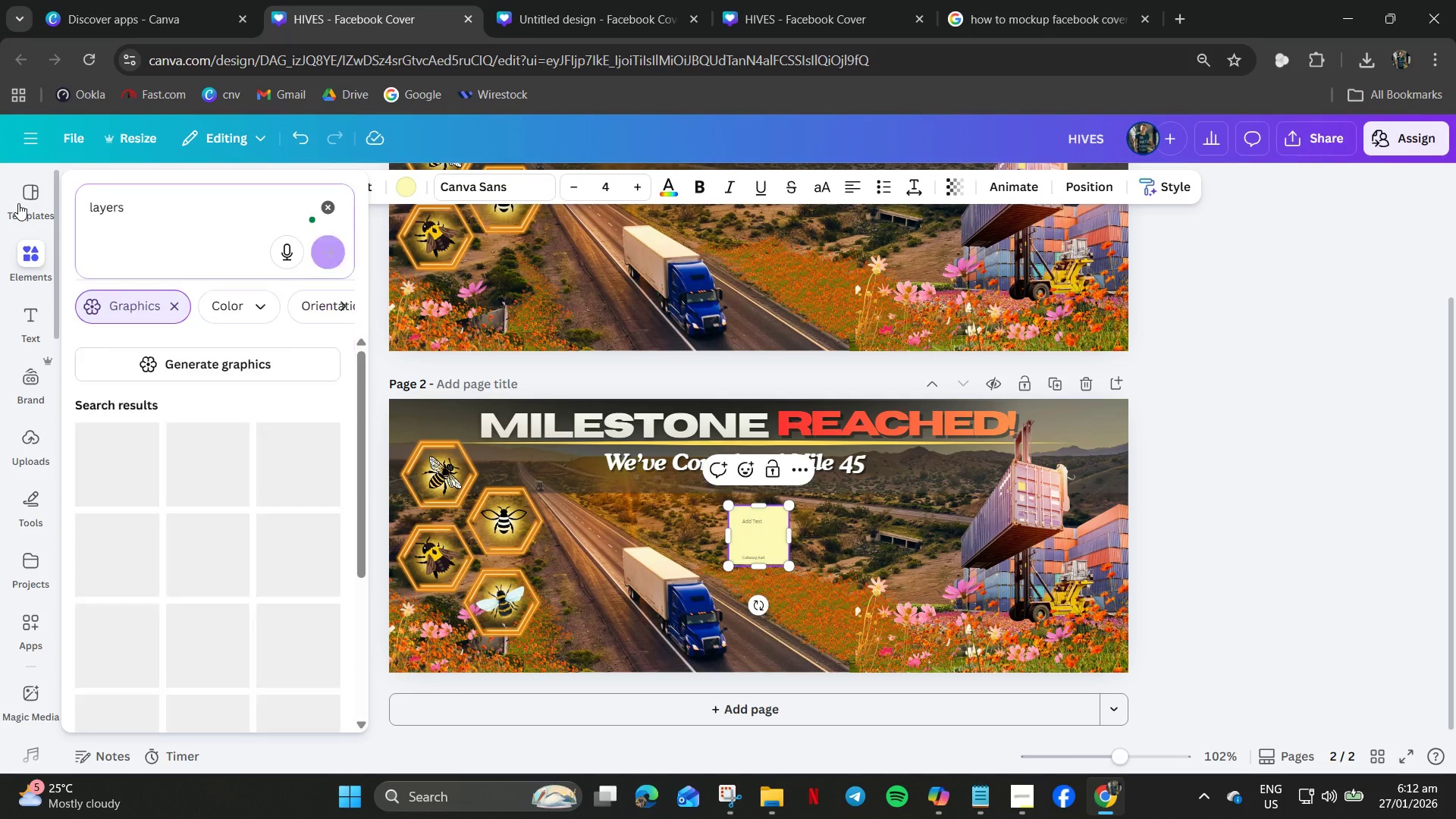 
key(Enter)
 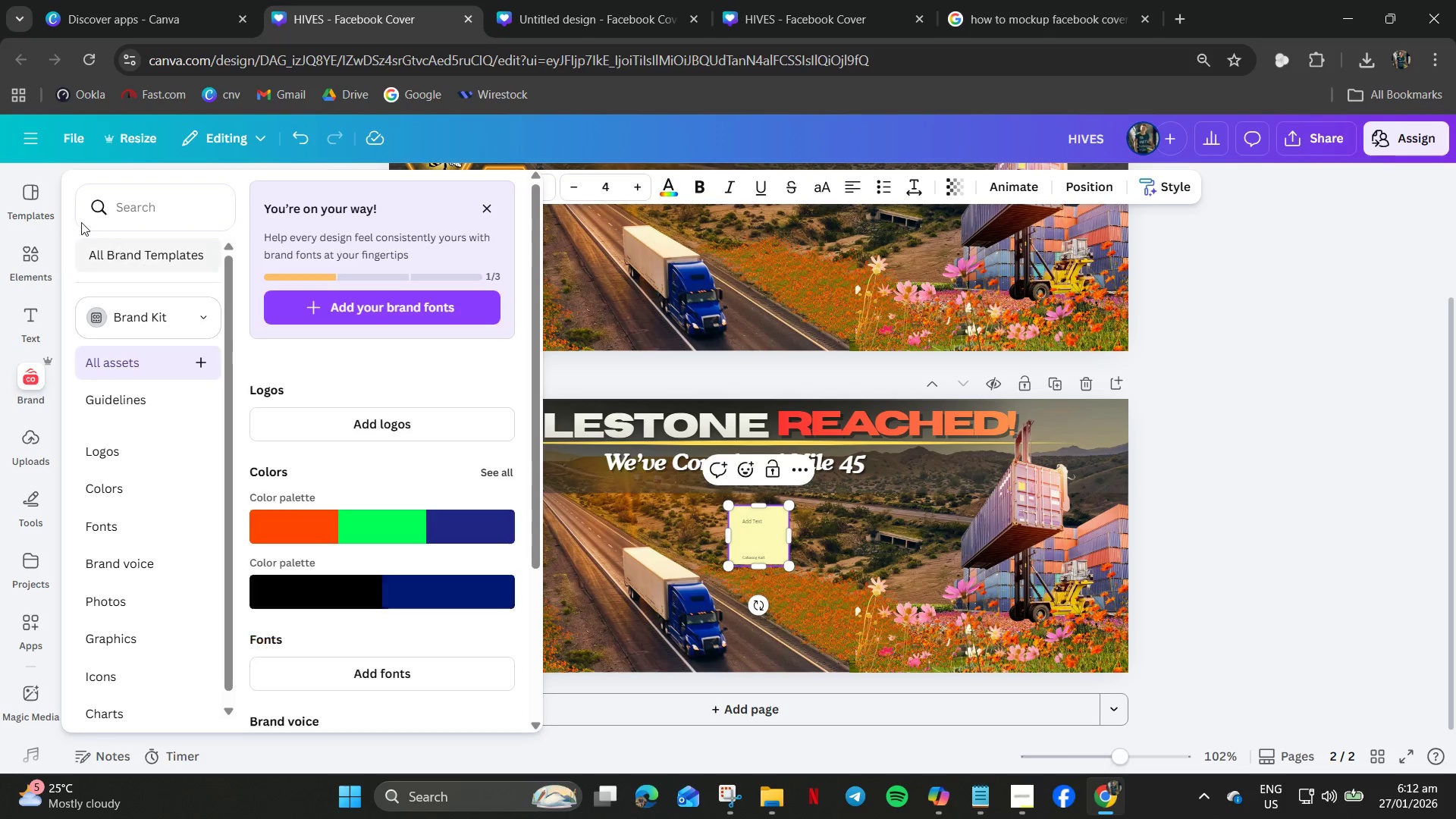 
scroll: coordinate [189, 397], scroll_direction: down, amount: 3.0
 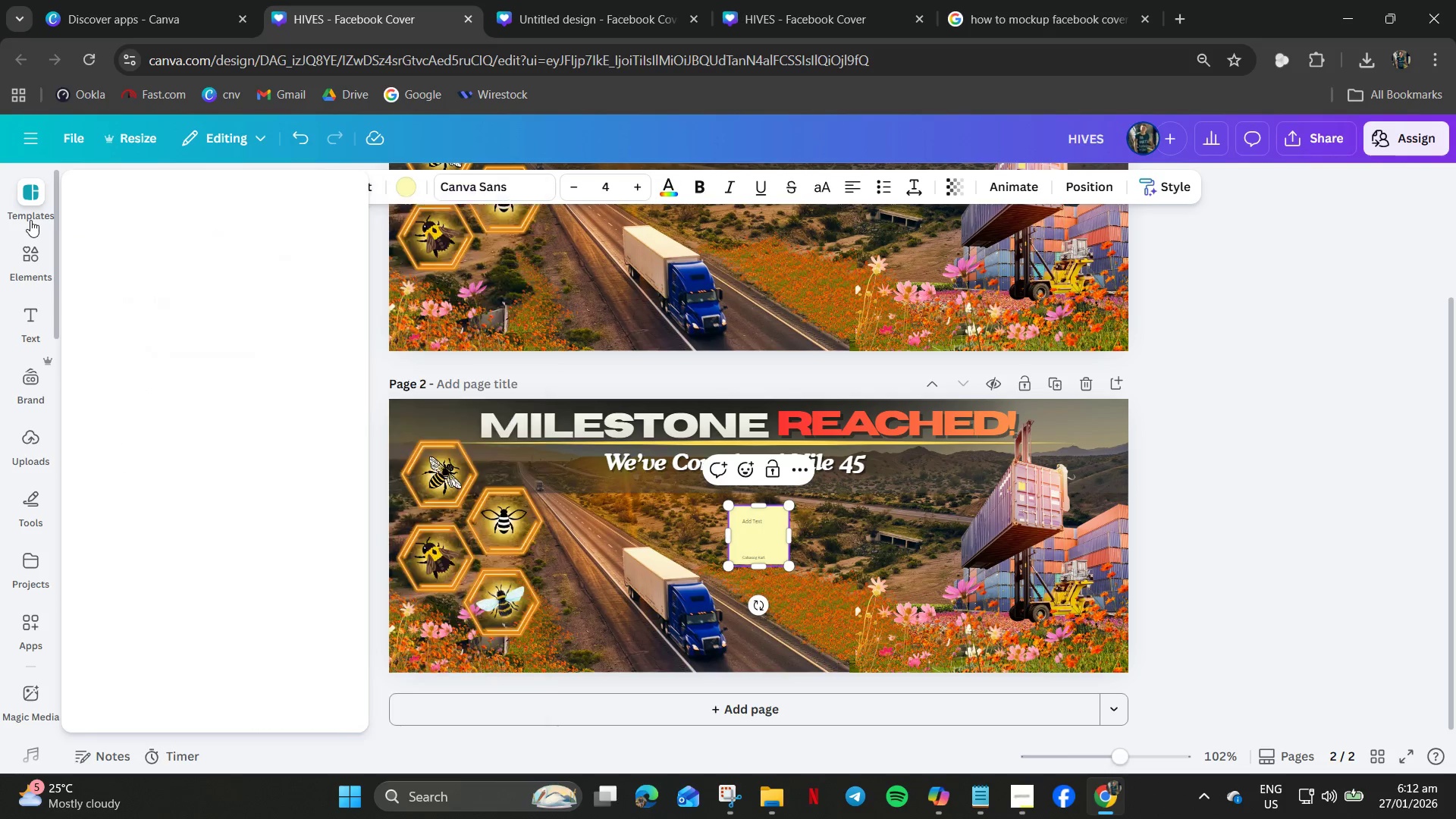 
left_click([30, 257])
 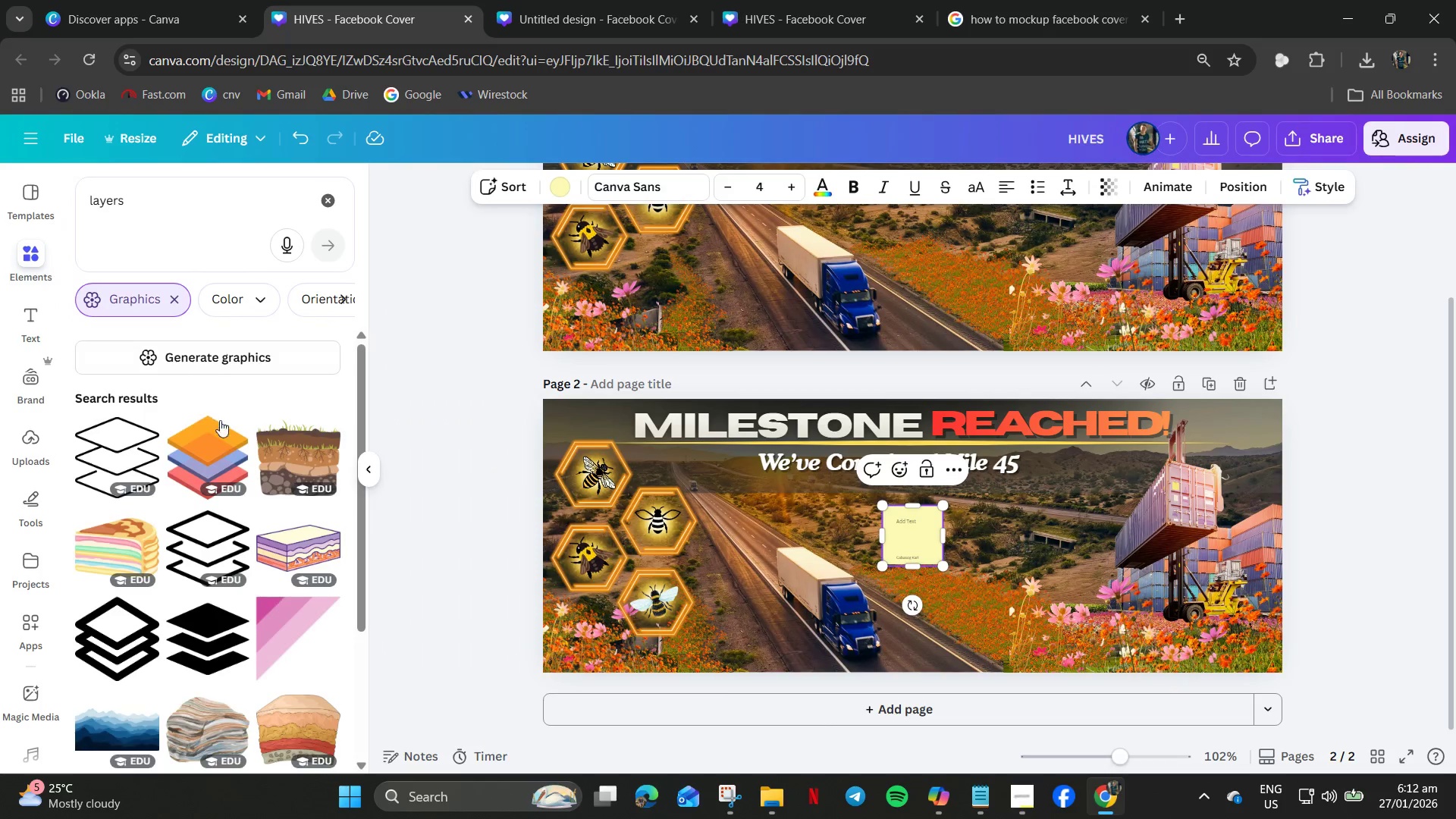 
scroll: coordinate [213, 516], scroll_direction: down, amount: 25.0
 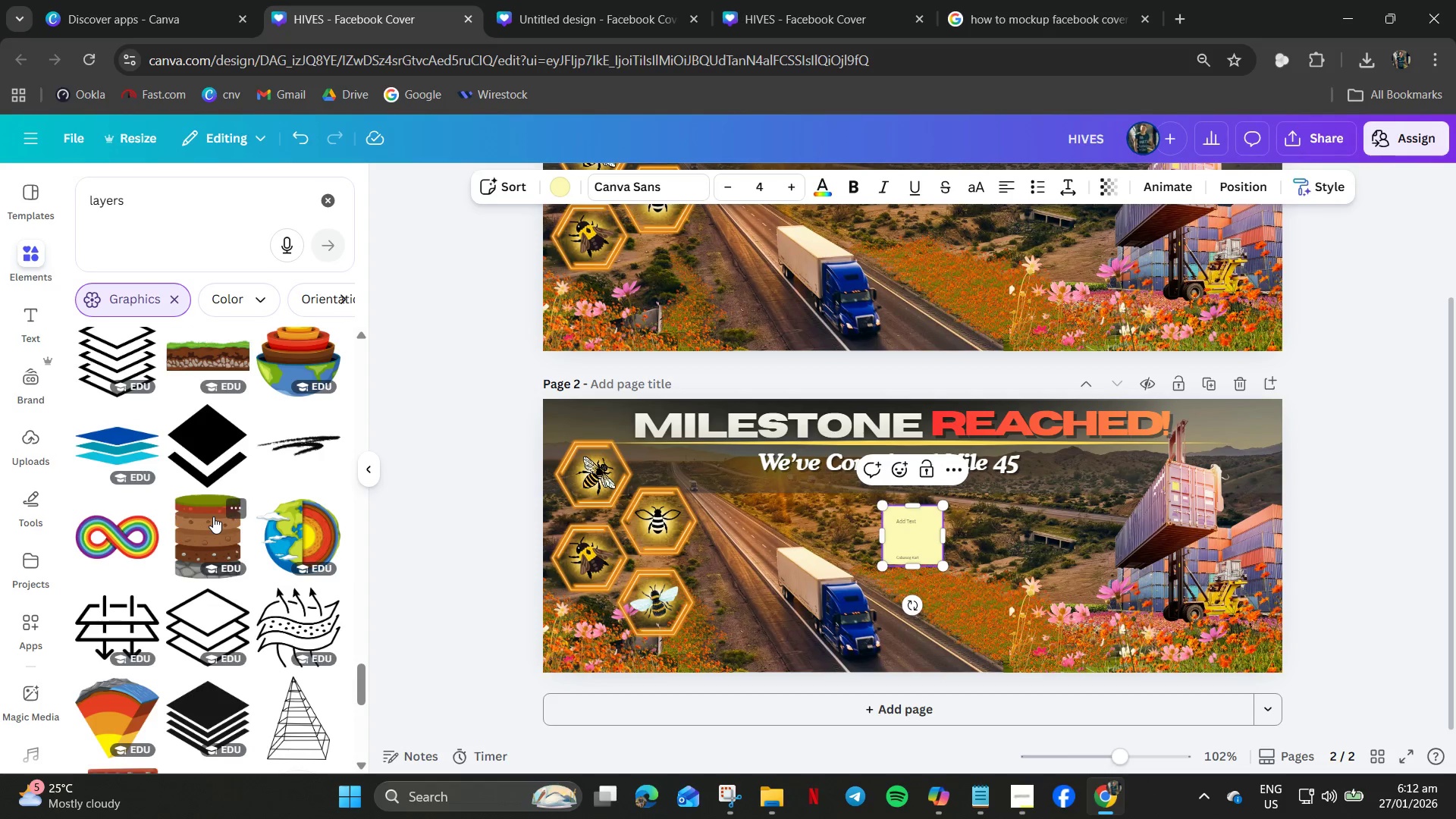 
scroll: coordinate [208, 500], scroll_direction: down, amount: 4.0
 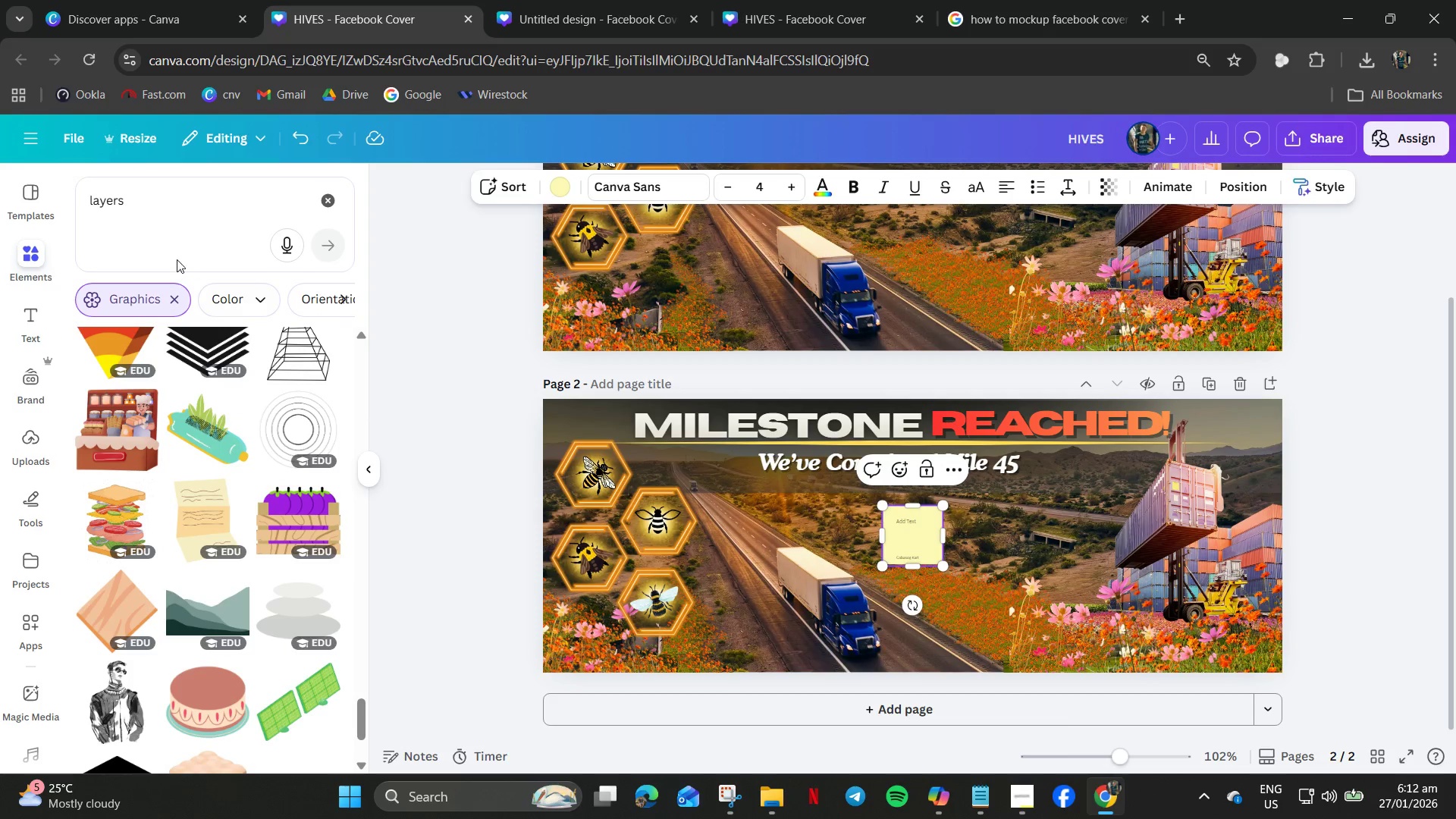 
left_click_drag(start_coordinate=[145, 197], to_coordinate=[0, 208])
 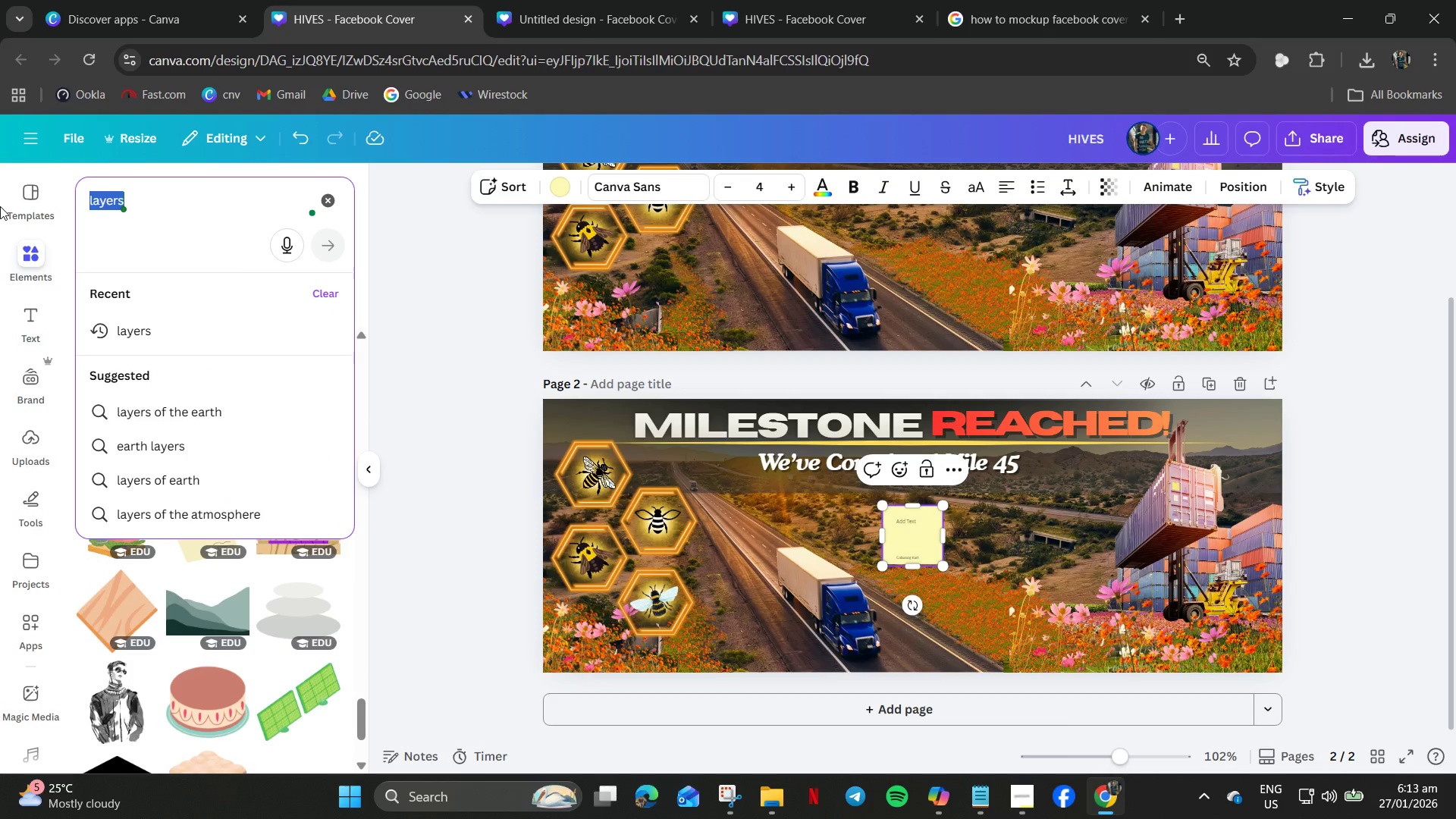 
type(signal bar)
 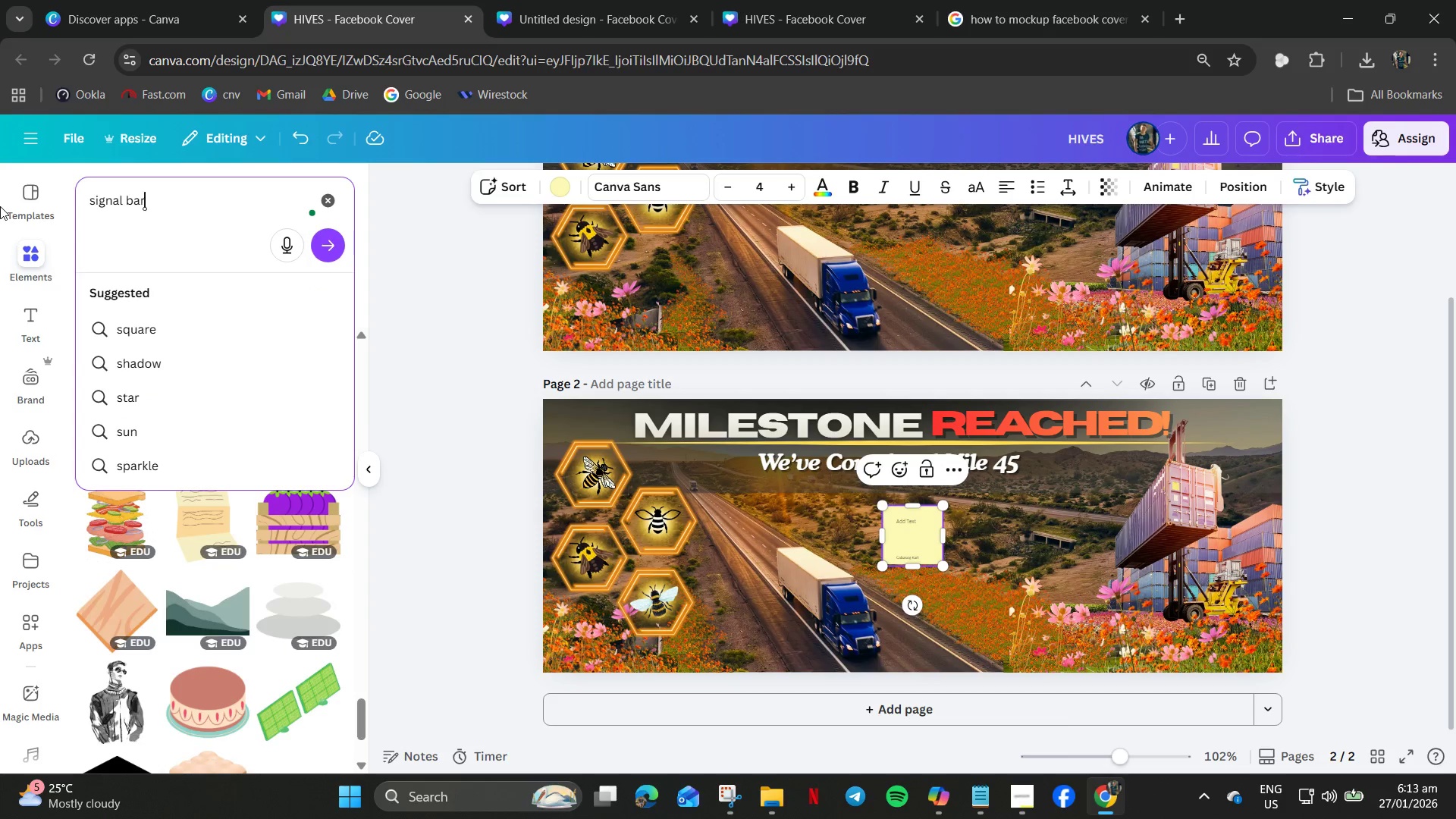 
key(Enter)
 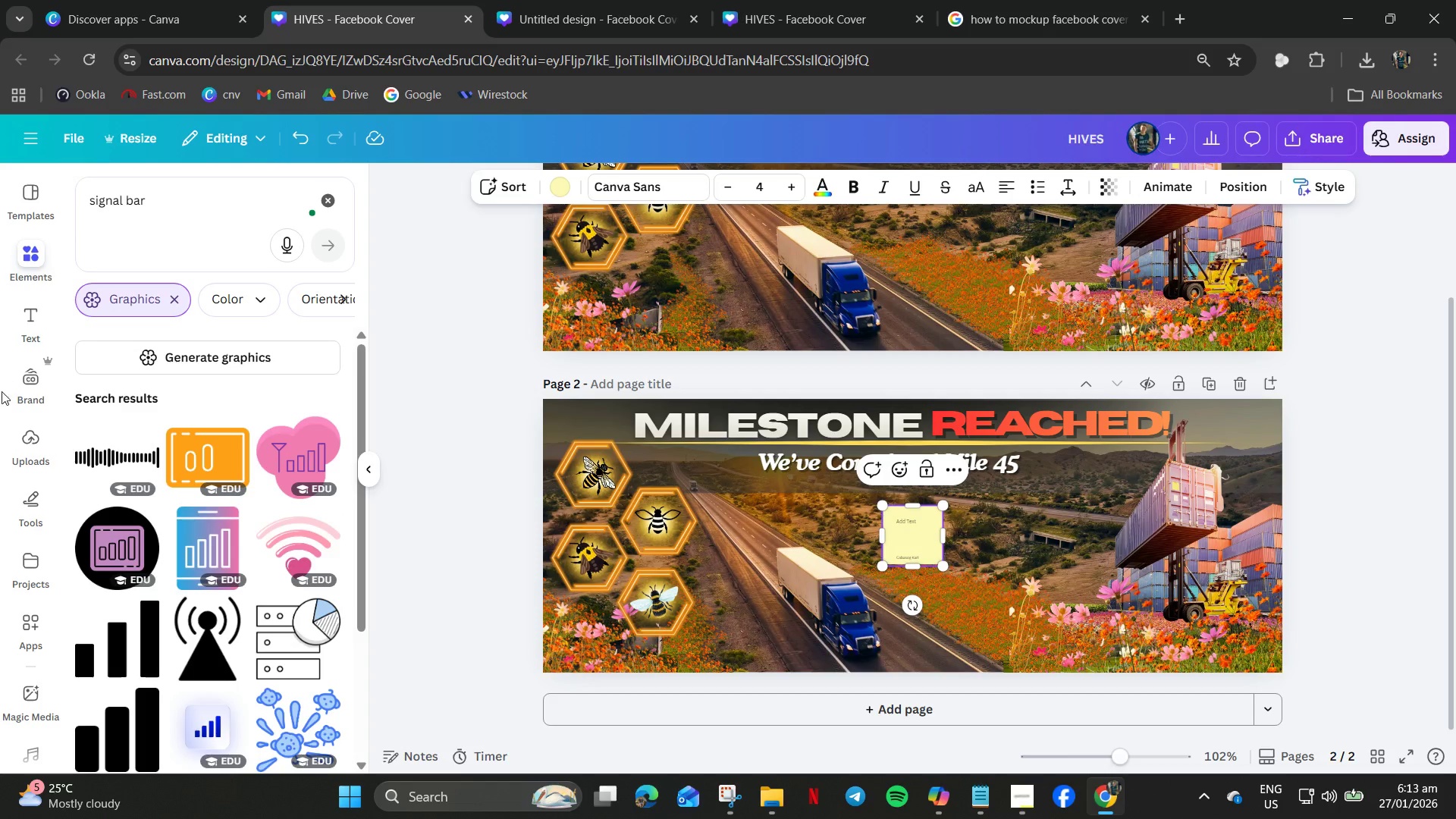 
scroll: coordinate [194, 479], scroll_direction: down, amount: 20.0
 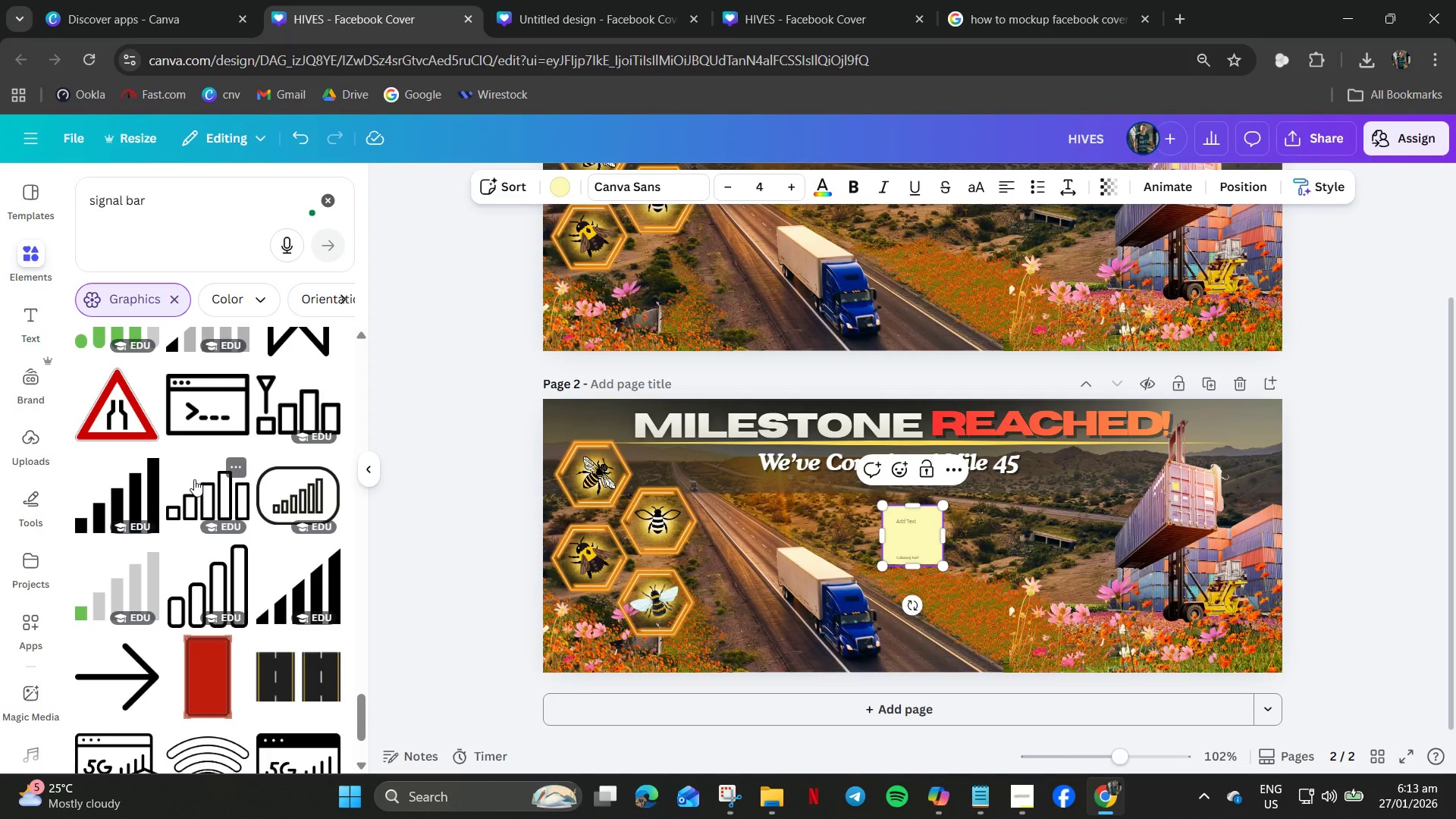 
wait(8.83)
 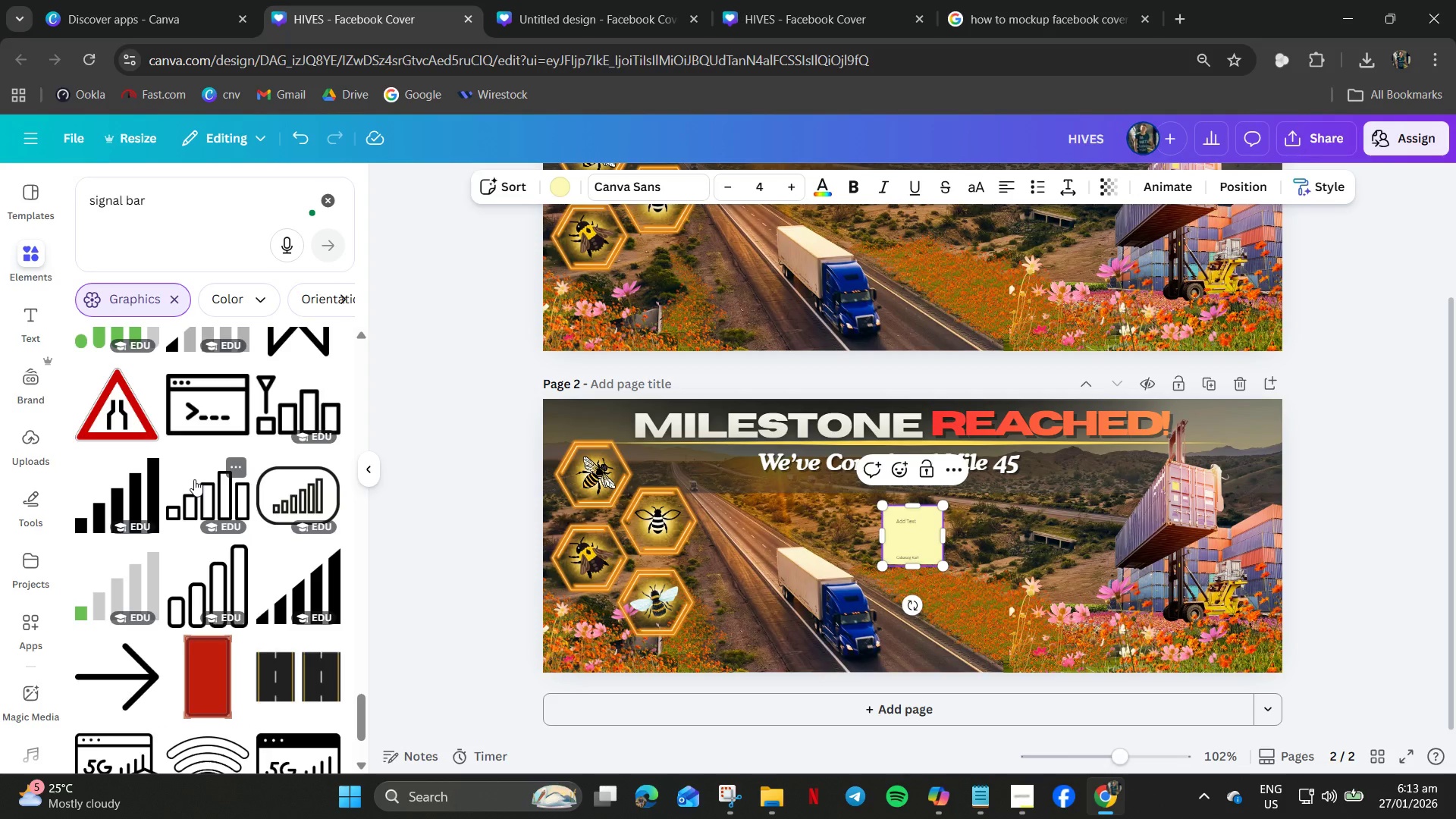 
left_click([915, 557])
 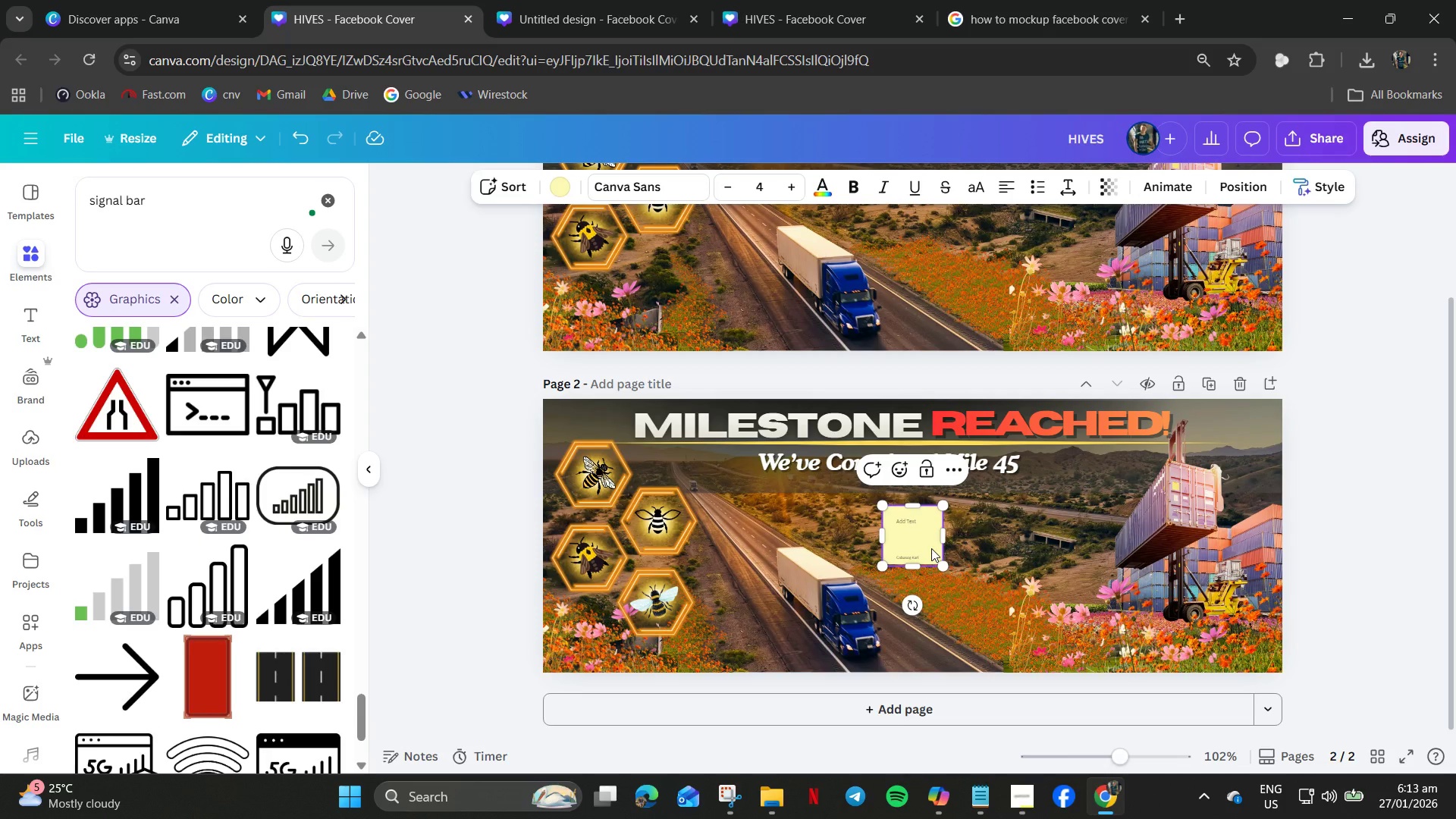 
left_click([931, 548])
 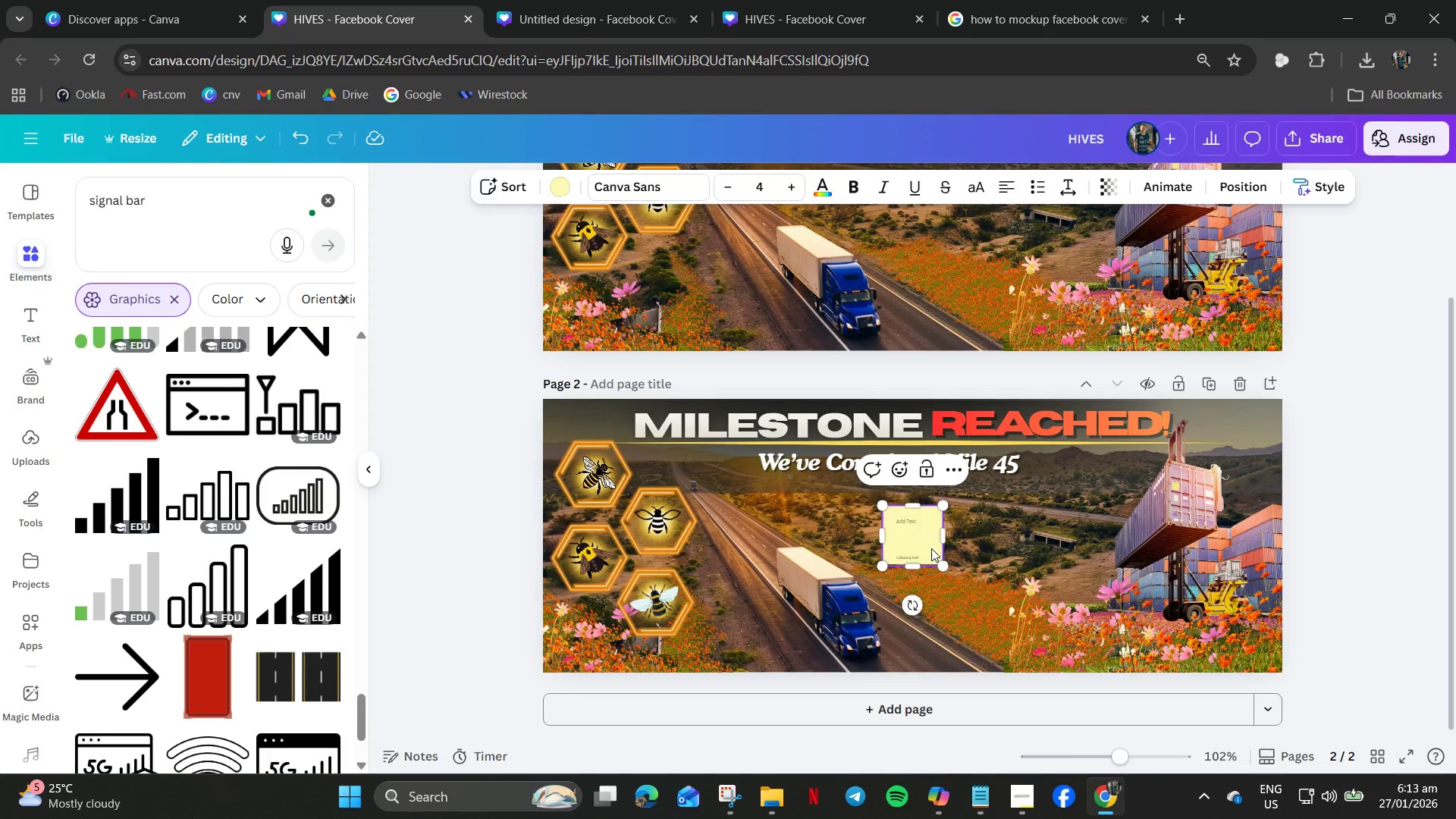 
key(Delete)
 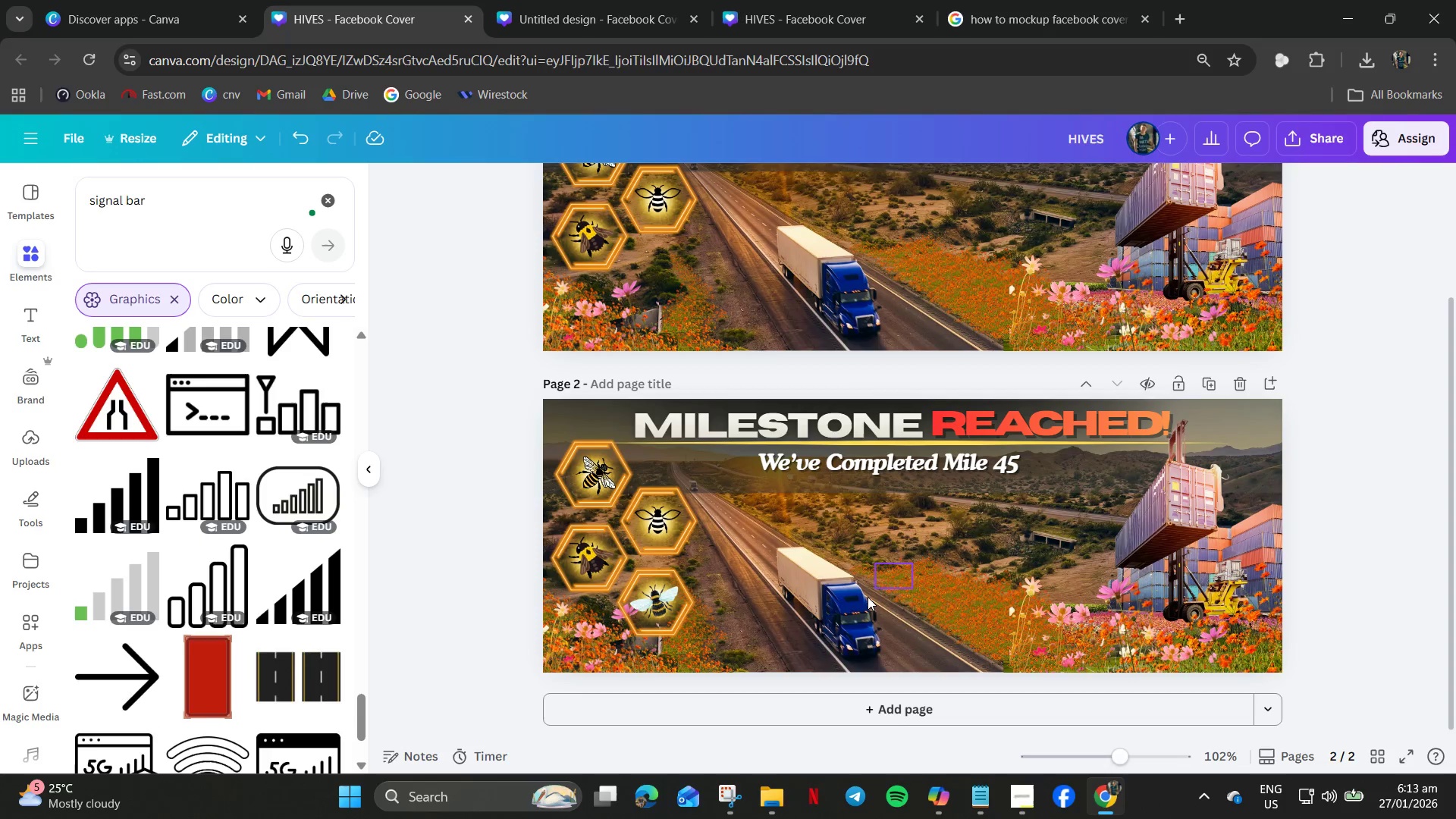 
left_click([868, 597])
 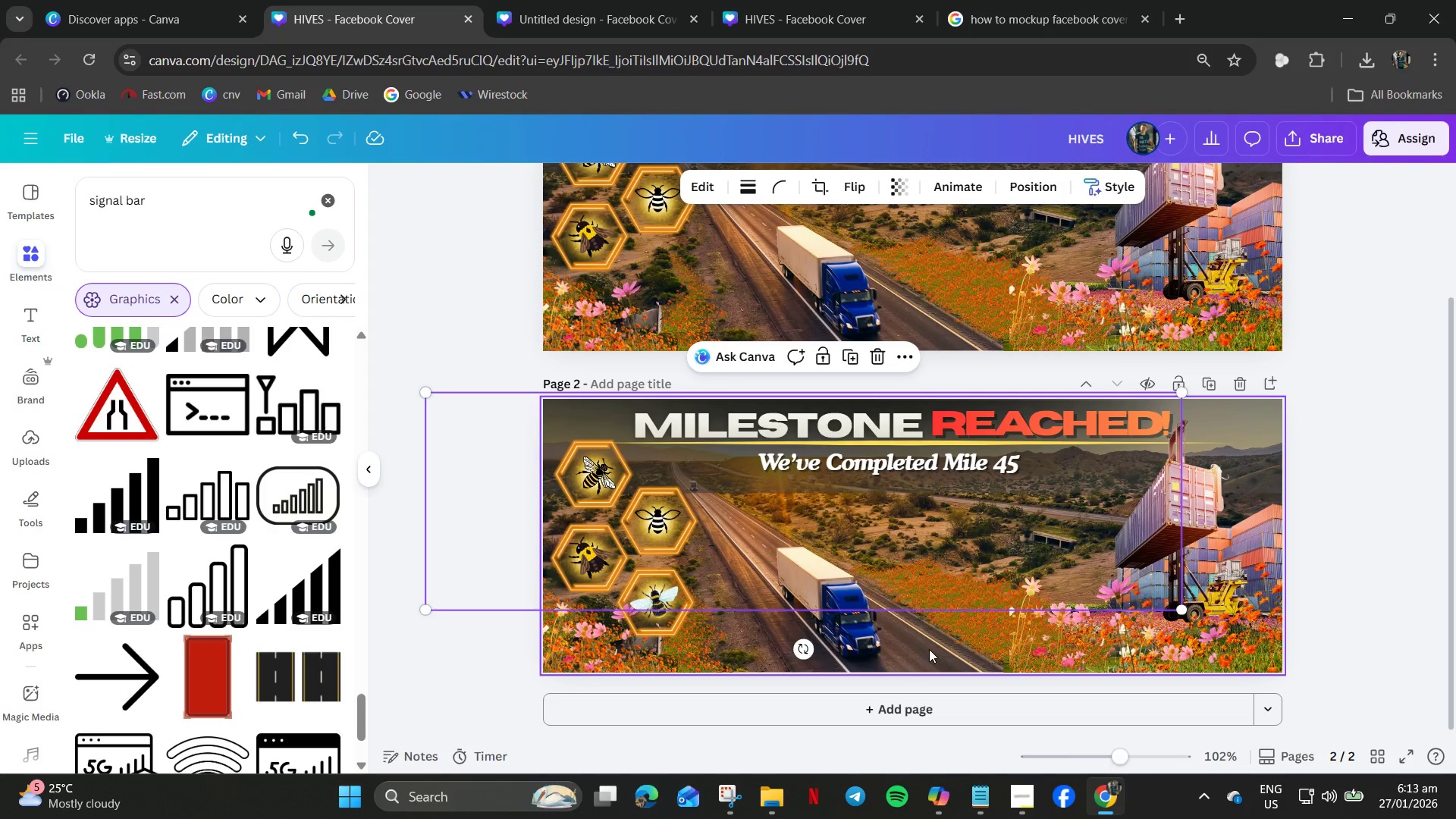 
double_click([929, 649])
 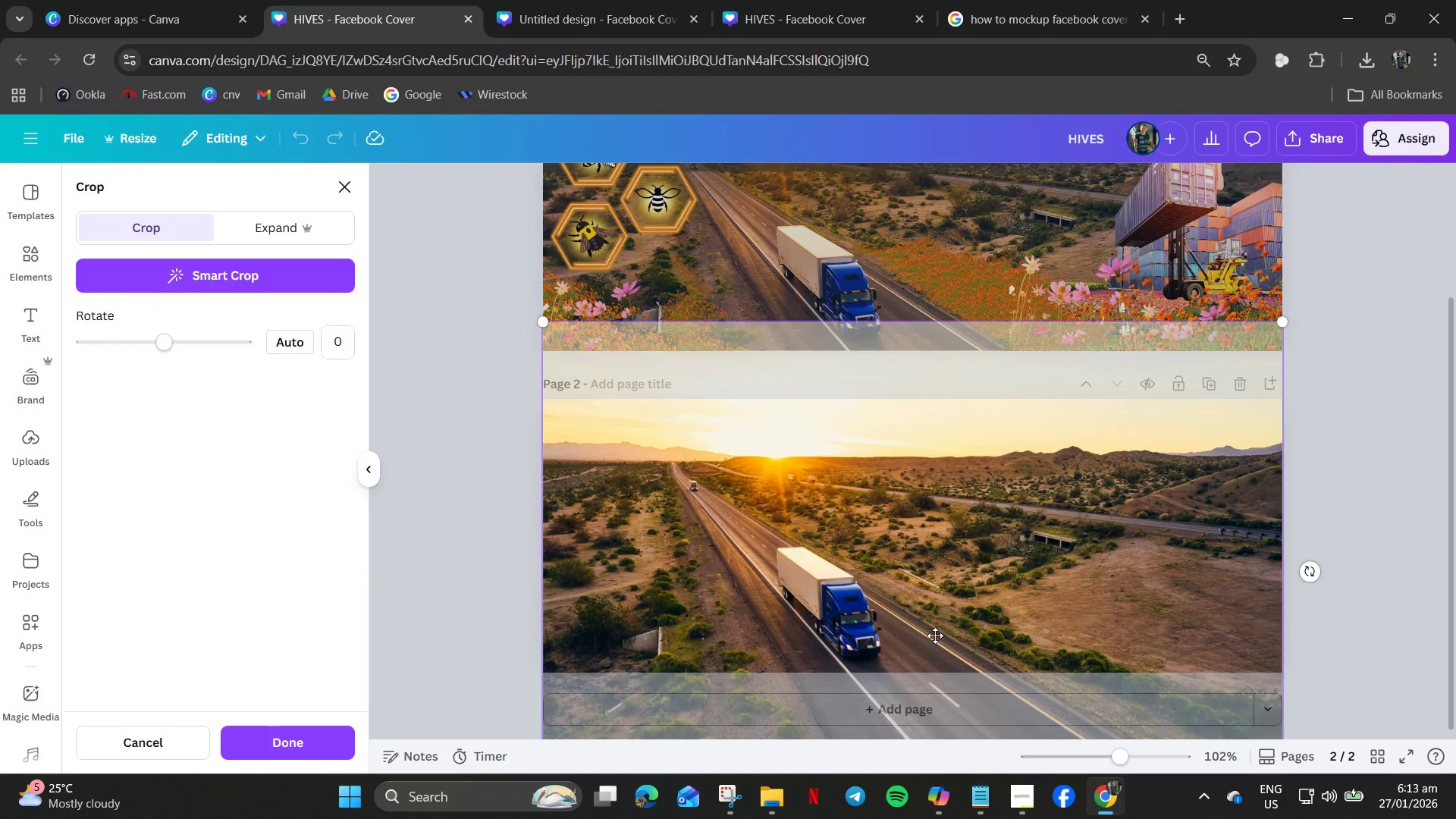 
left_click_drag(start_coordinate=[937, 629], to_coordinate=[905, 556])
 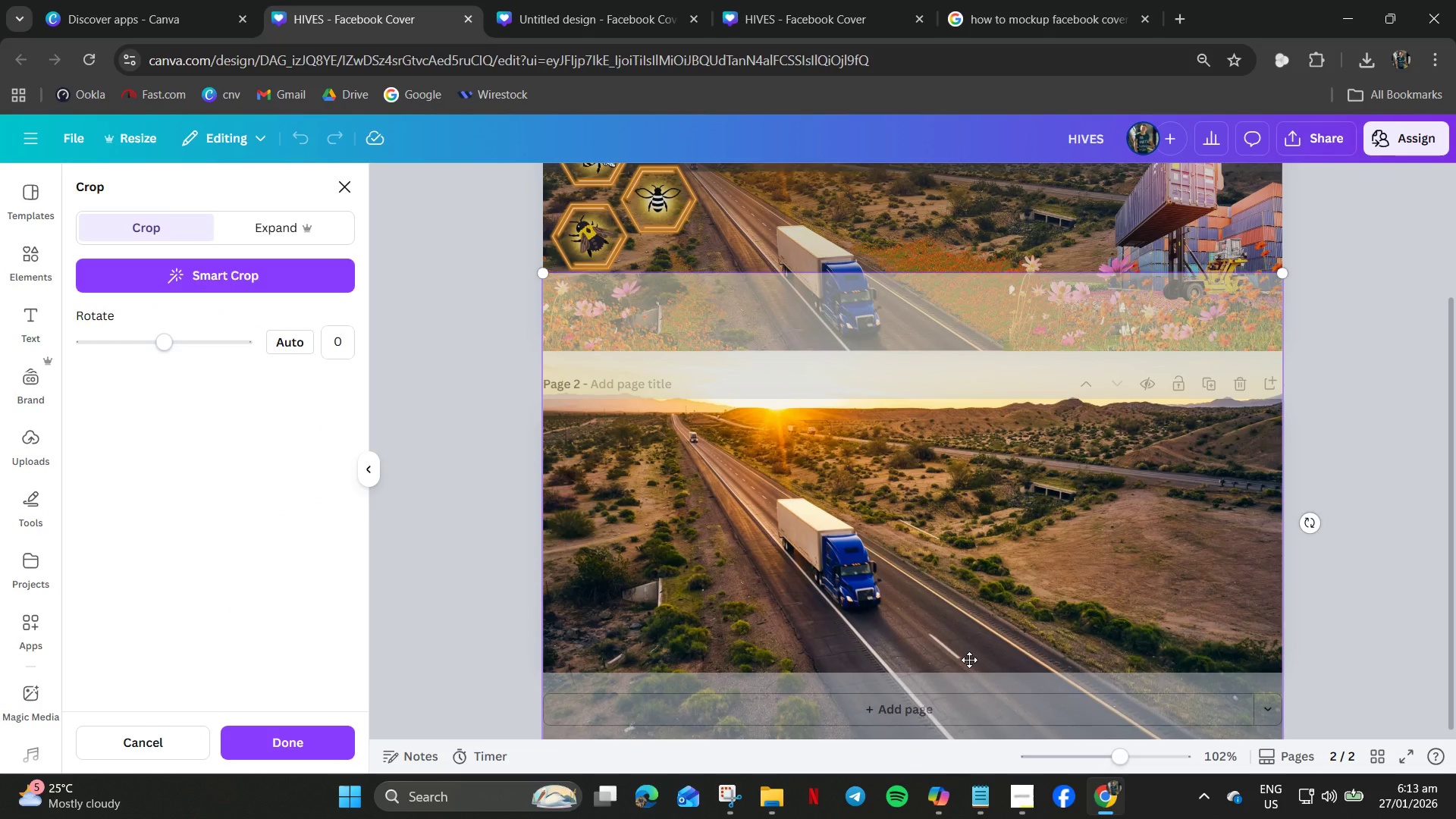 
double_click([969, 660])
 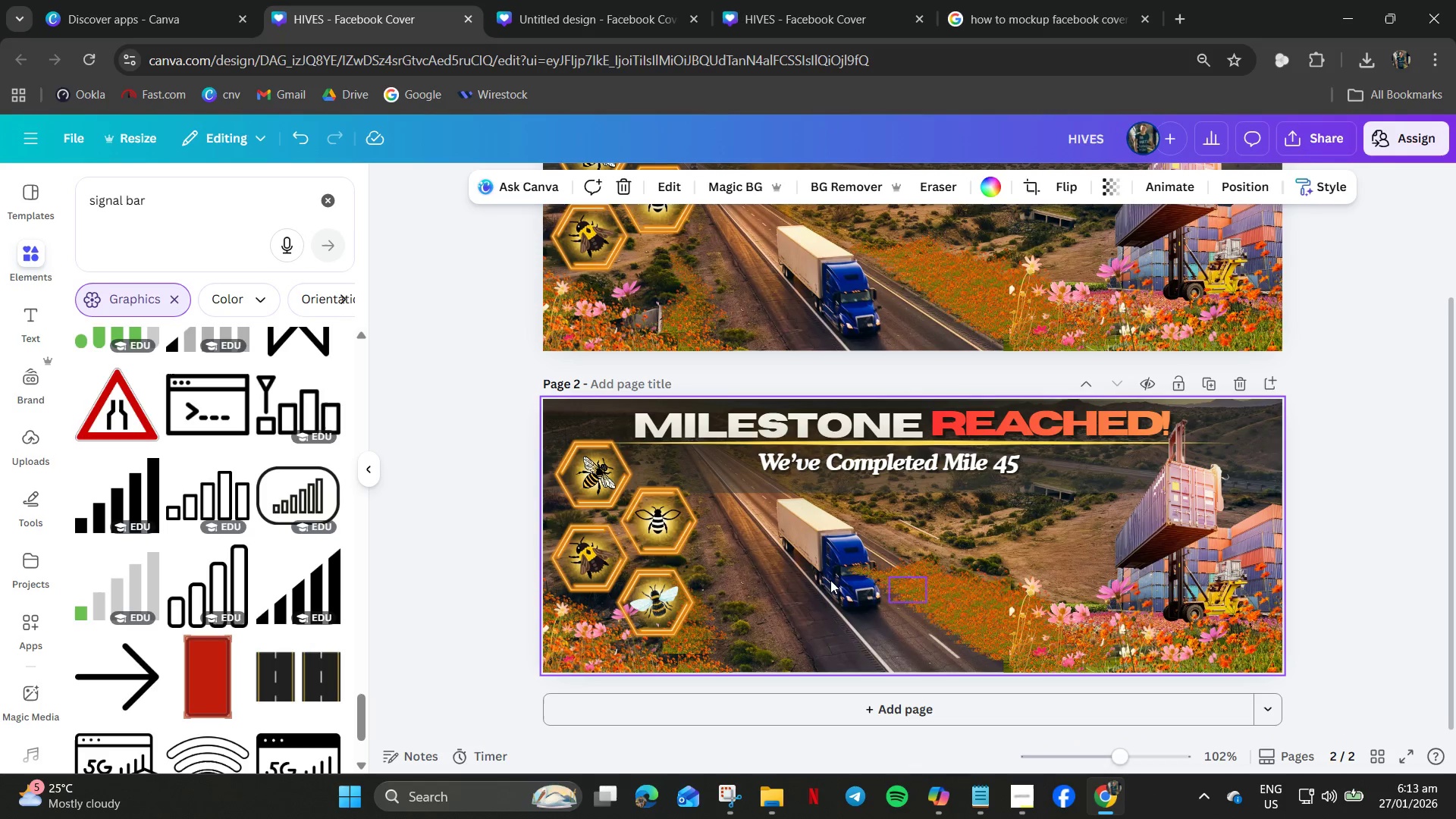 
wait(8.51)
 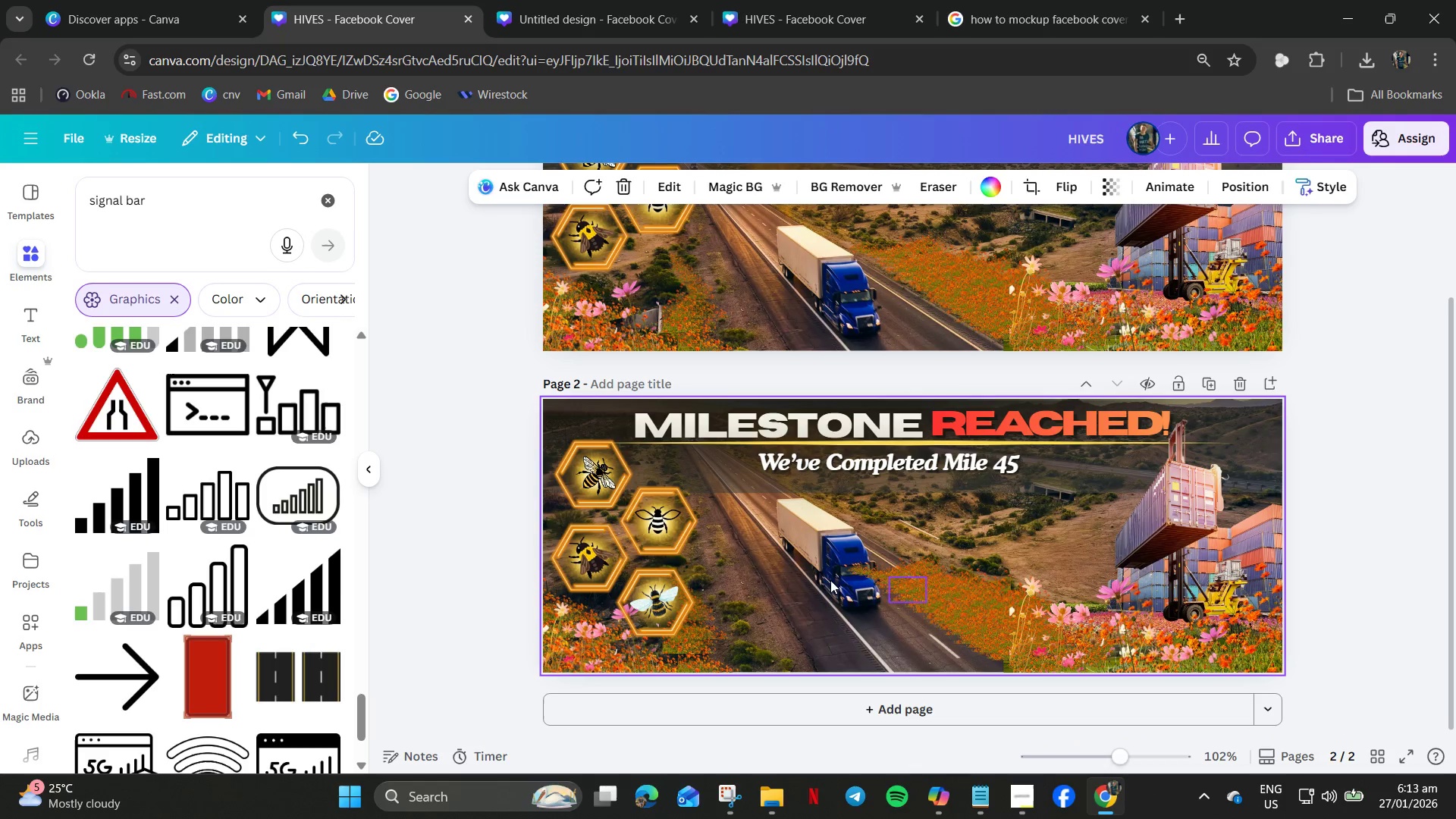 
left_click_drag(start_coordinate=[962, 446], to_coordinate=[957, 446])
 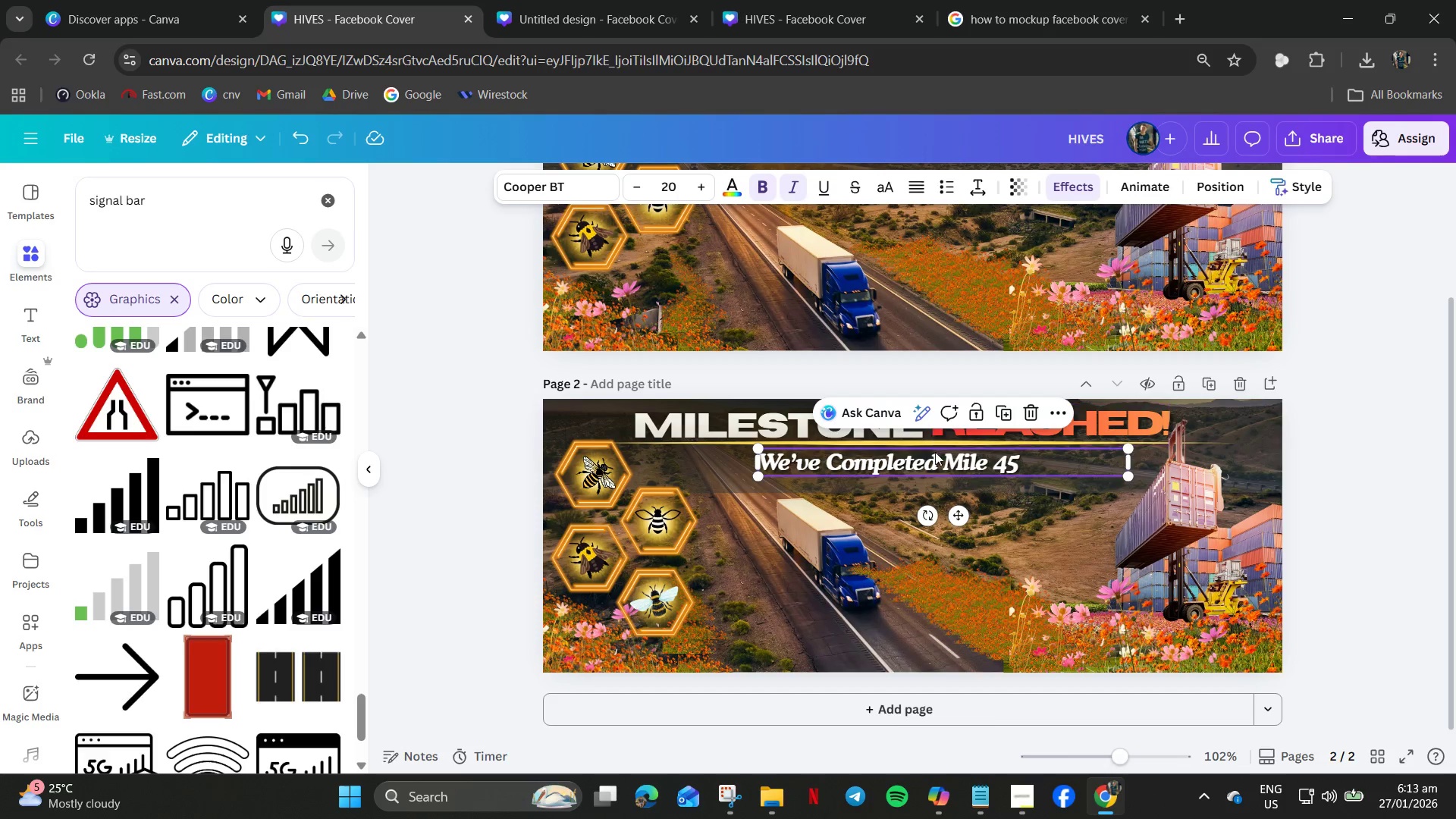 
right_click([937, 470])
 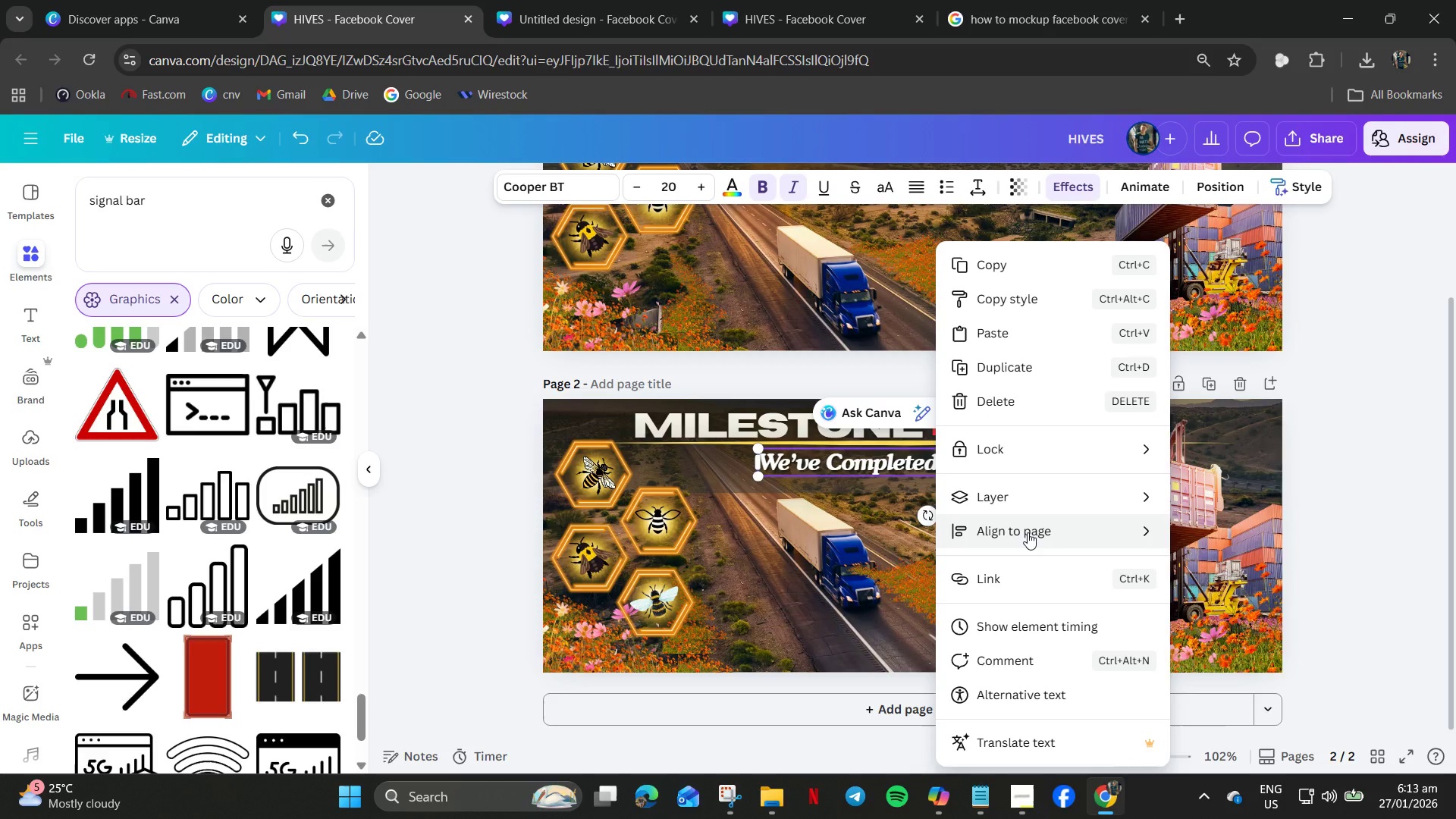 
left_click([1241, 570])
 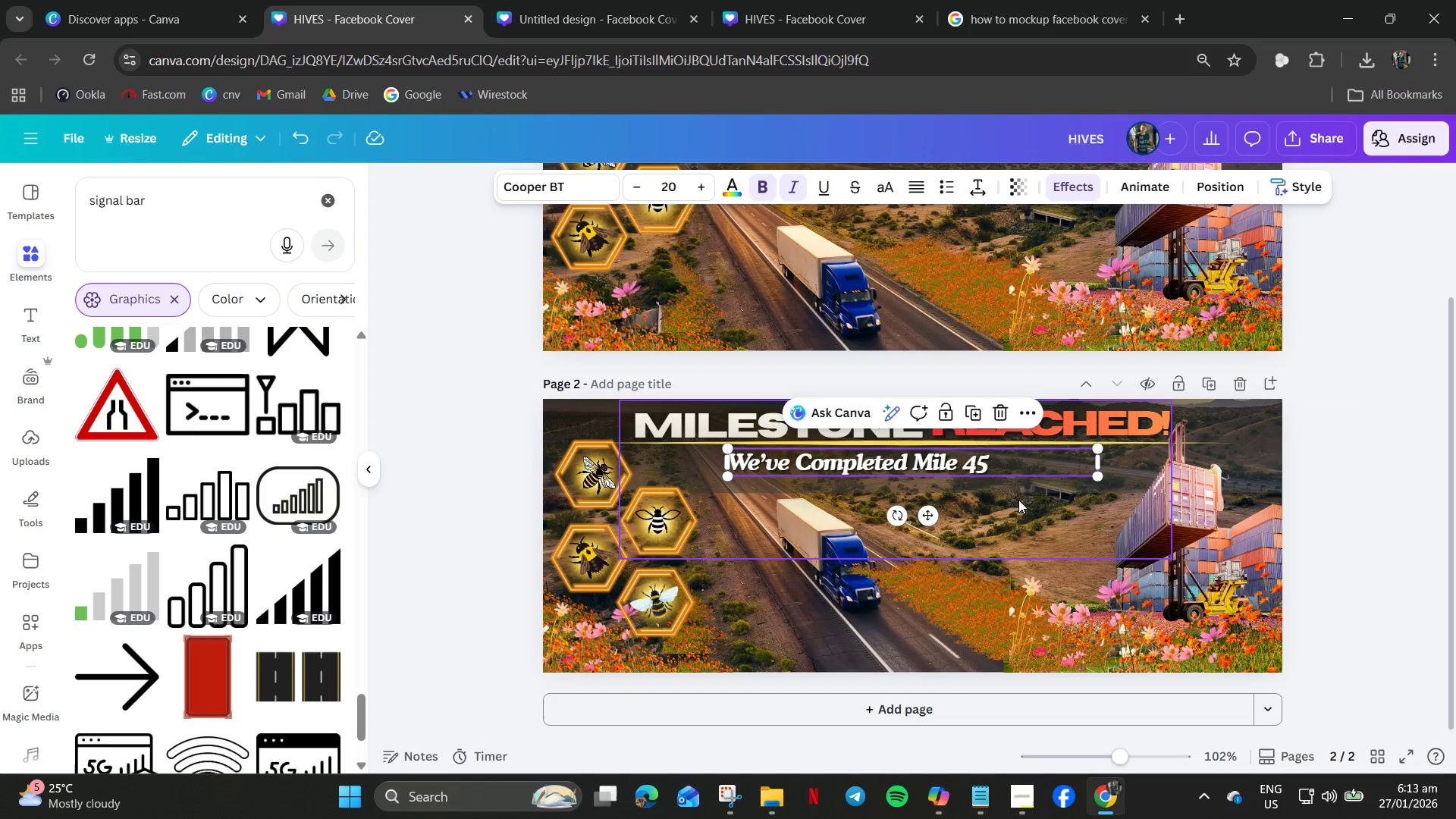 
left_click([1015, 463])
 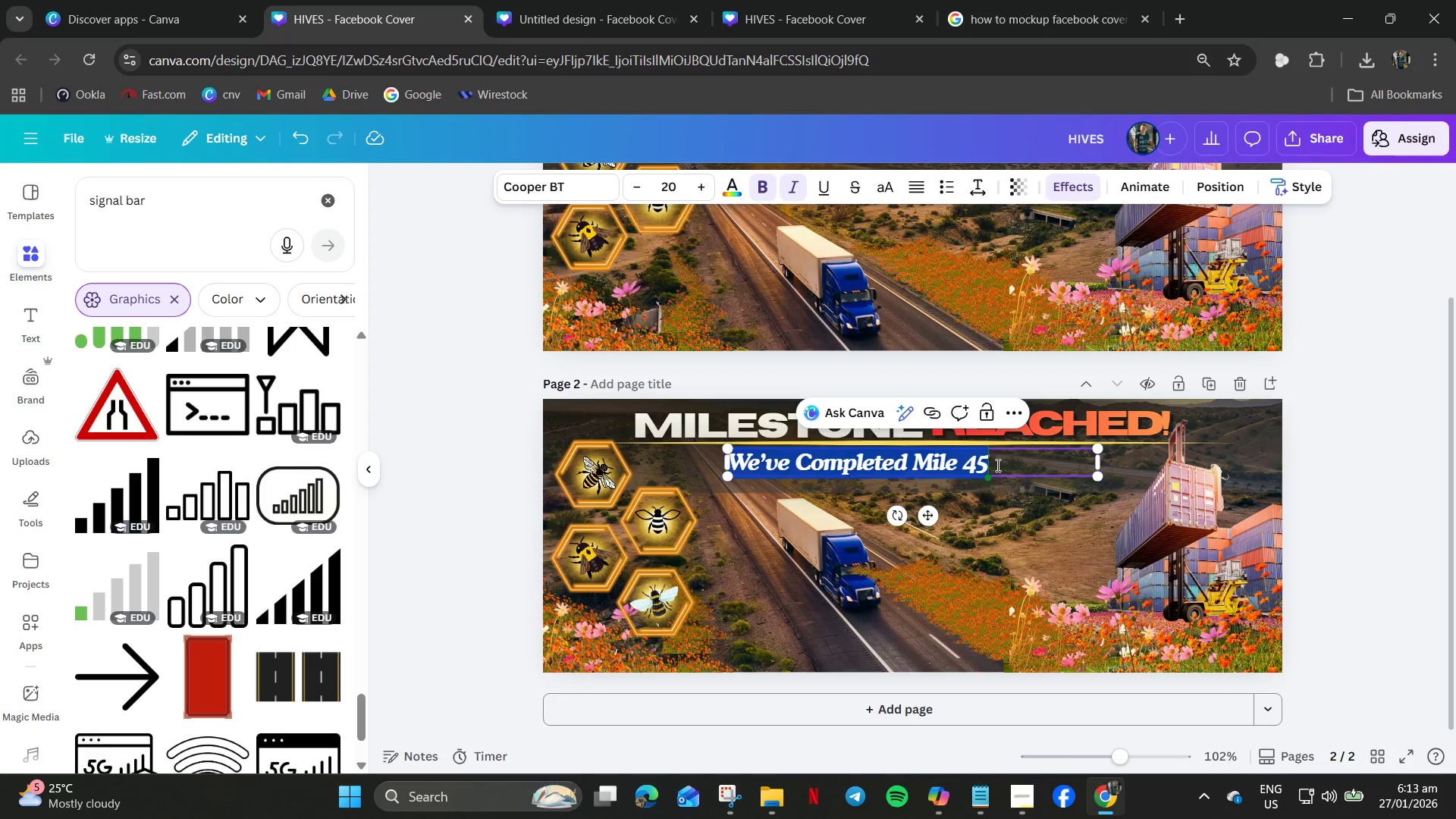 
left_click([996, 465])
 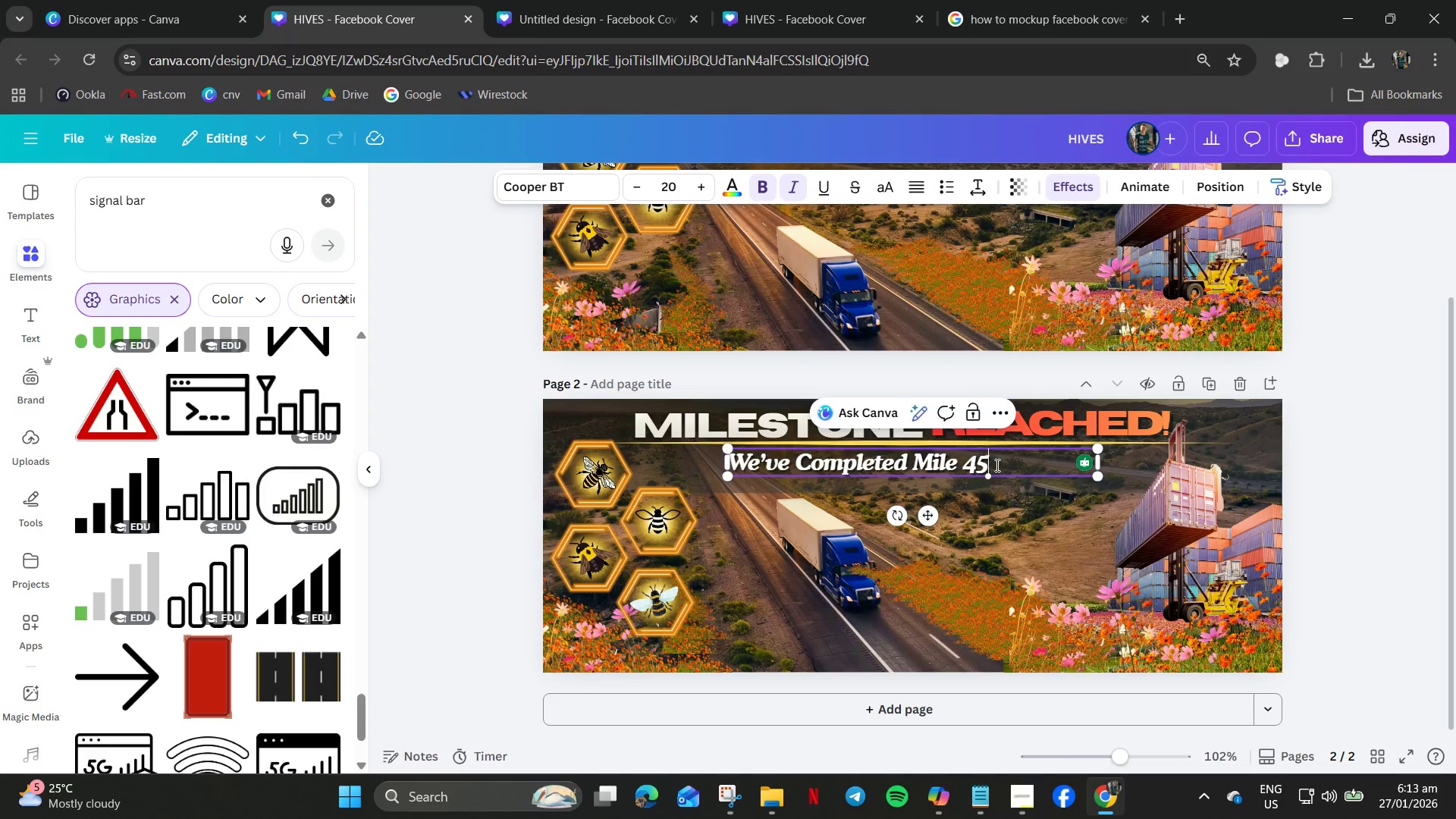 
left_click_drag(start_coordinate=[996, 465], to_coordinate=[1090, 460])
 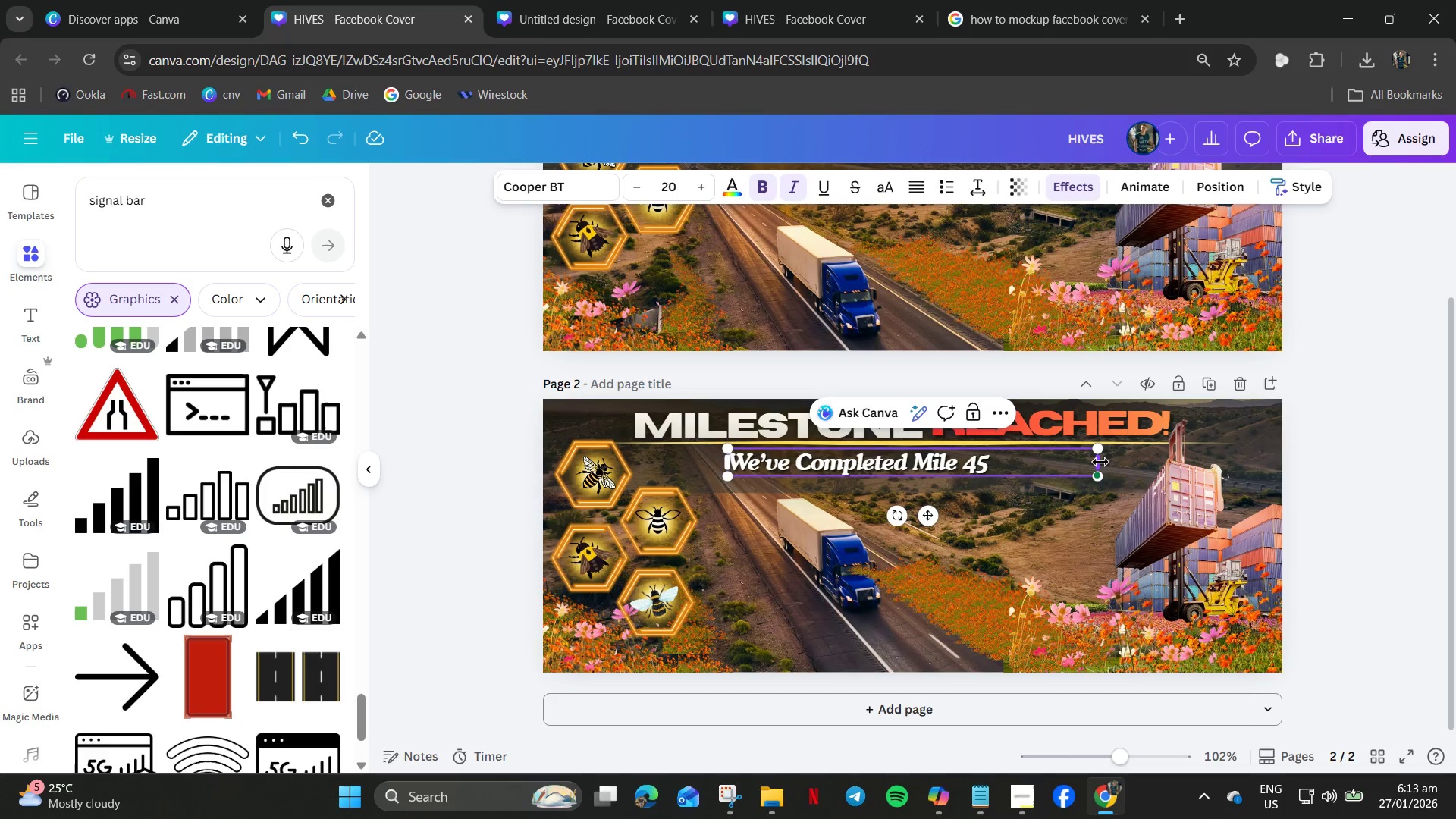 
left_click_drag(start_coordinate=[1100, 462], to_coordinate=[999, 462])
 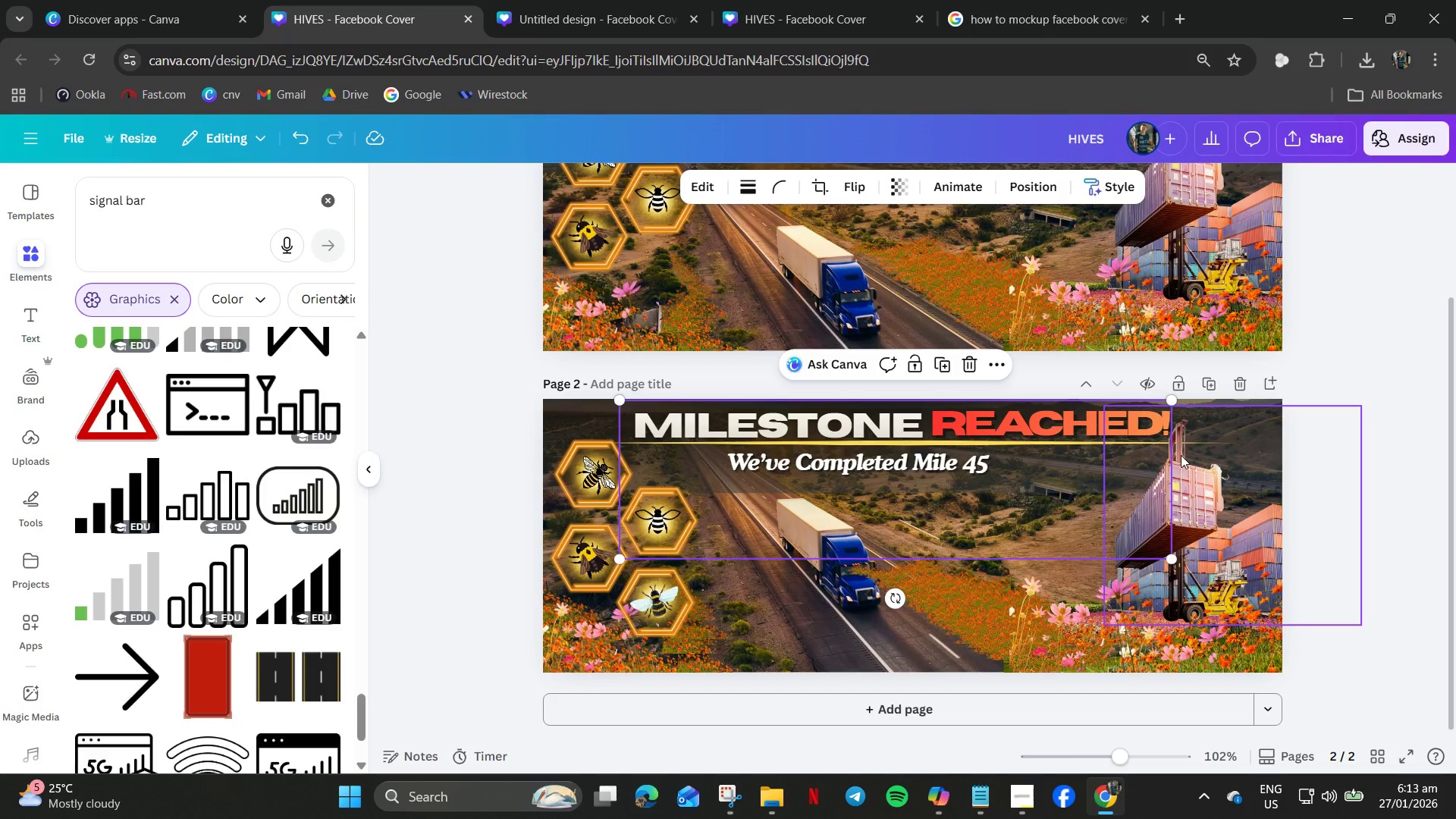 
wait(5.47)
 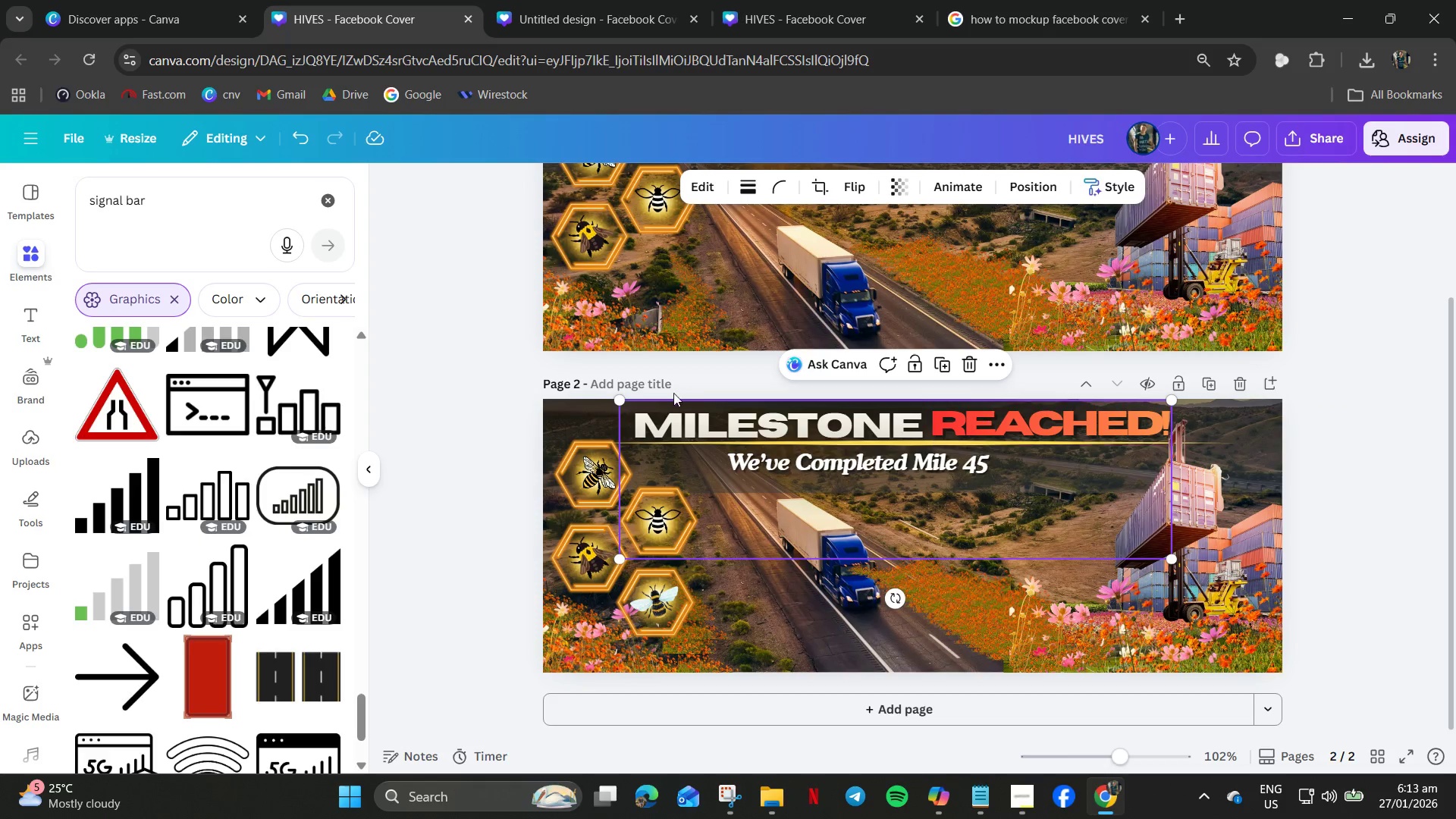 
left_click([1374, 386])
 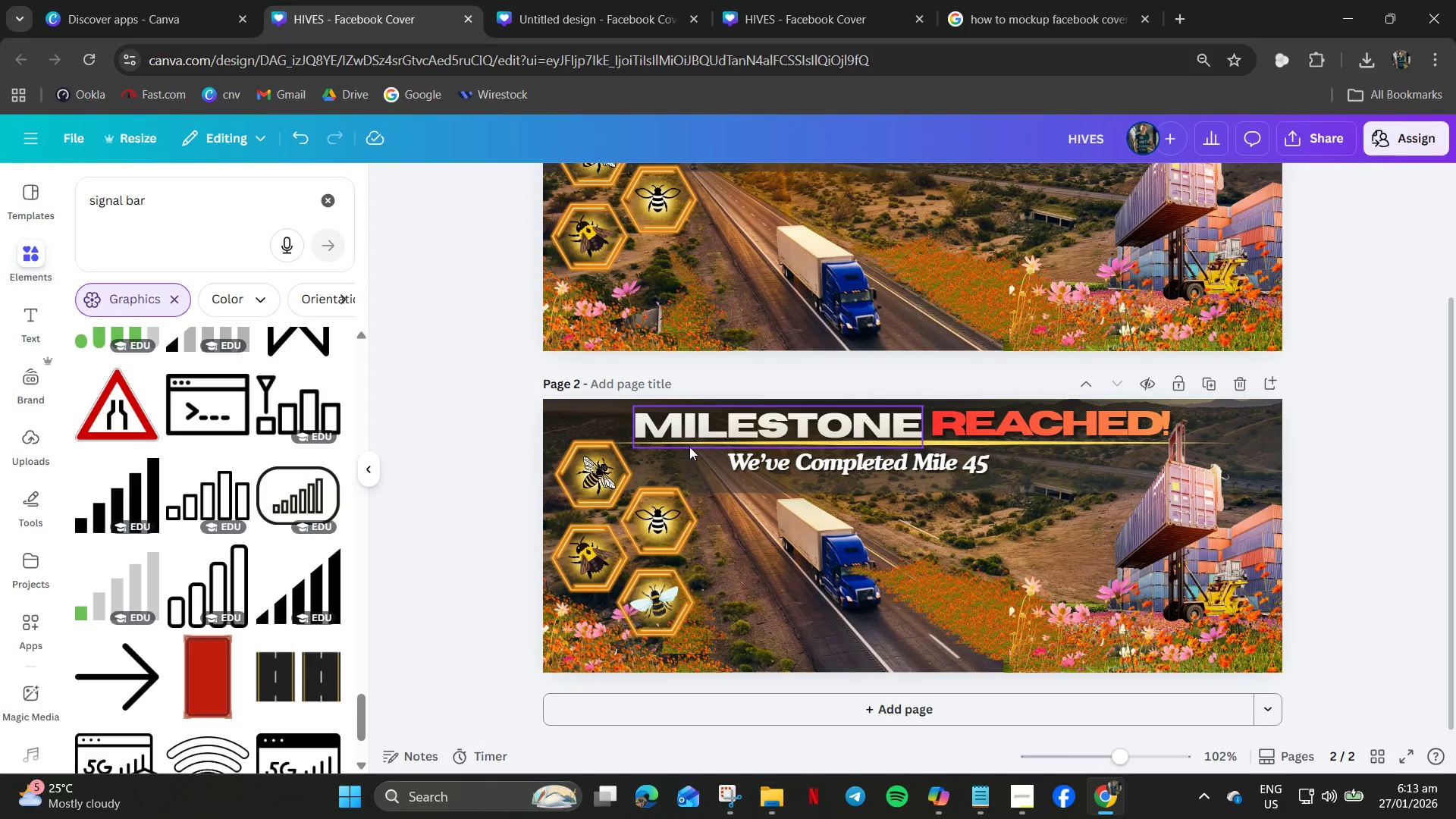 
left_click([703, 444])
 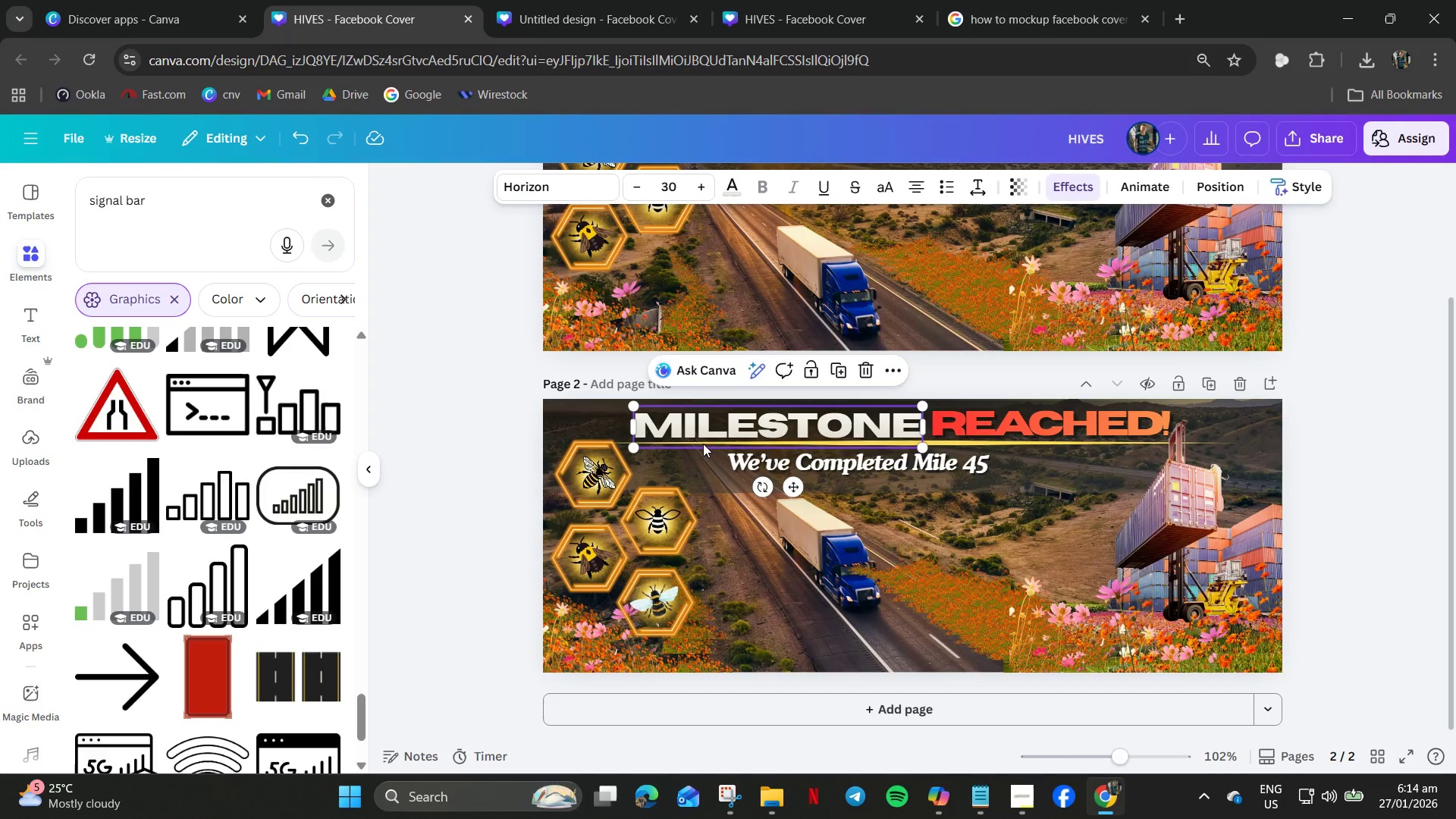 
left_click_drag(start_coordinate=[703, 444], to_coordinate=[712, 505])
 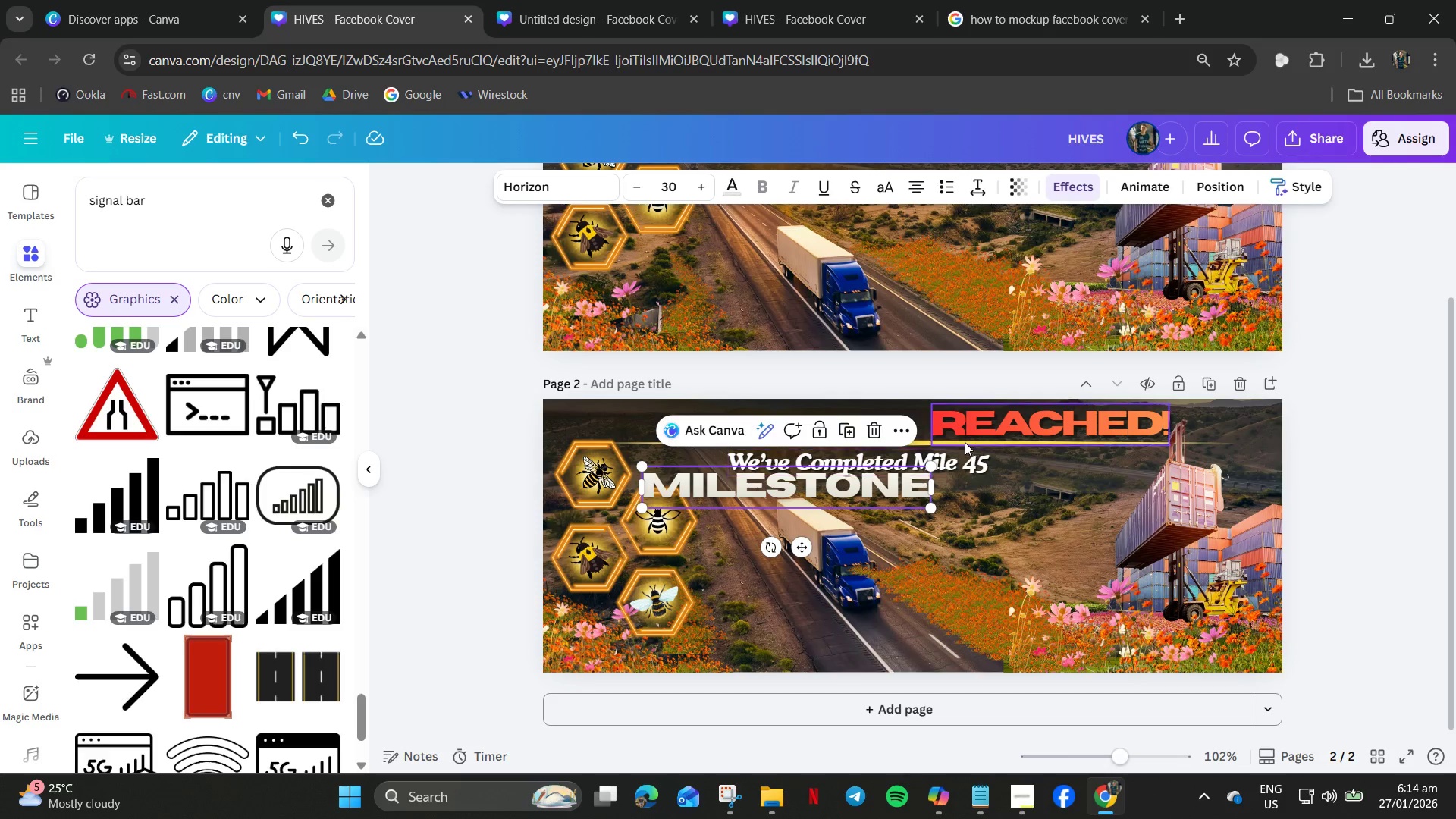 
left_click([954, 443])
 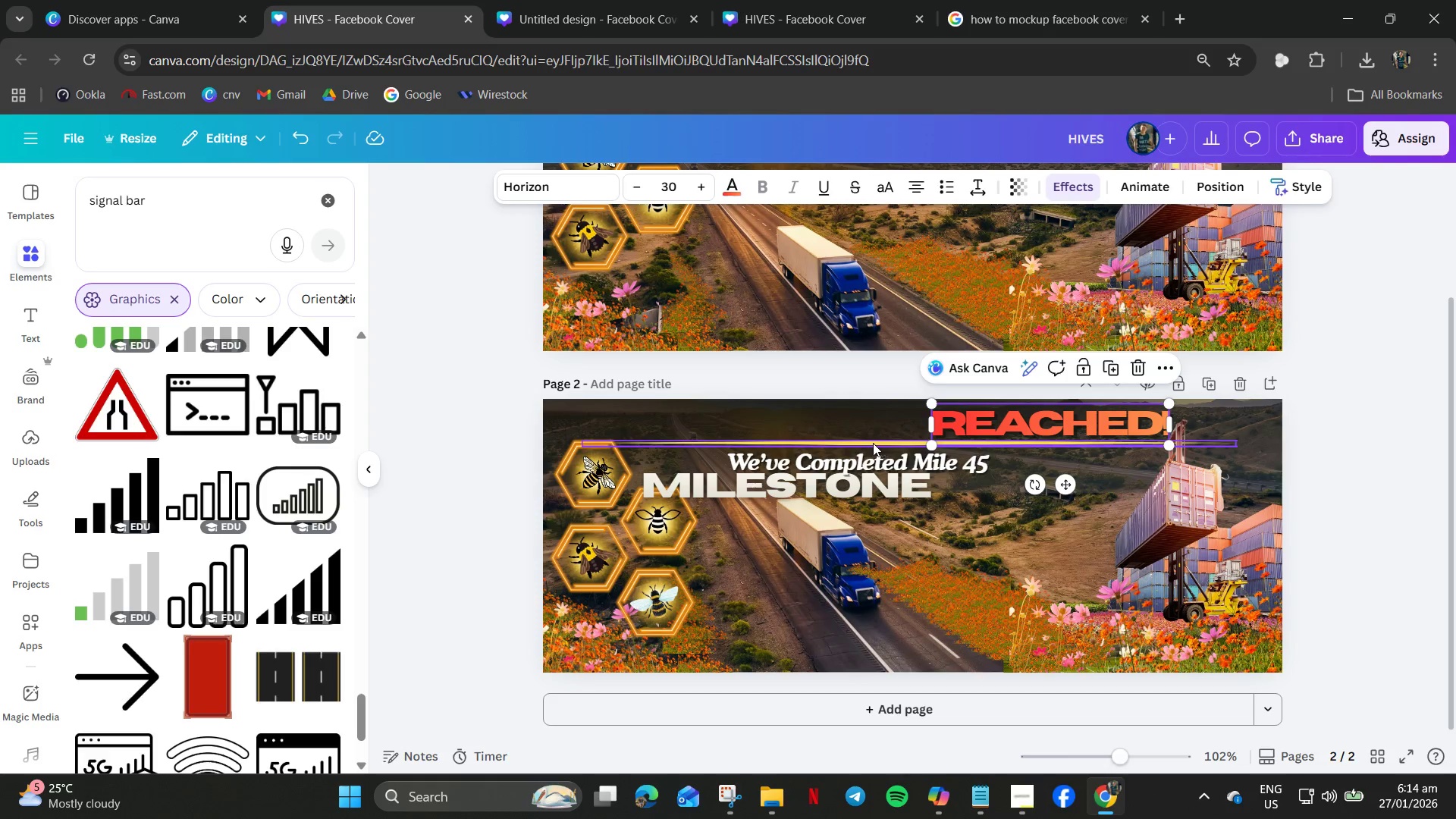 
left_click([869, 443])
 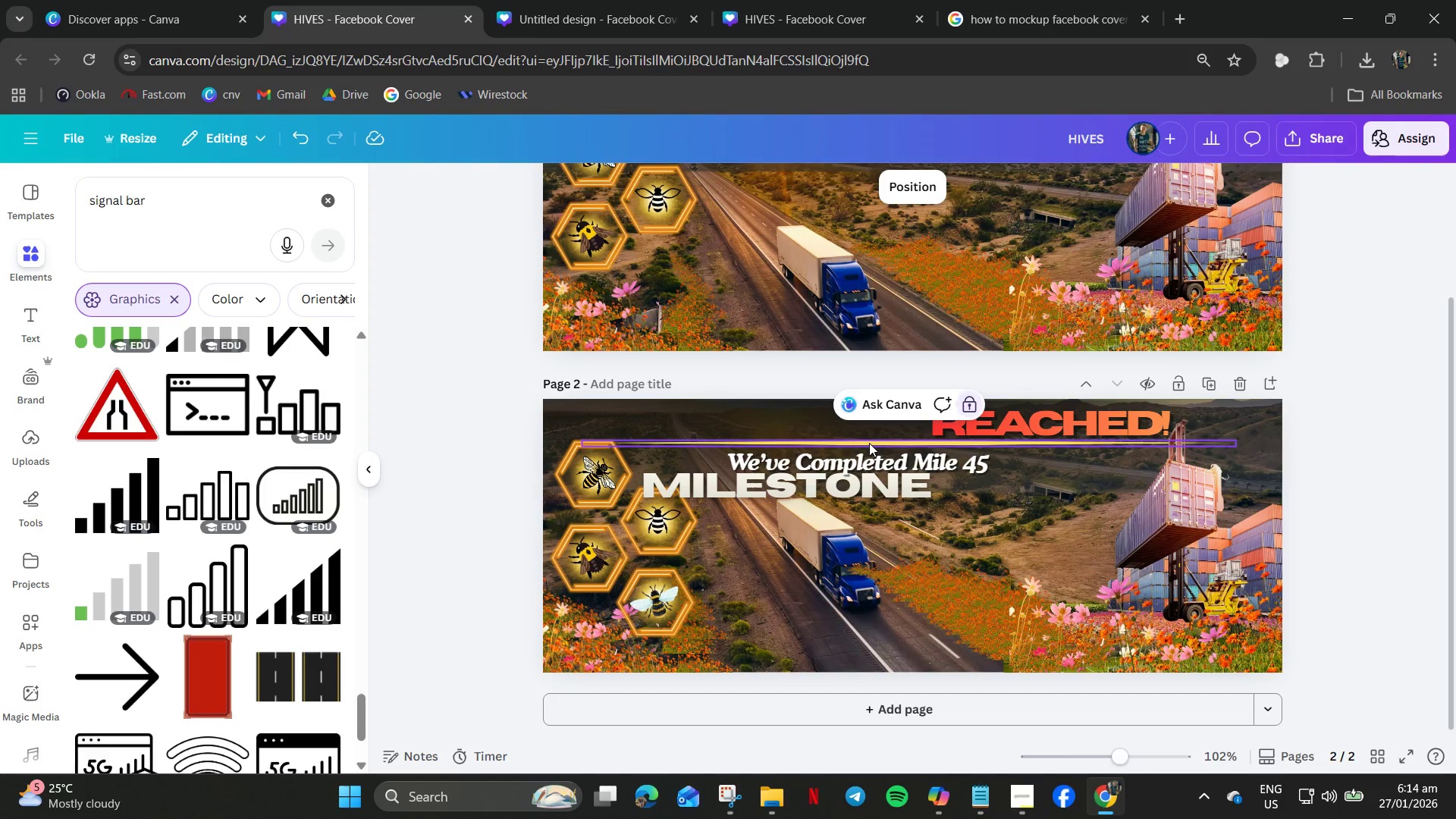 
key(Control+C)
 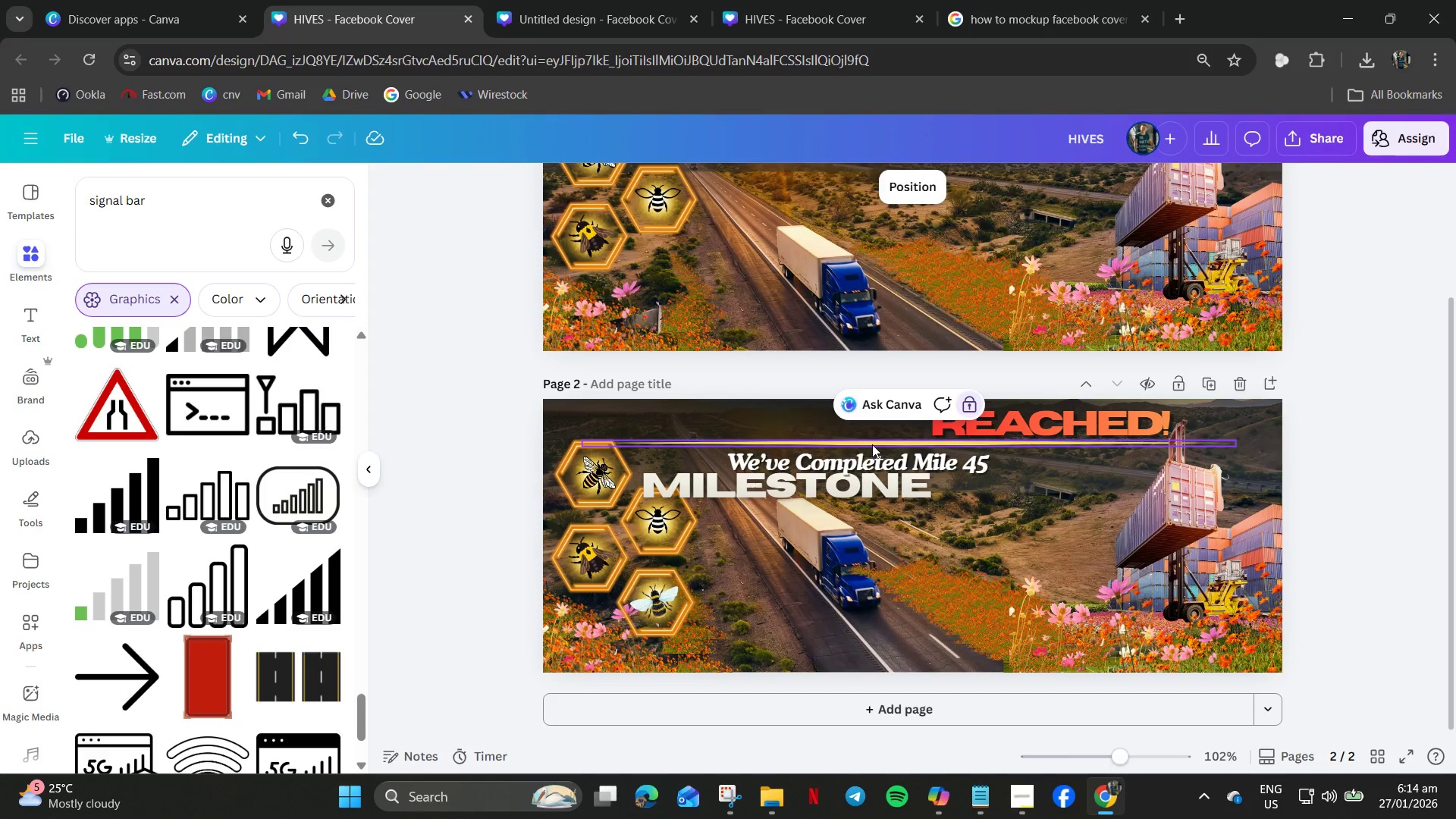 
key(Control+V)
 